 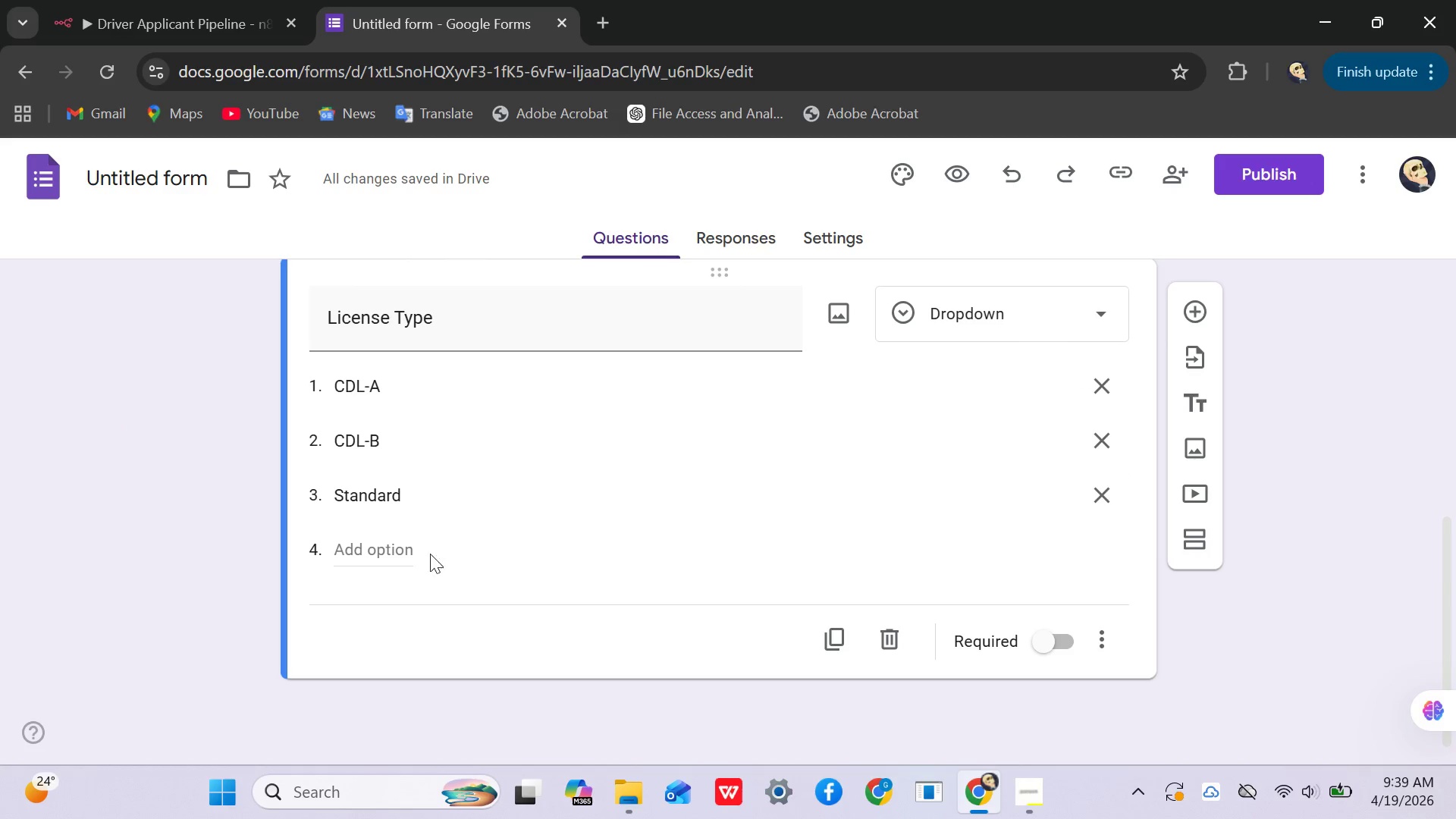 
left_click([1050, 649])
 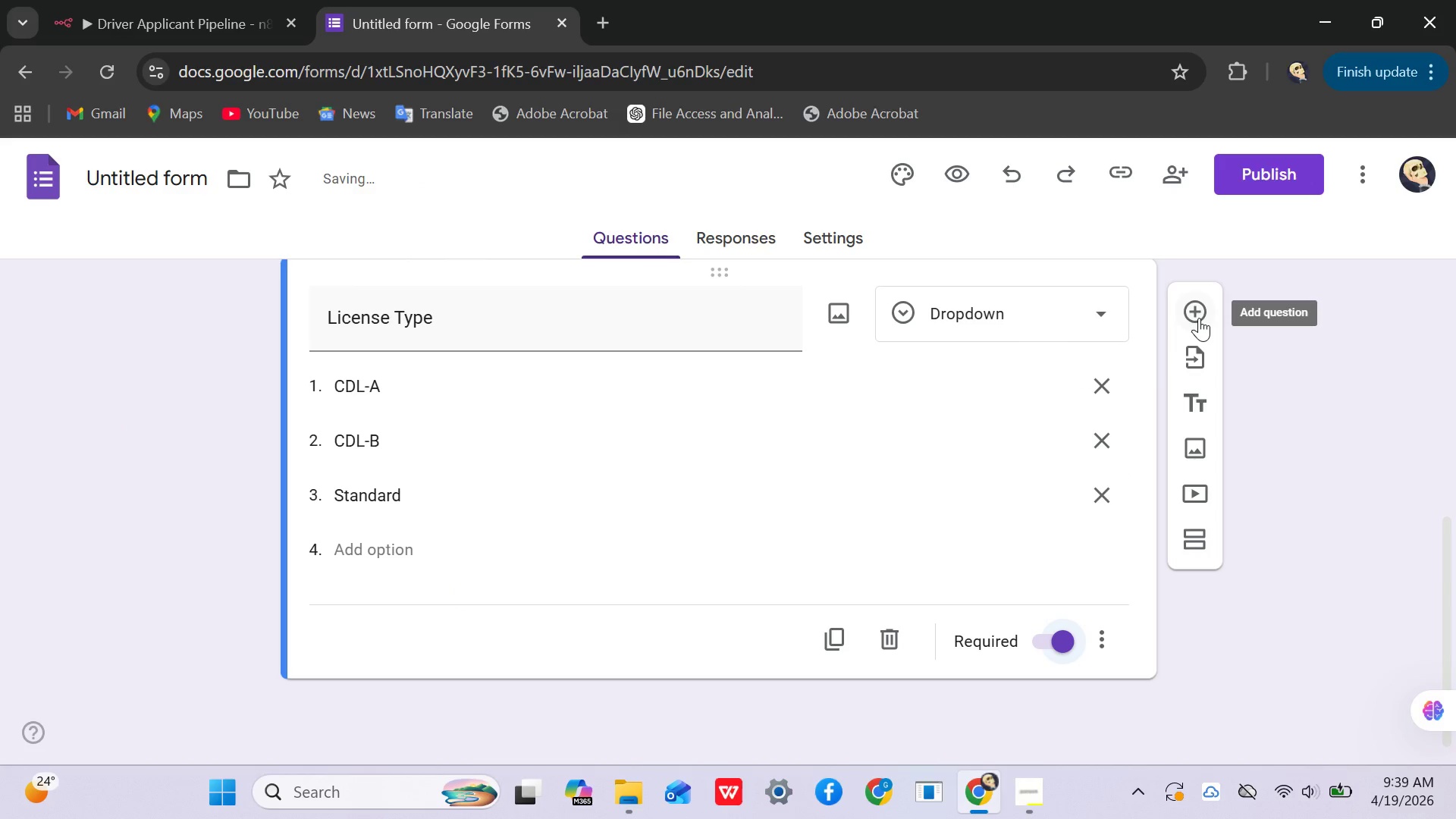 
left_click([1199, 318])
 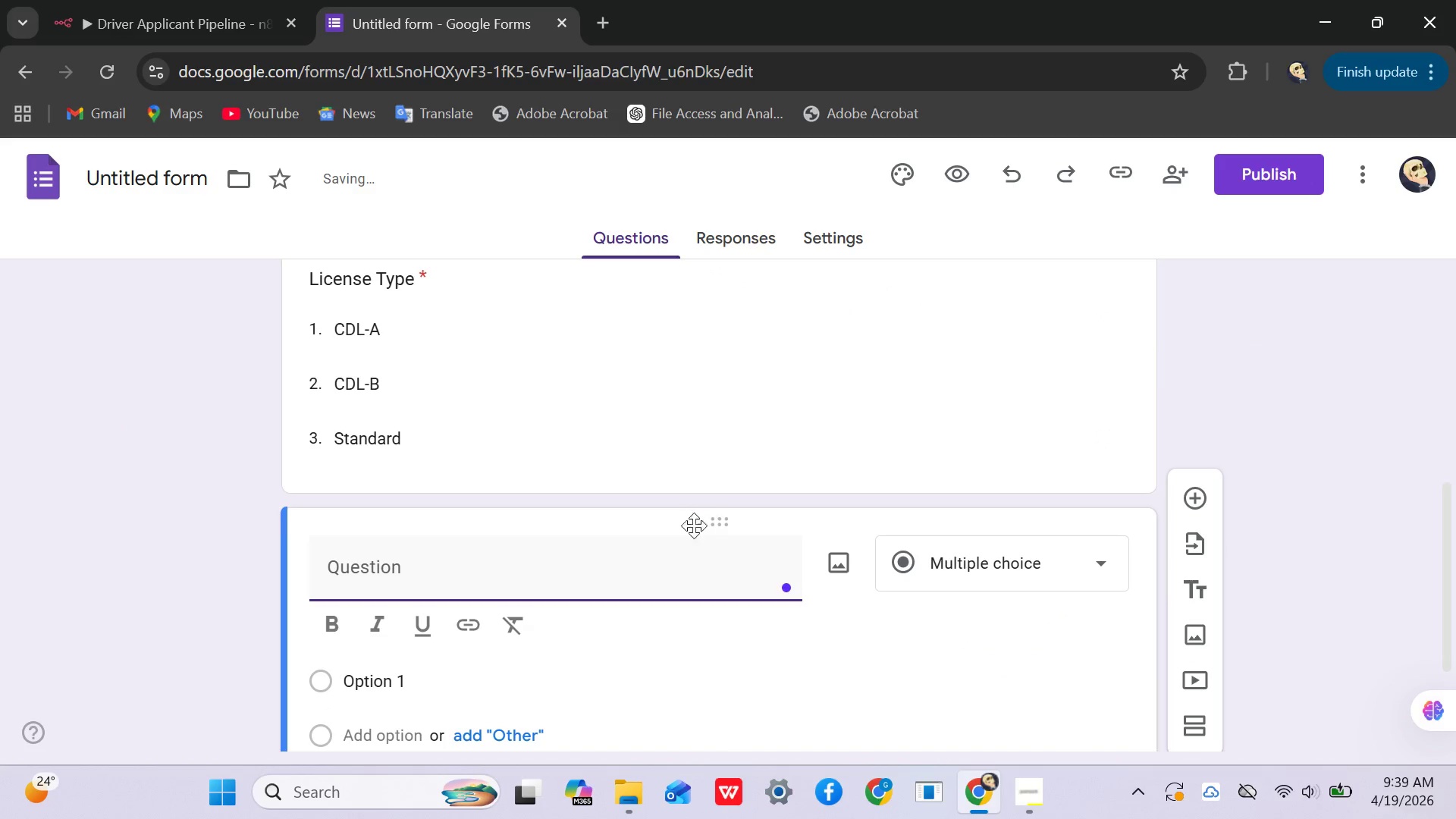 
key(Control+V)
 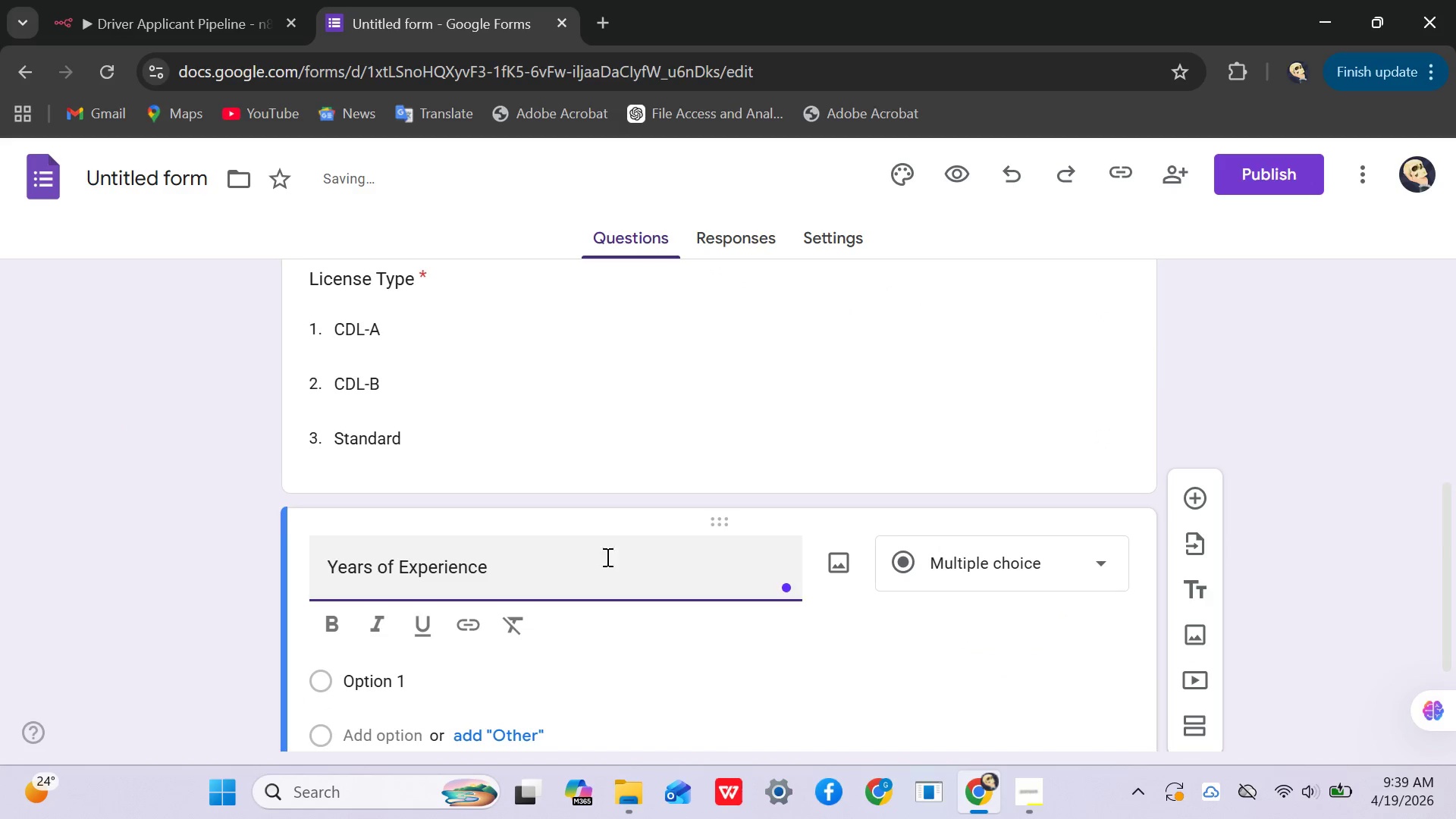 
scroll: coordinate [605, 550], scroll_direction: down, amount: 2.0
 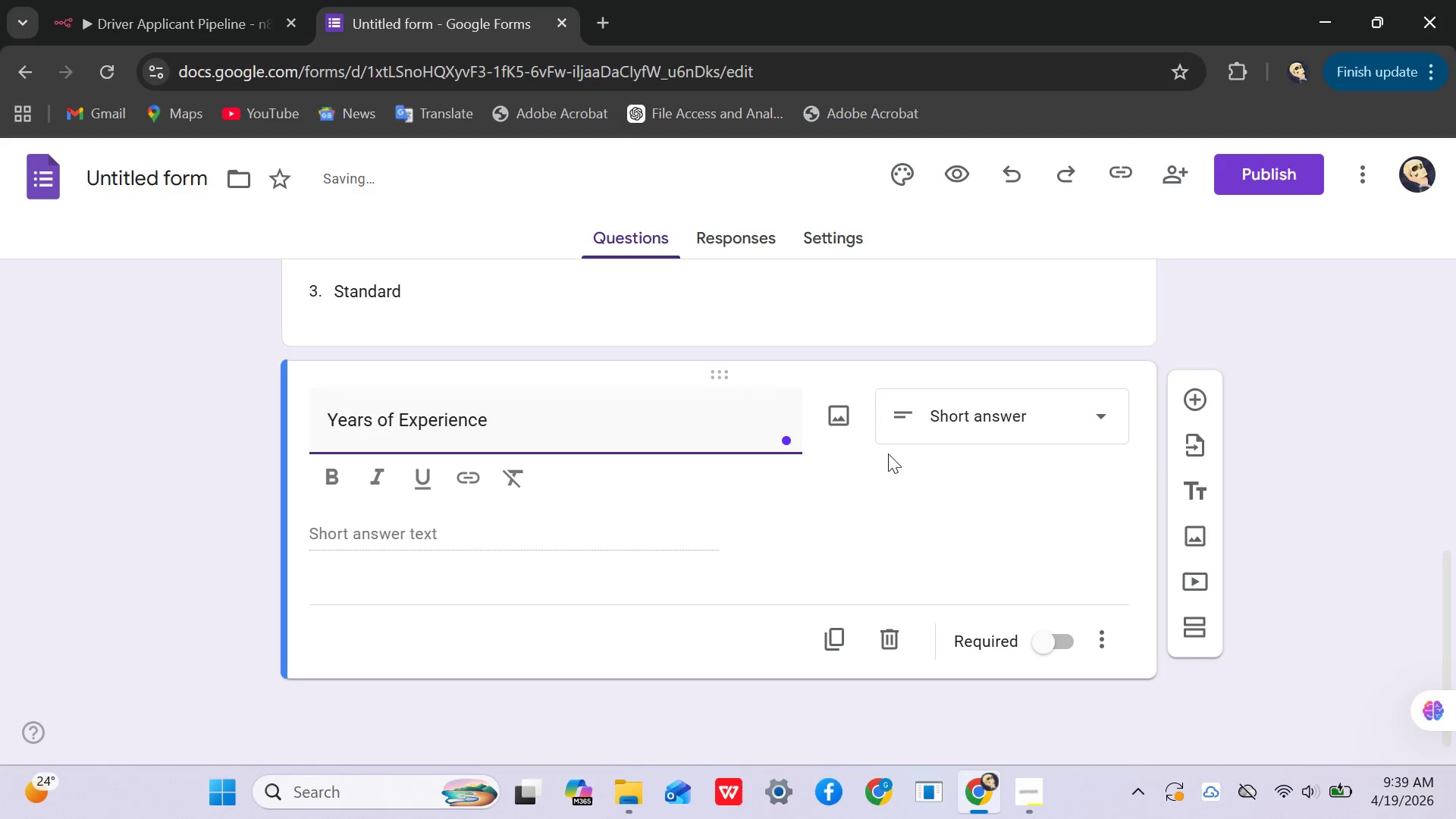 
mouse_move([940, 451])
 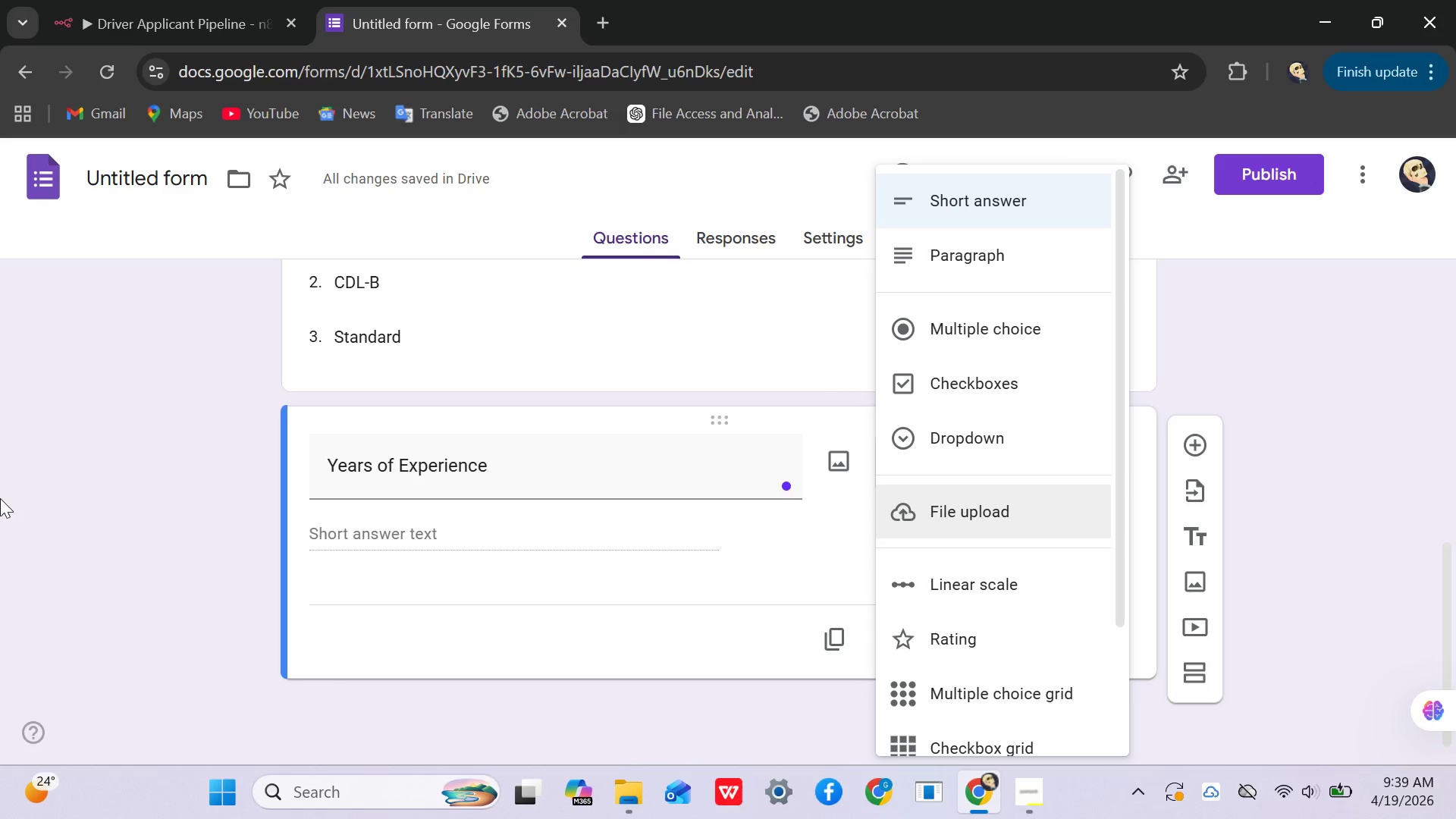 
left_click([0, 492])
 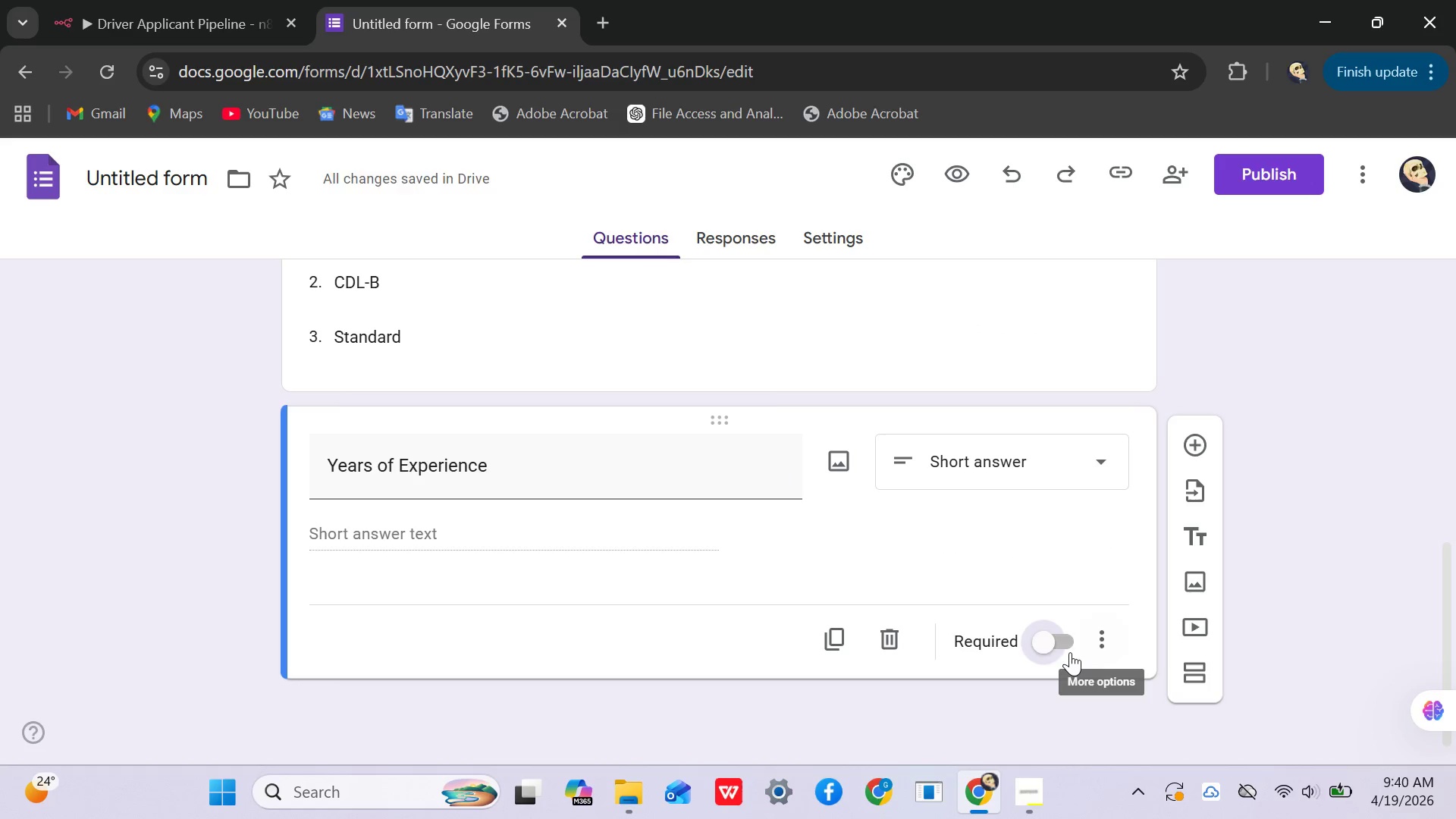 
left_click([1386, 518])
 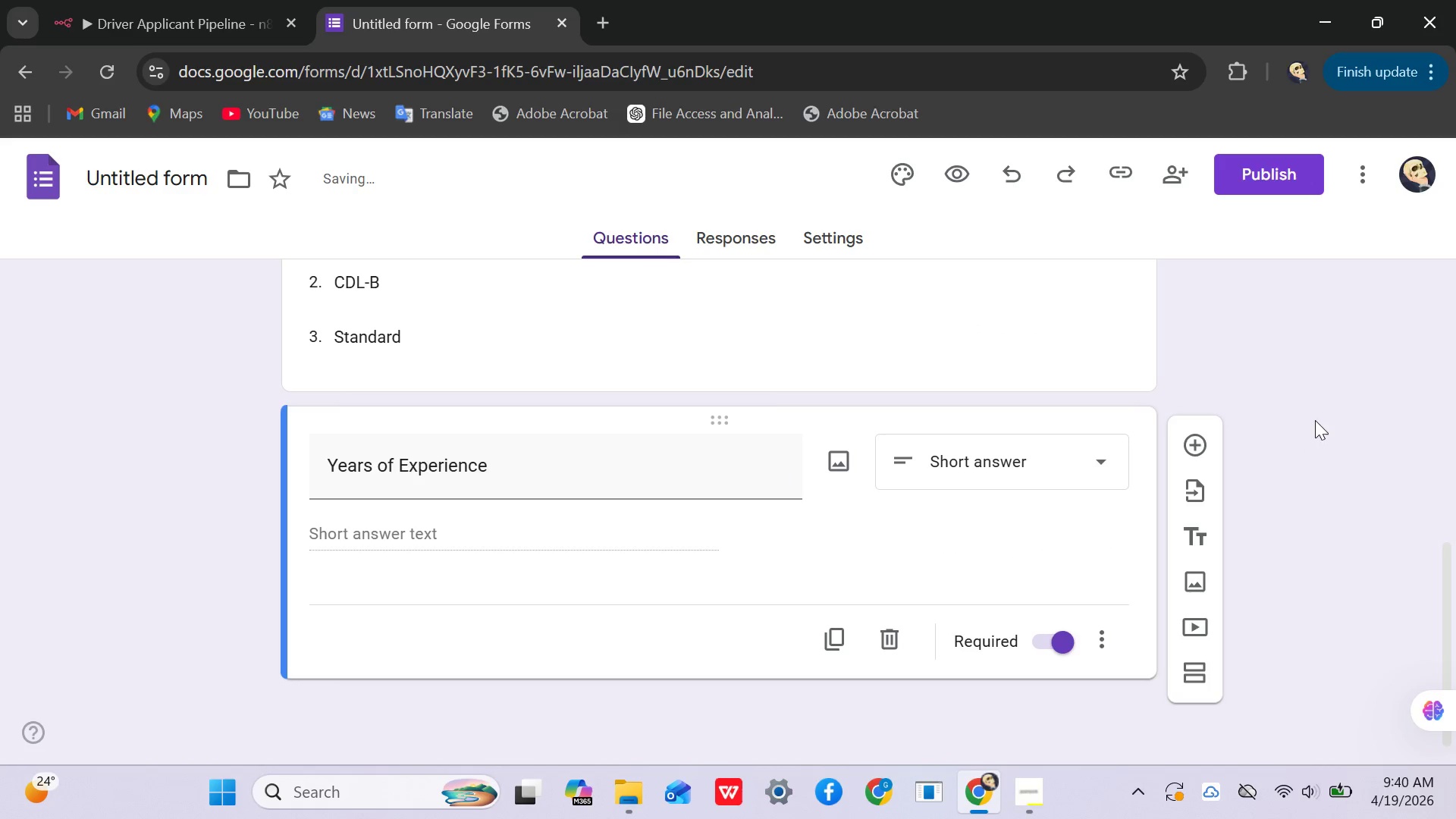 
scroll: coordinate [1223, 445], scroll_direction: up, amount: 3.0
 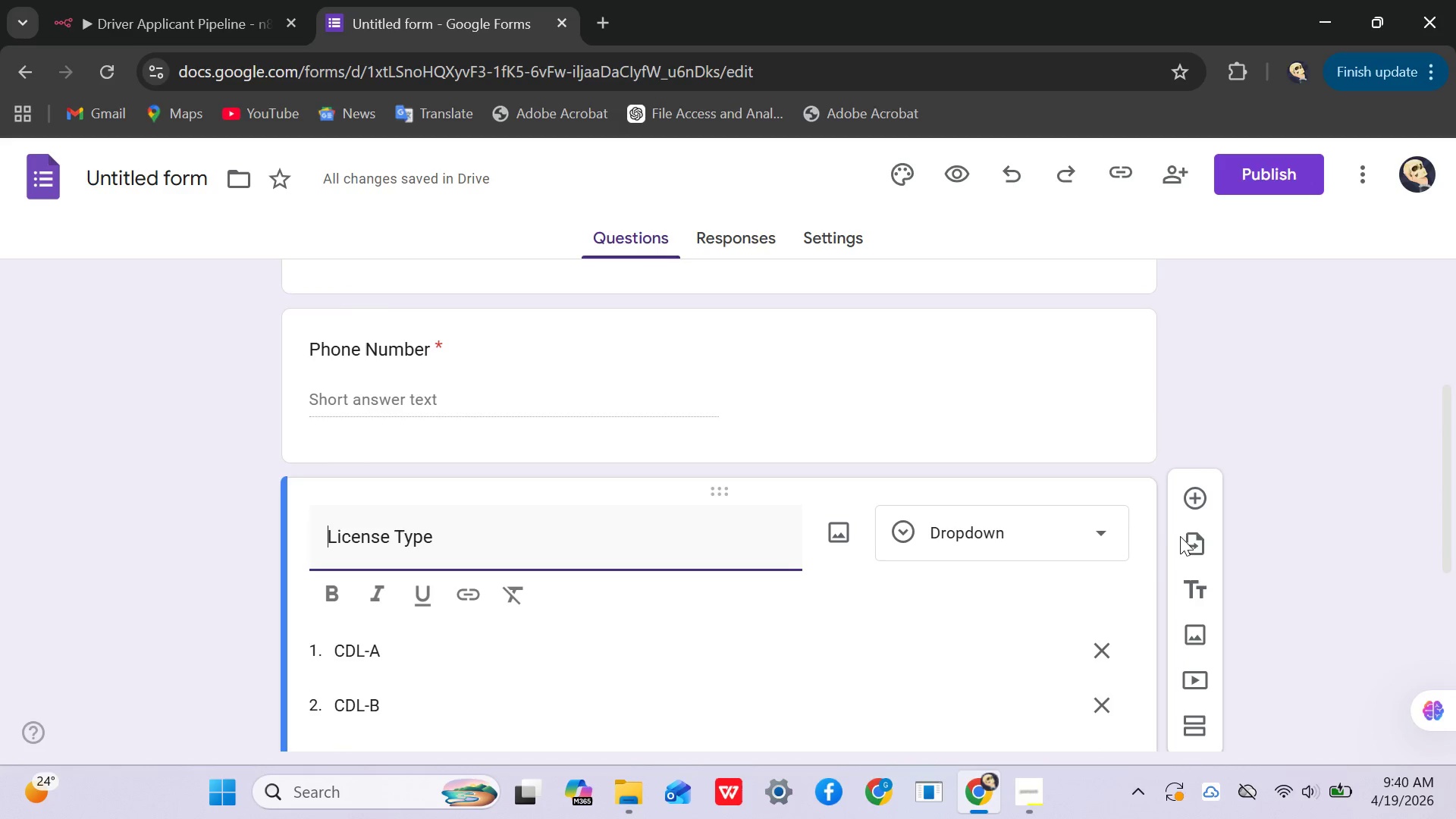 
left_click([1260, 470])
 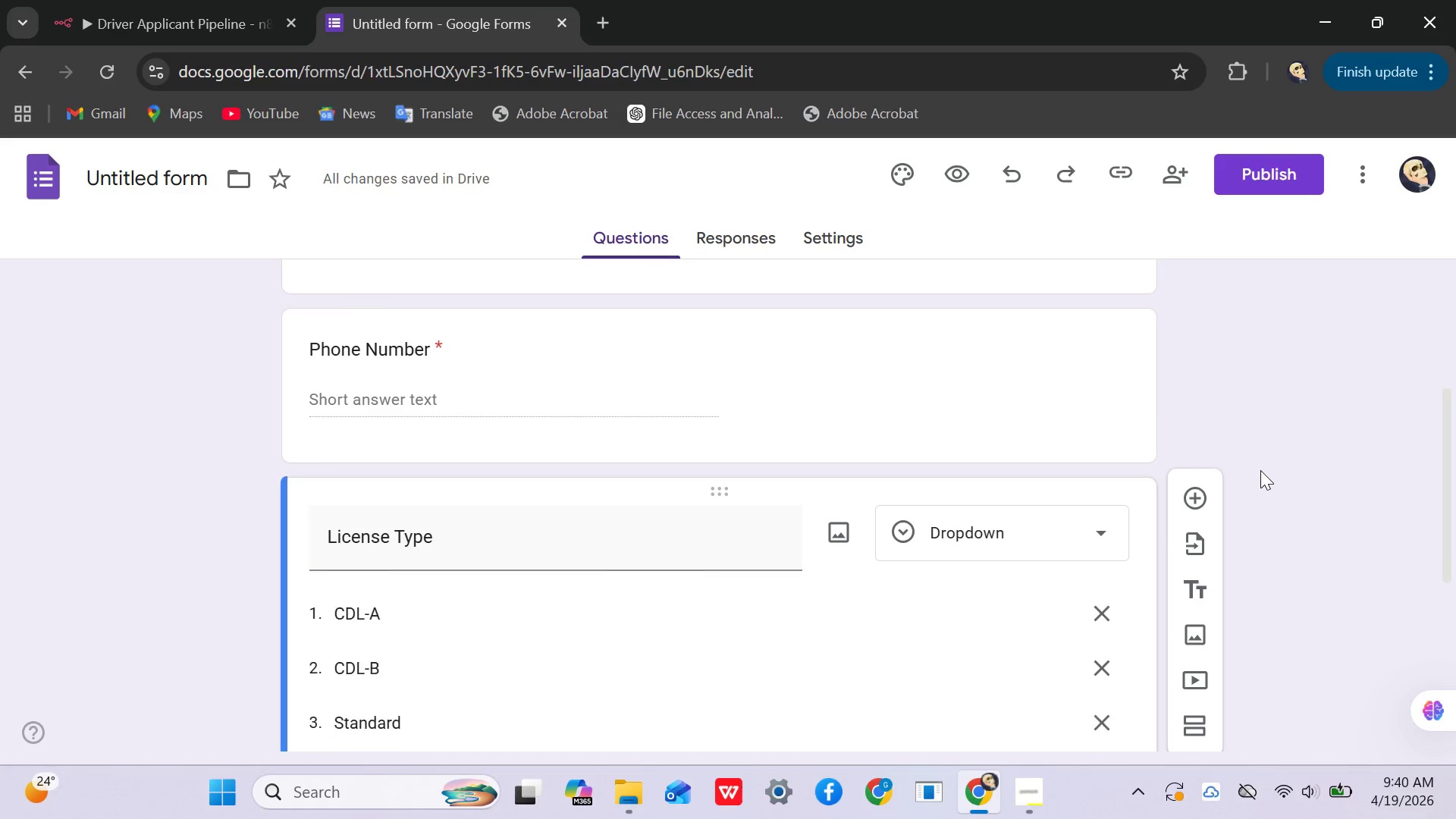 
scroll: coordinate [1260, 470], scroll_direction: down, amount: 4.0
 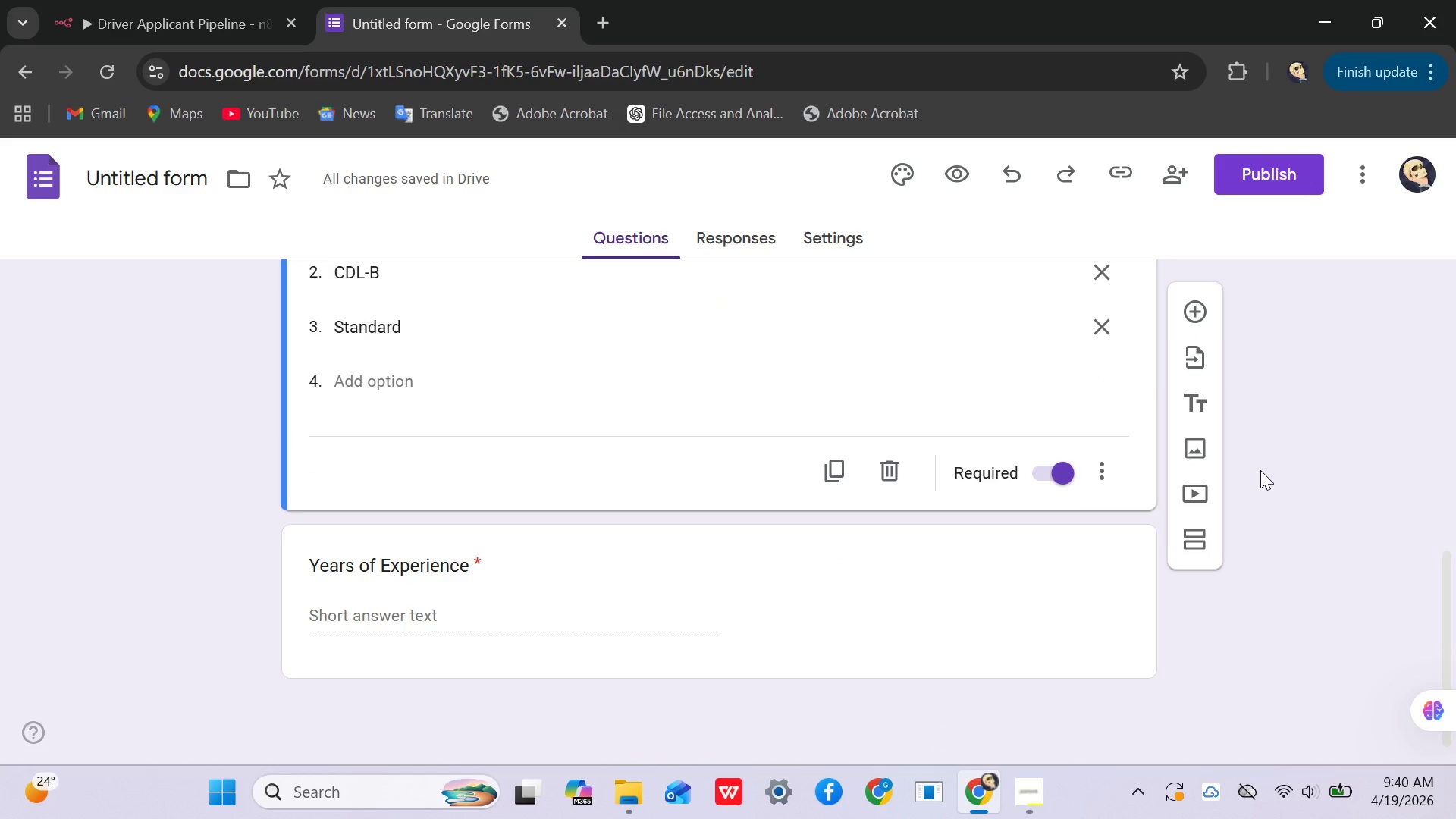 
scroll: coordinate [1260, 470], scroll_direction: up, amount: 11.0
 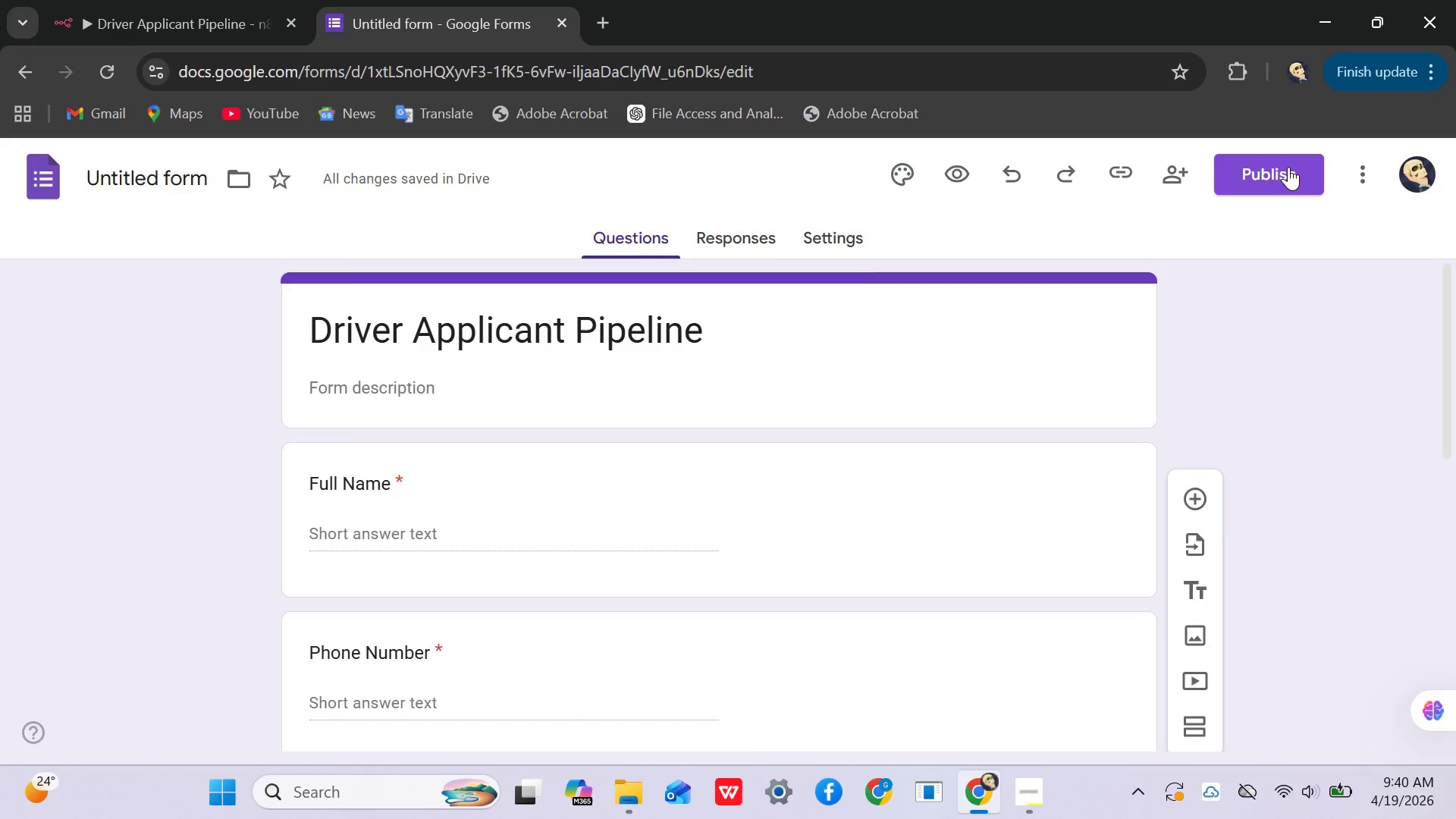 
left_click([1285, 180])
 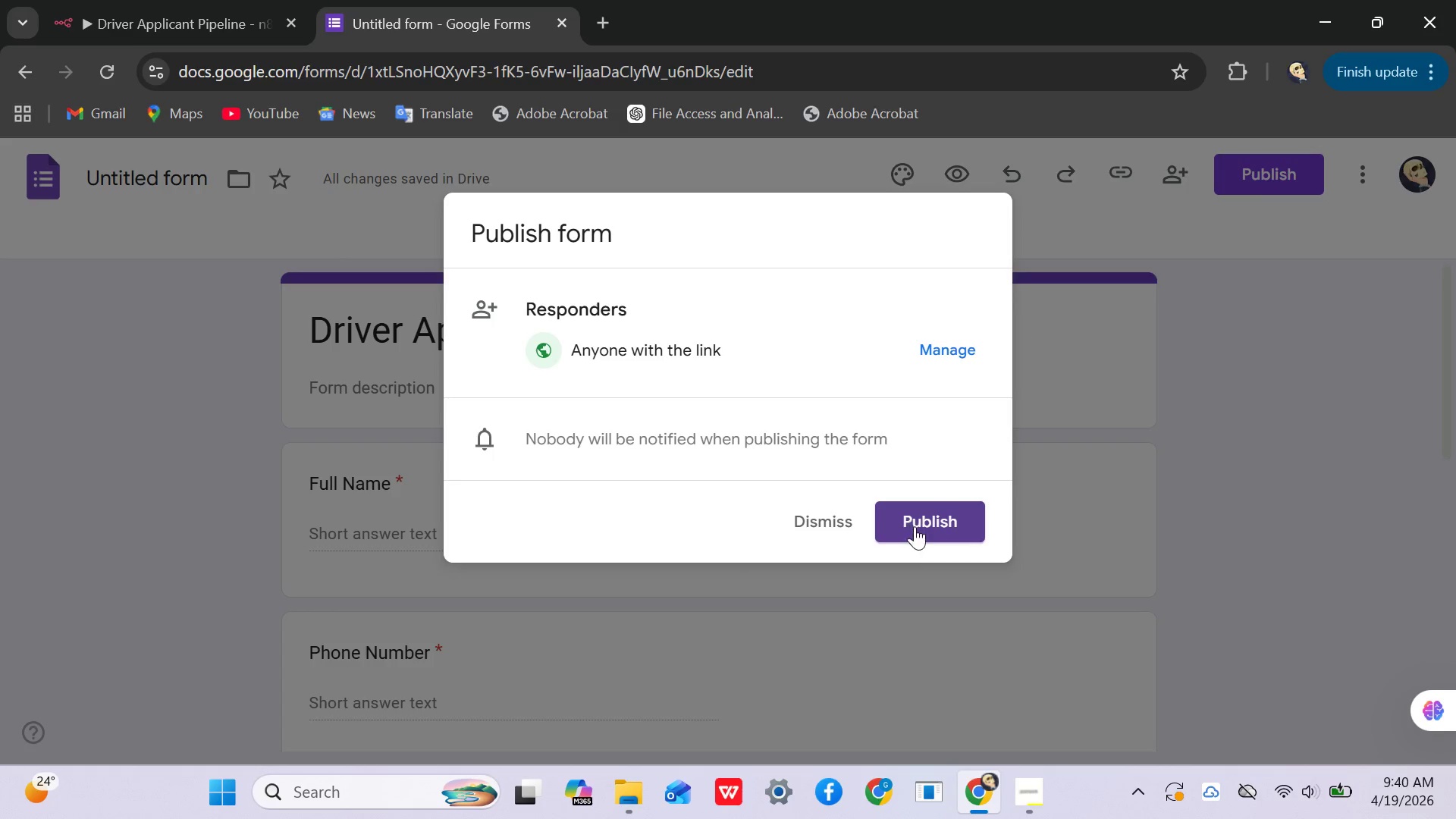 
wait(5.75)
 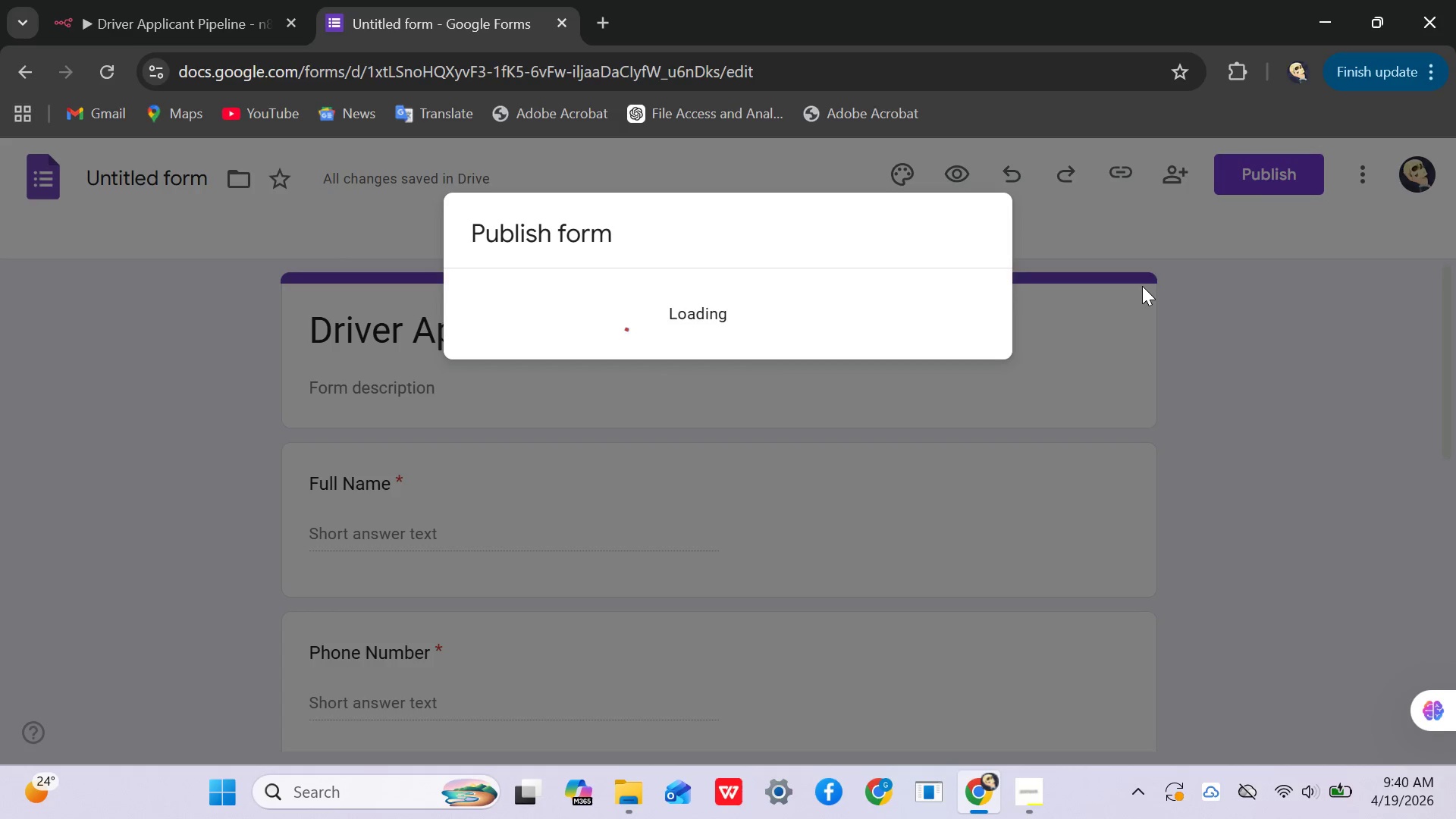 
left_click([902, 510])
 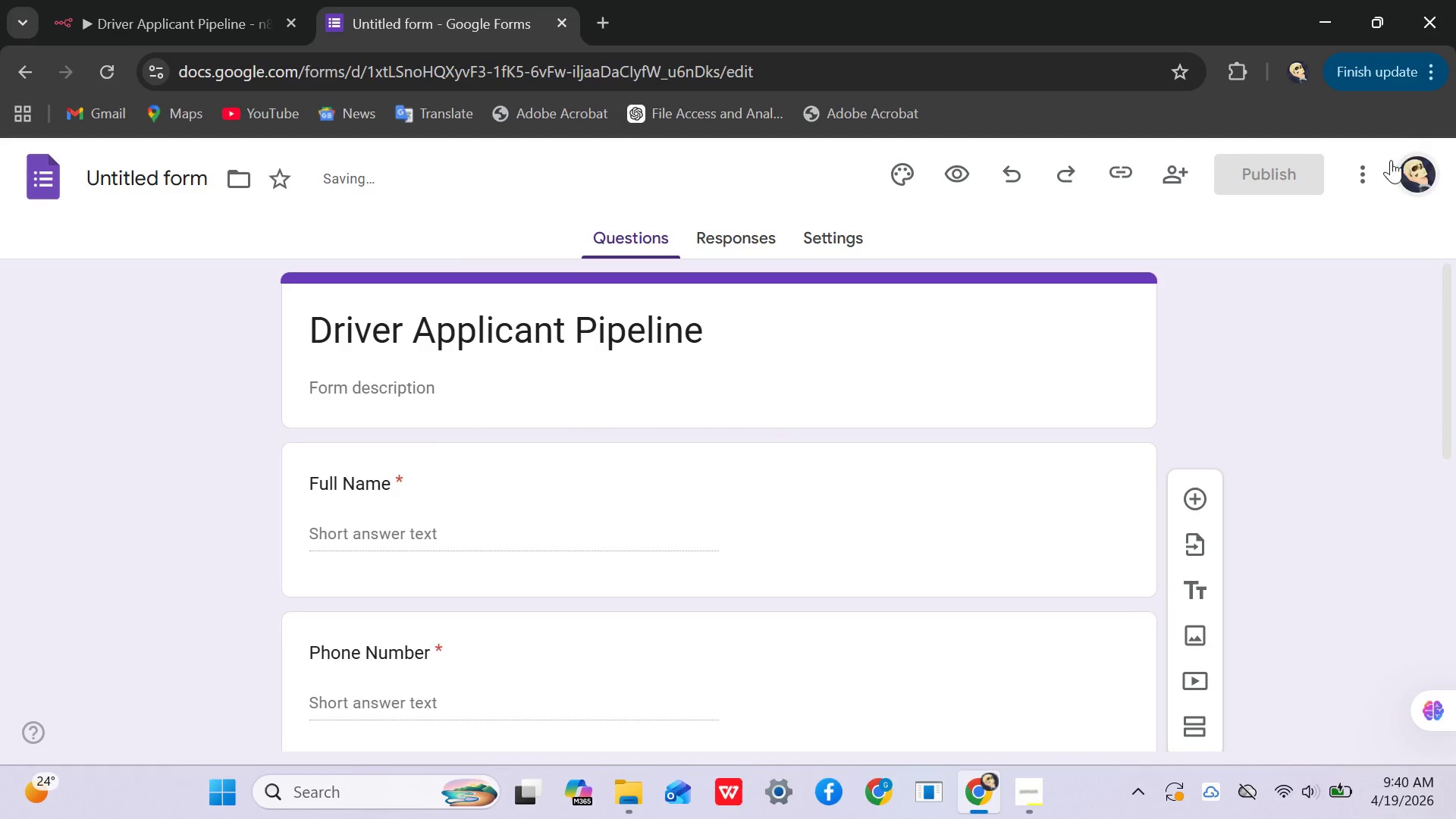 
left_click([1364, 177])
 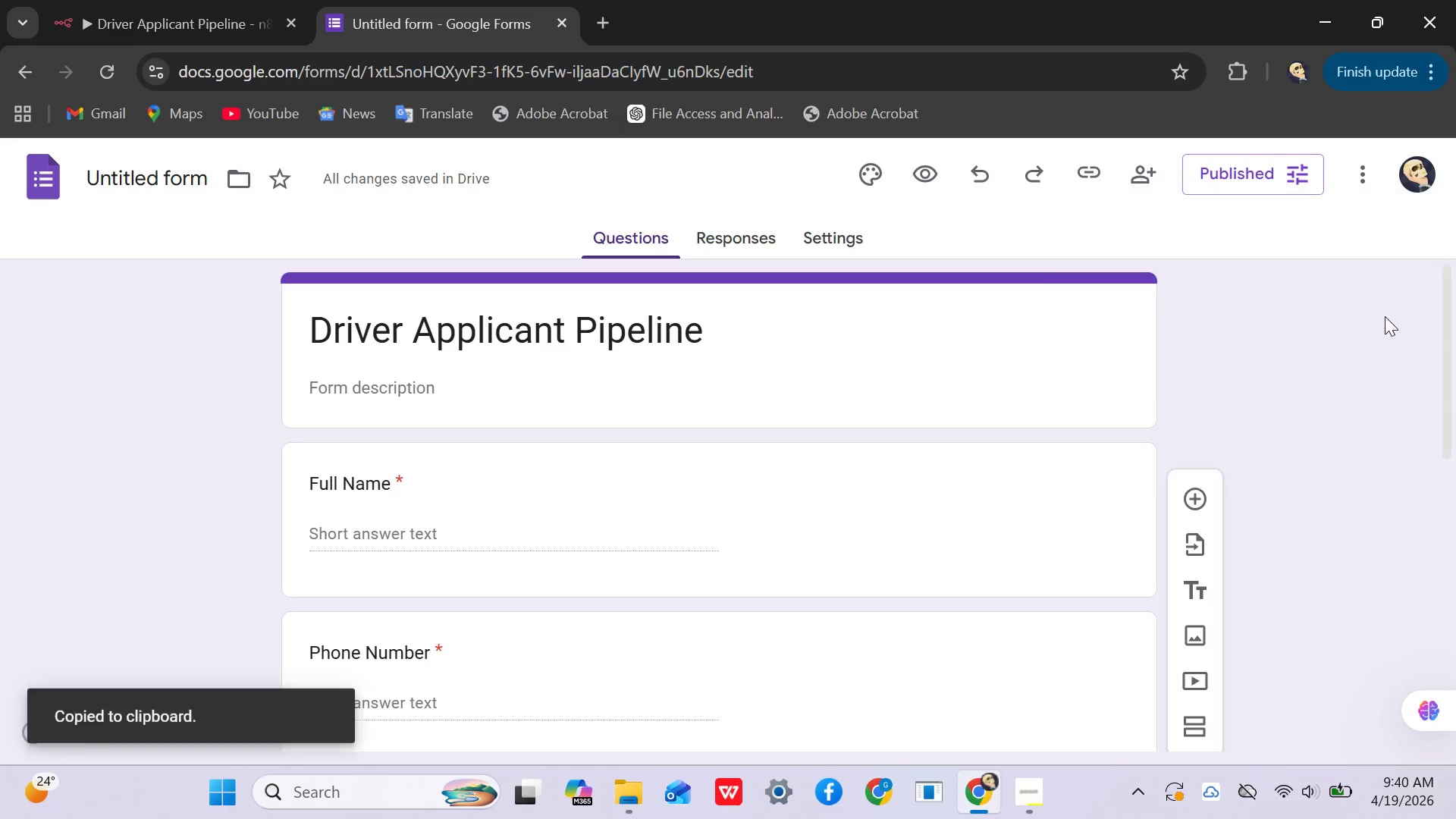 
left_click([1359, 177])
 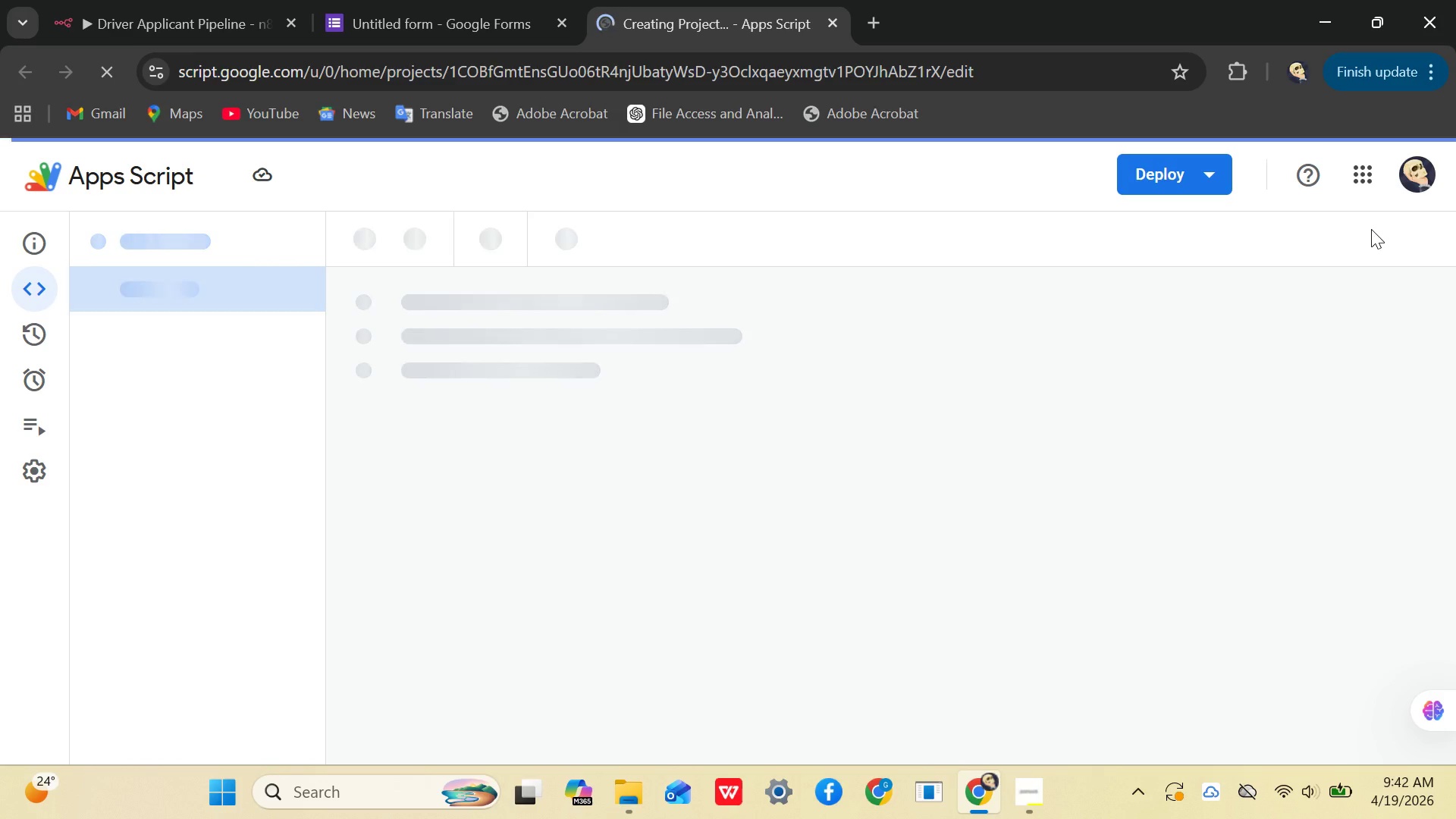 
wait(120.92)
 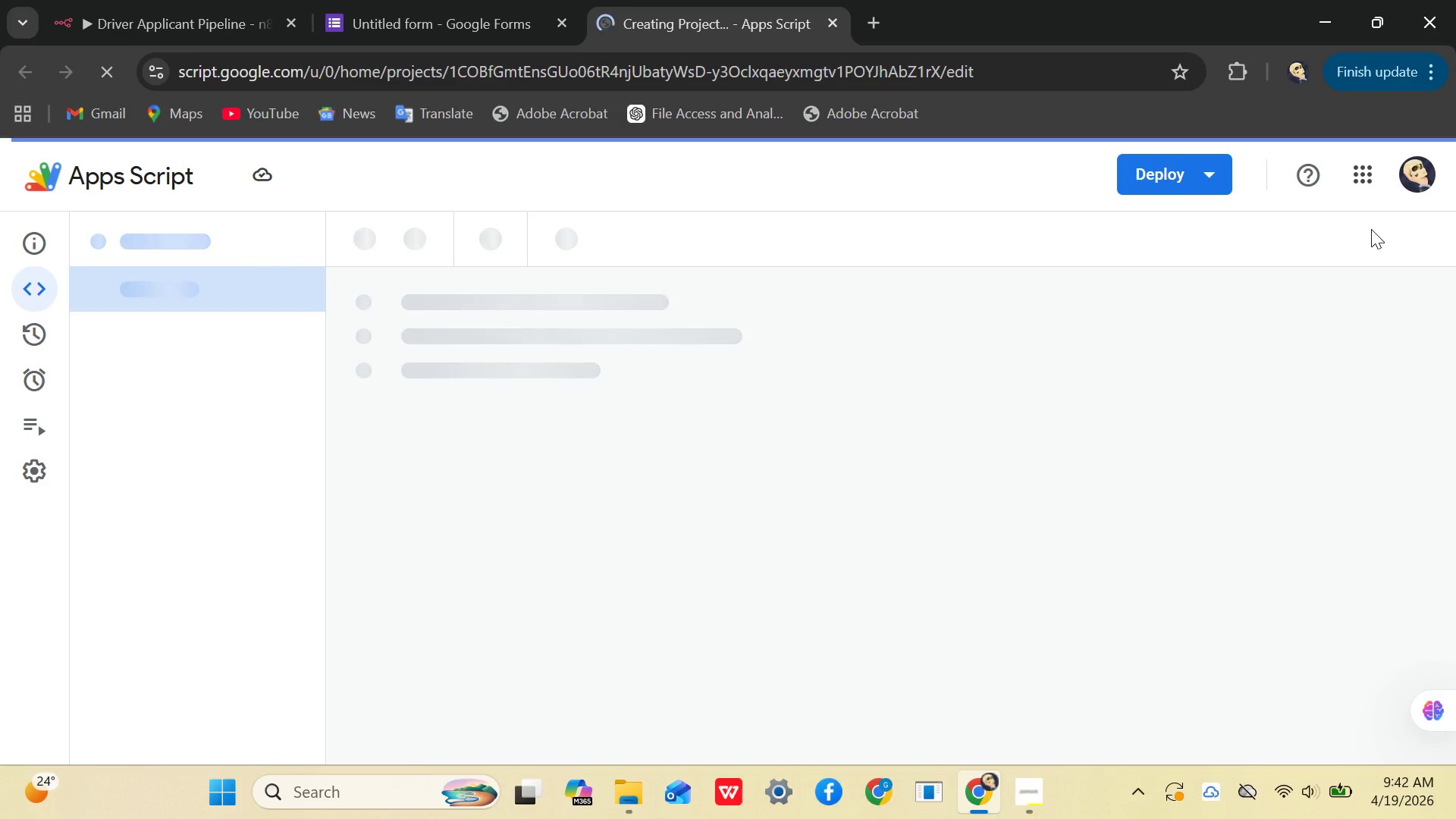 
double_click([108, 71])
 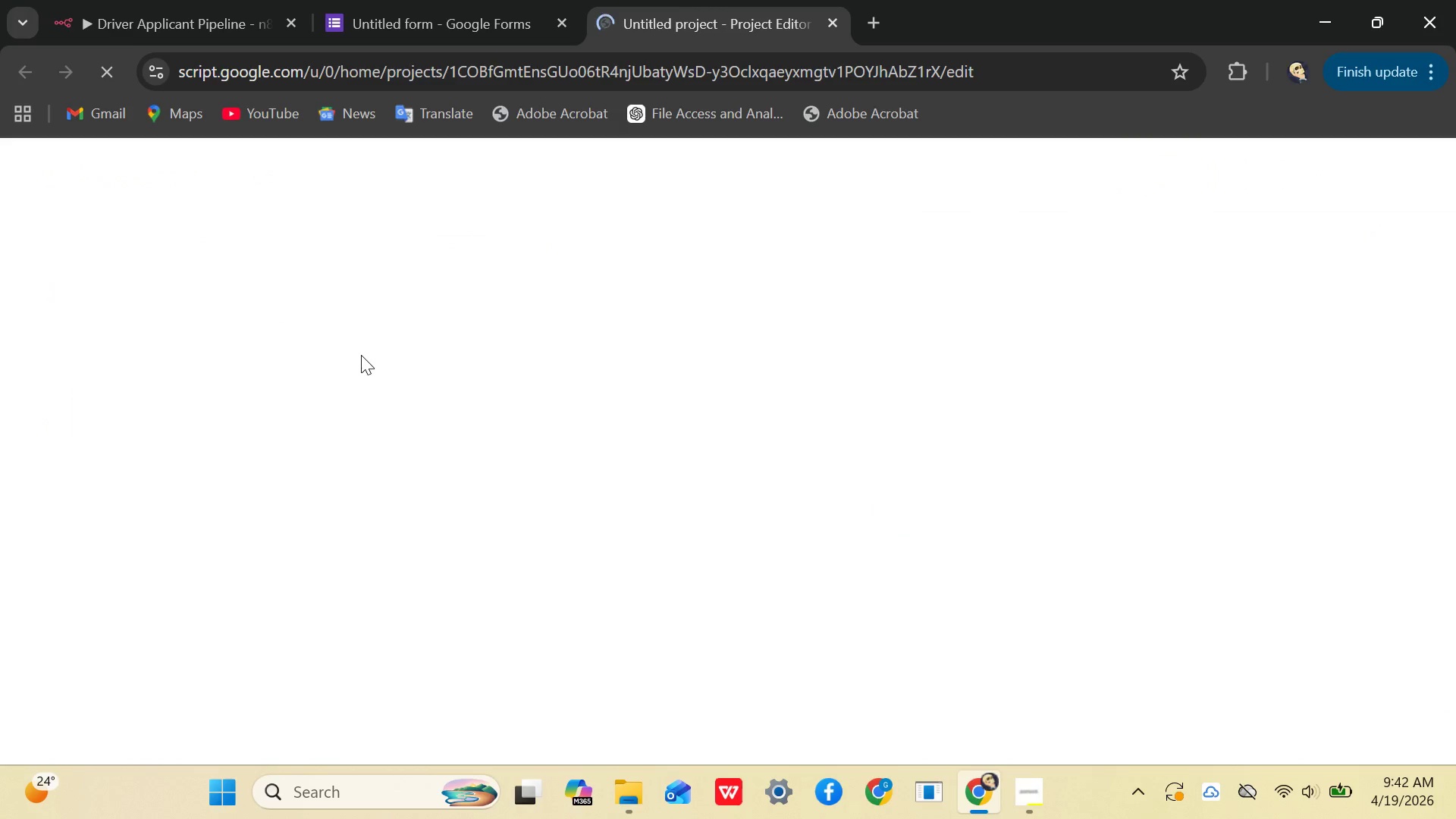 
wait(10.86)
 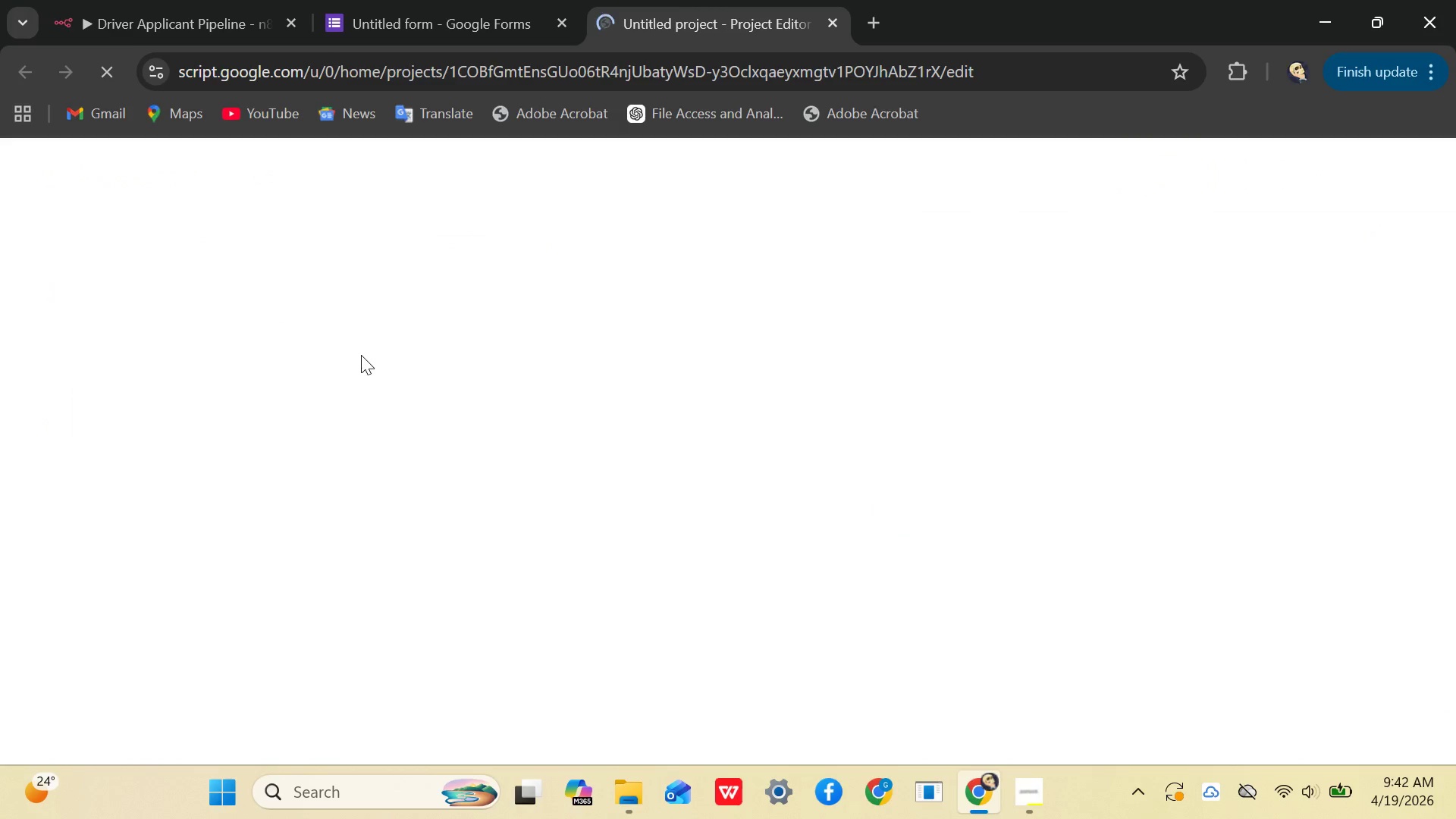 
mouse_move([815, 321])
 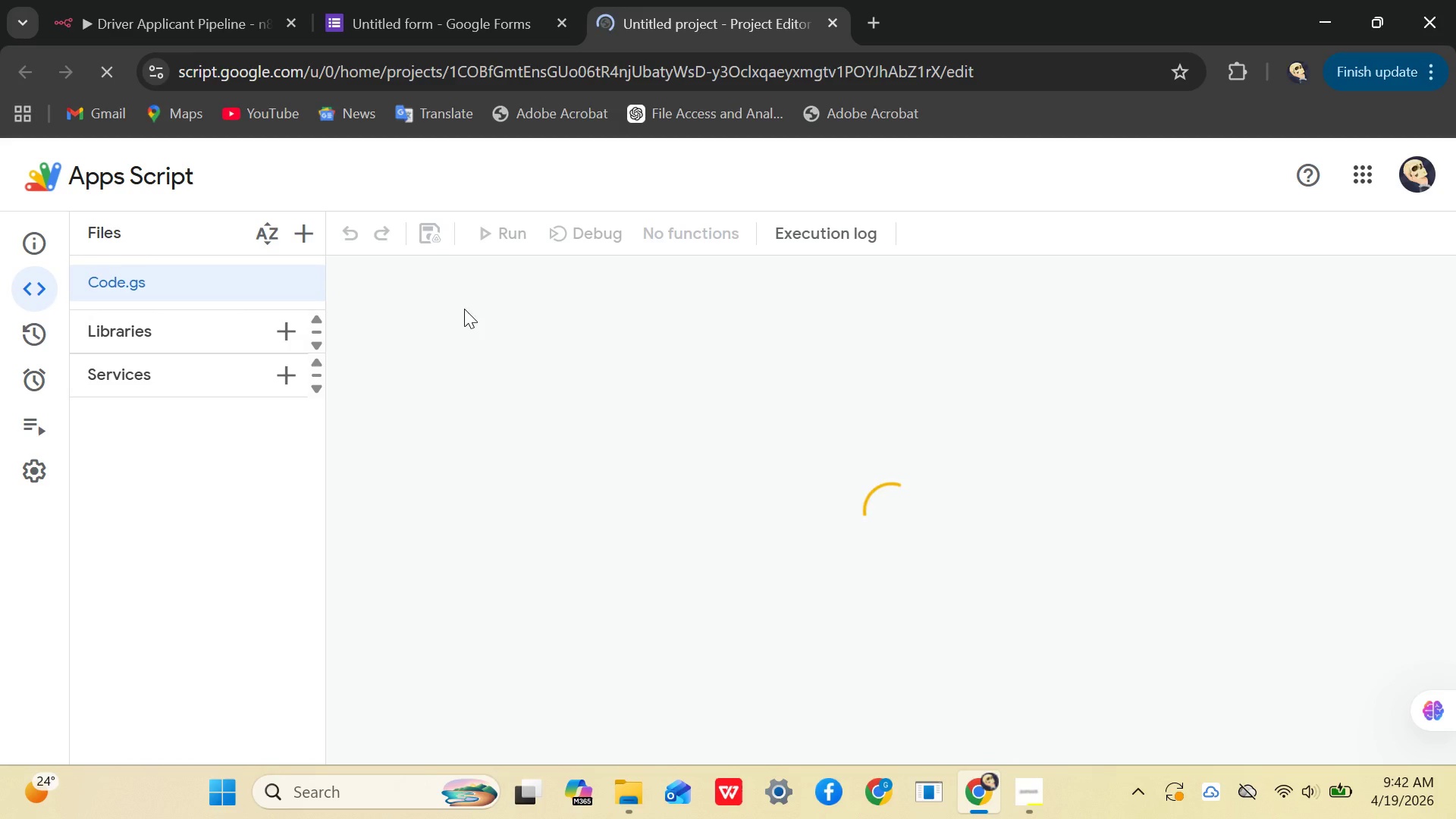 
left_click([559, 301])
 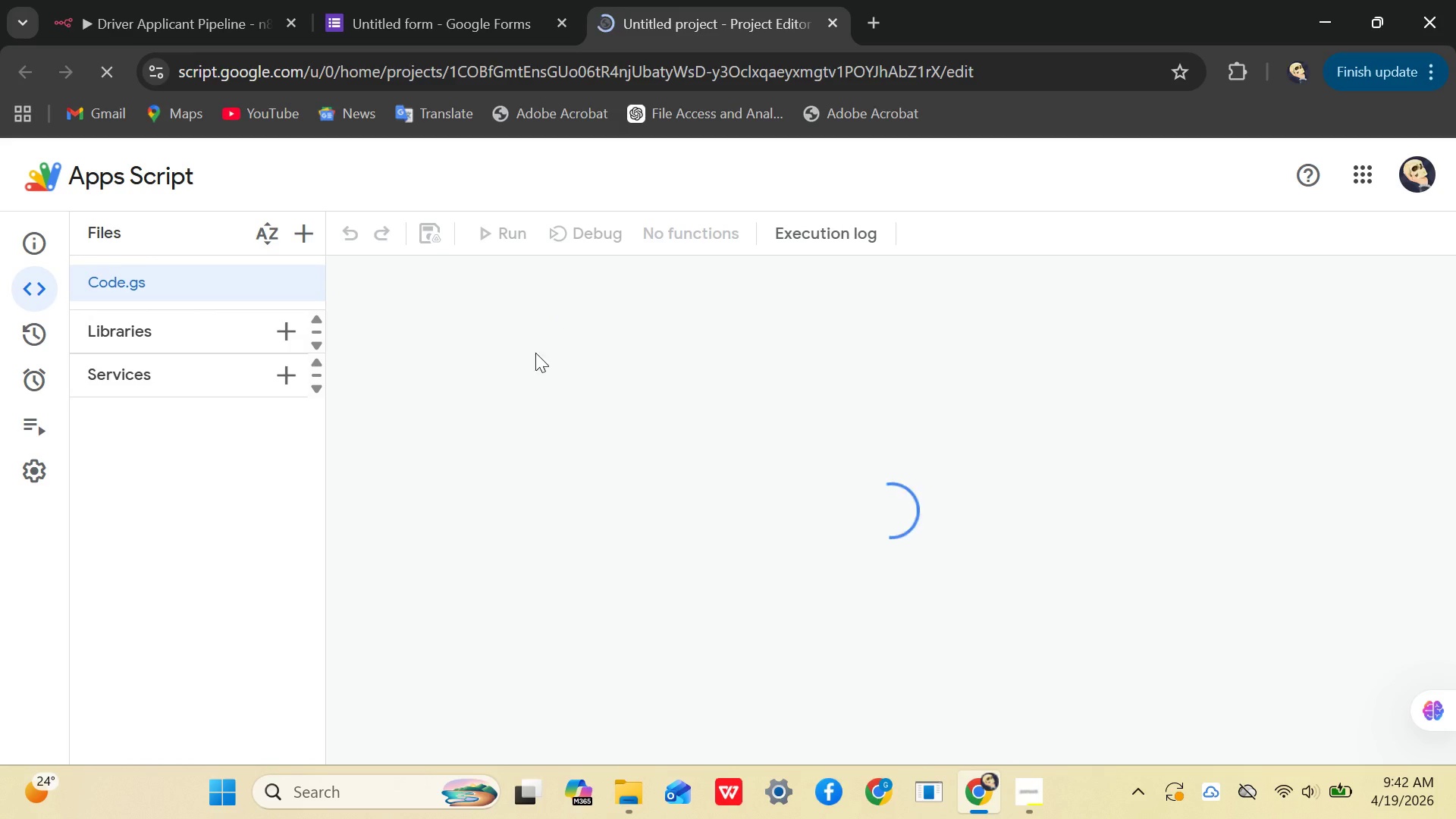 
left_click_drag(start_coordinate=[774, 374], to_coordinate=[994, 545])
 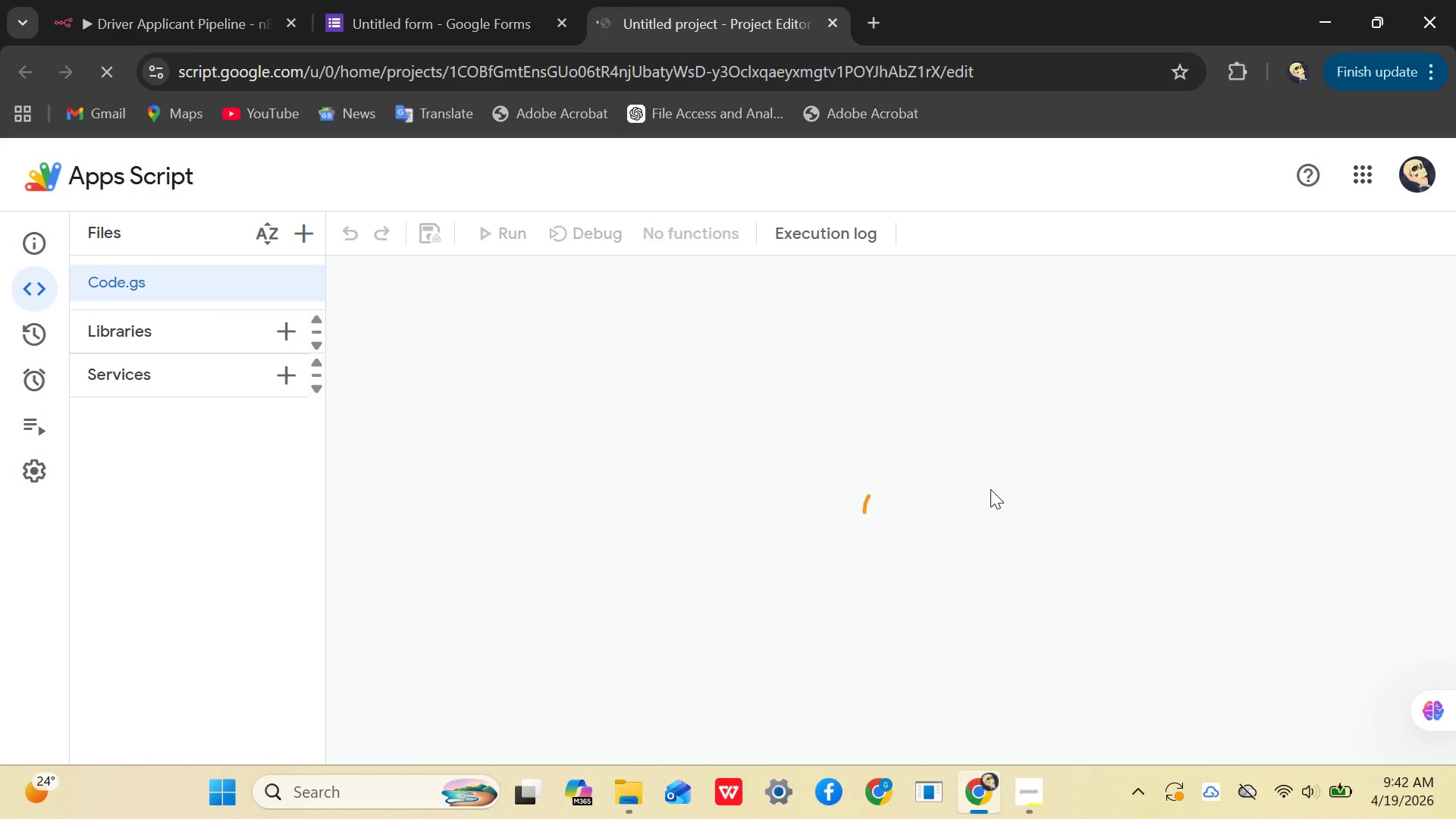 
double_click([990, 489])
 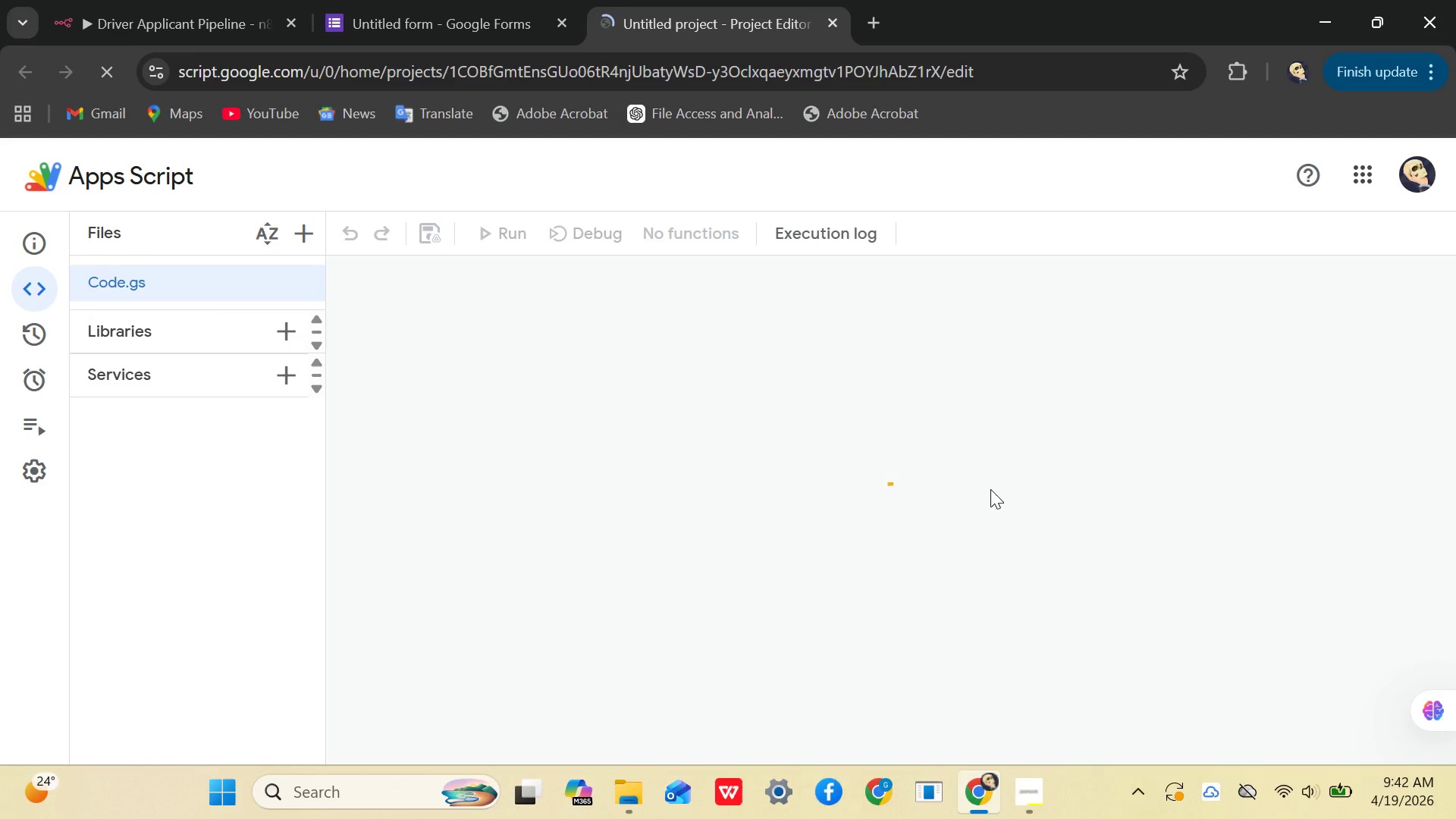 
triple_click([990, 489])
 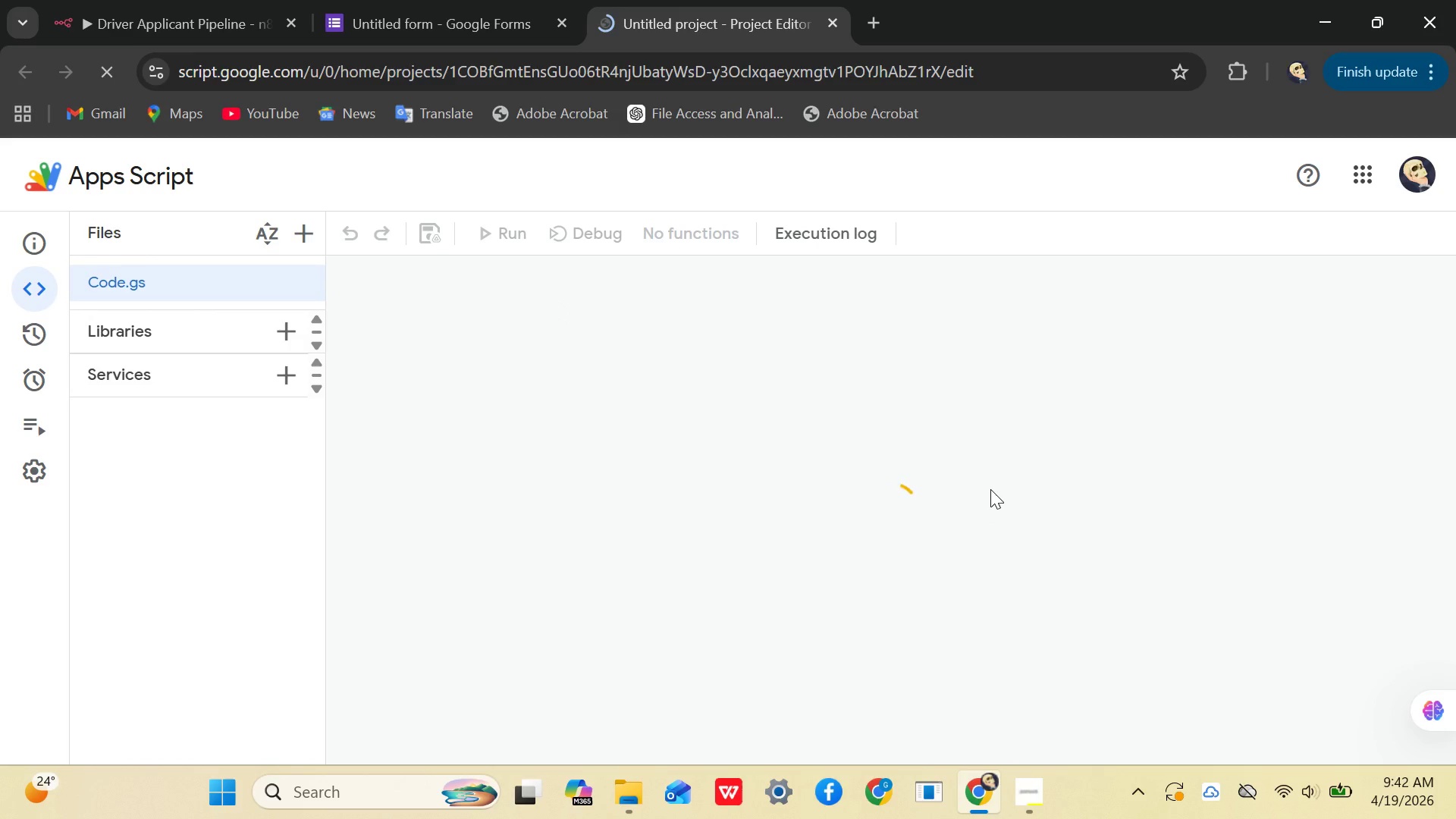 
triple_click([990, 489])
 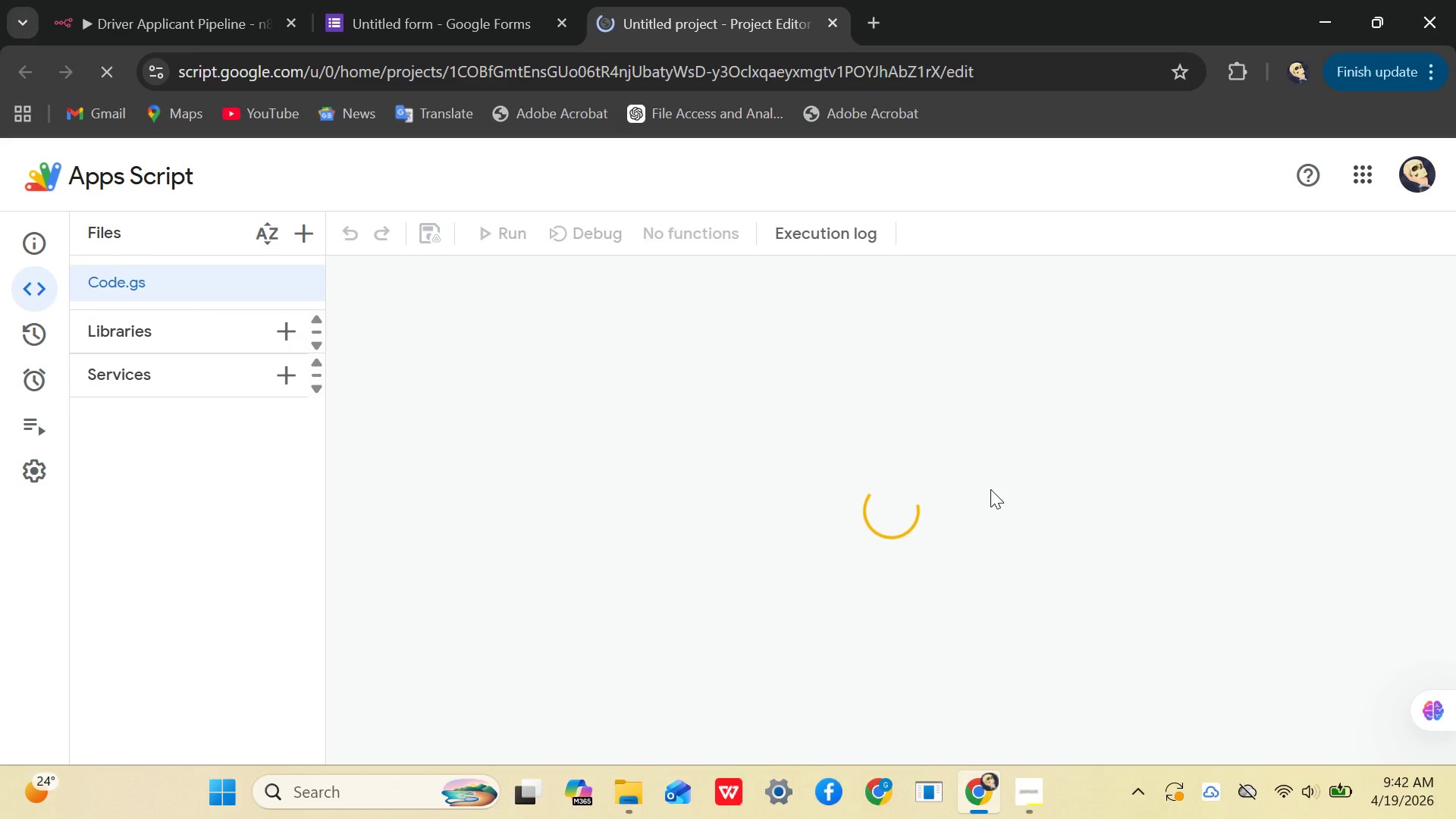 
right_click([990, 489])
 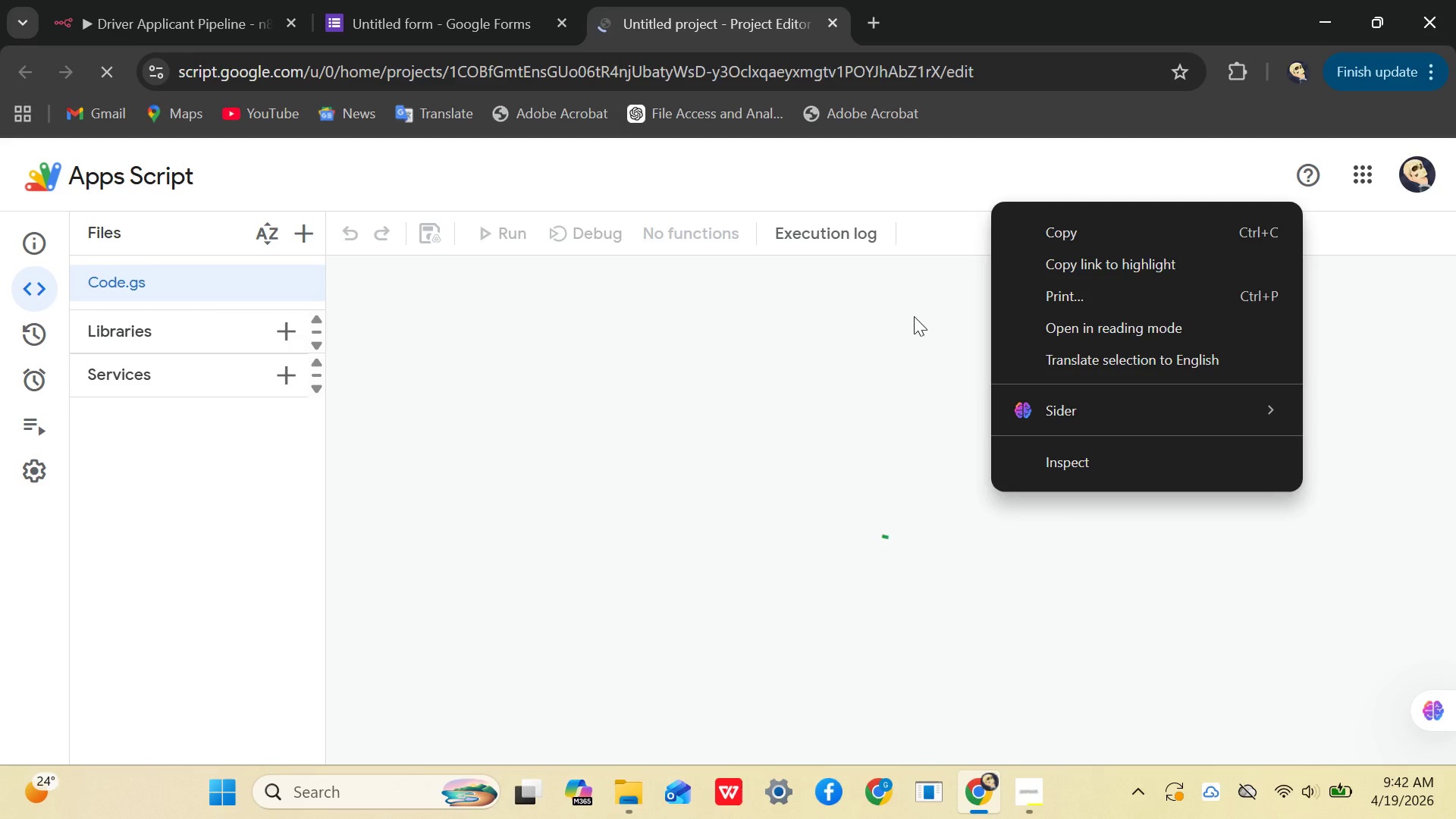 
left_click([808, 329])
 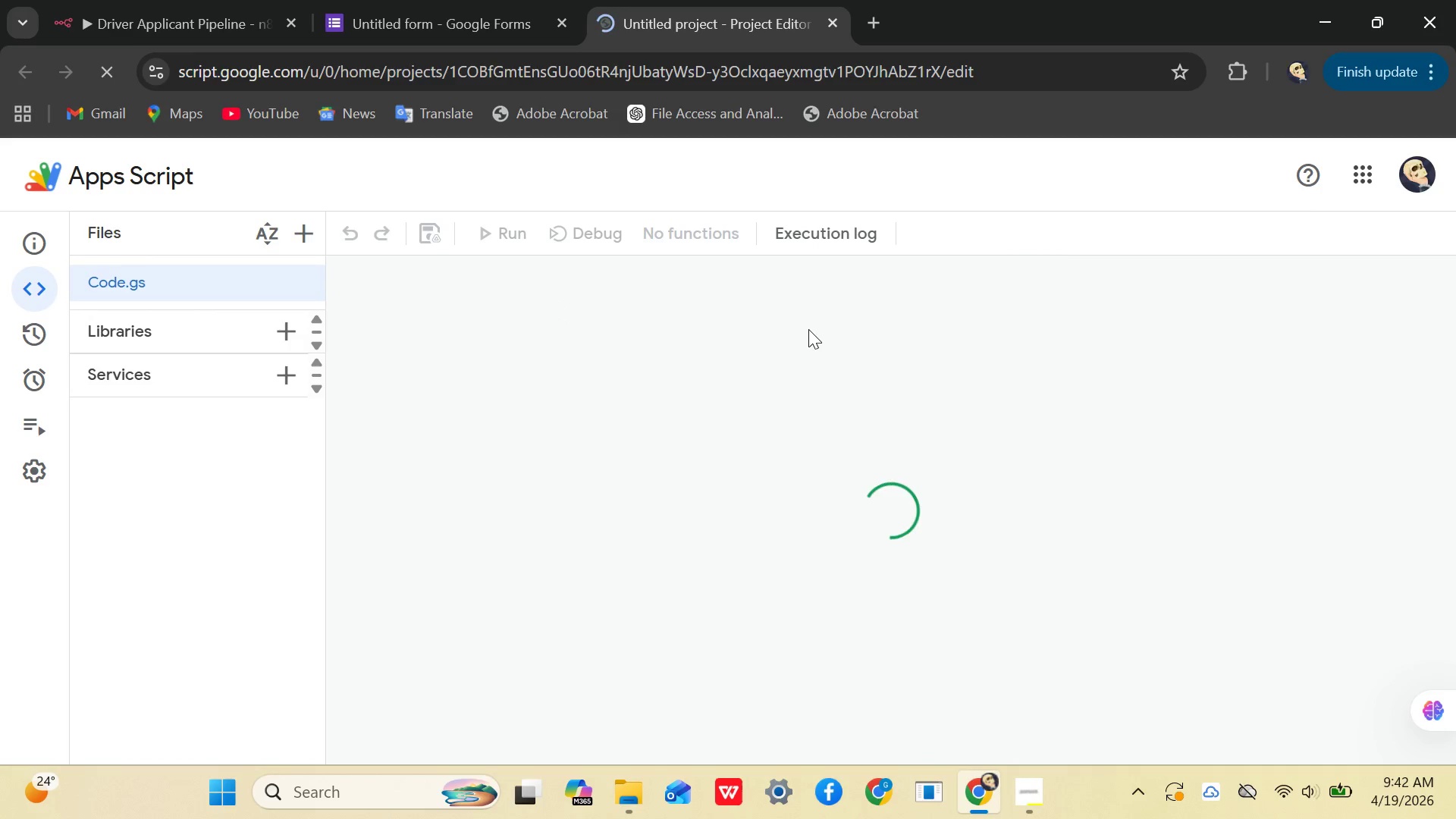 
right_click([808, 329])
 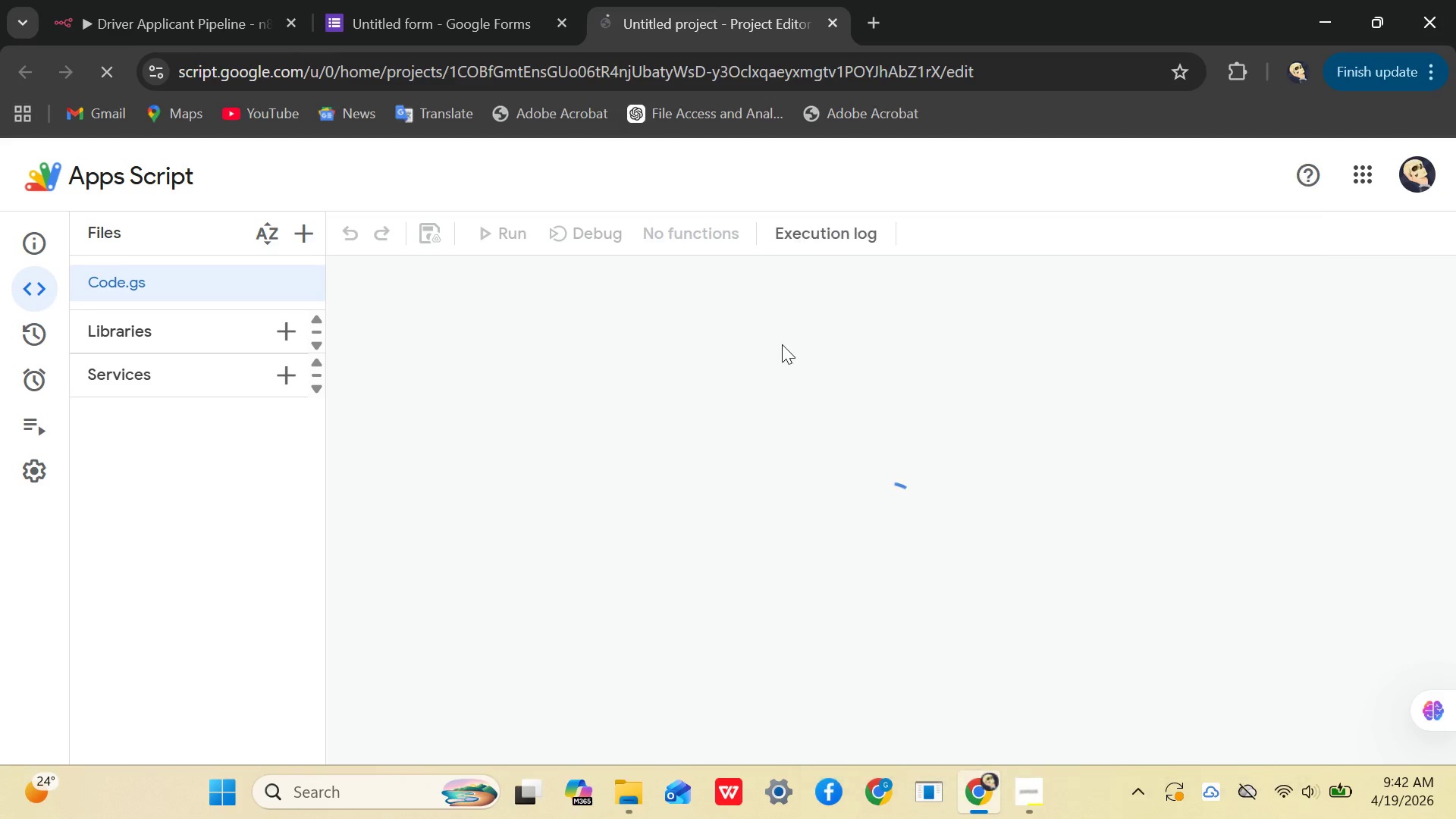 
double_click([782, 344])
 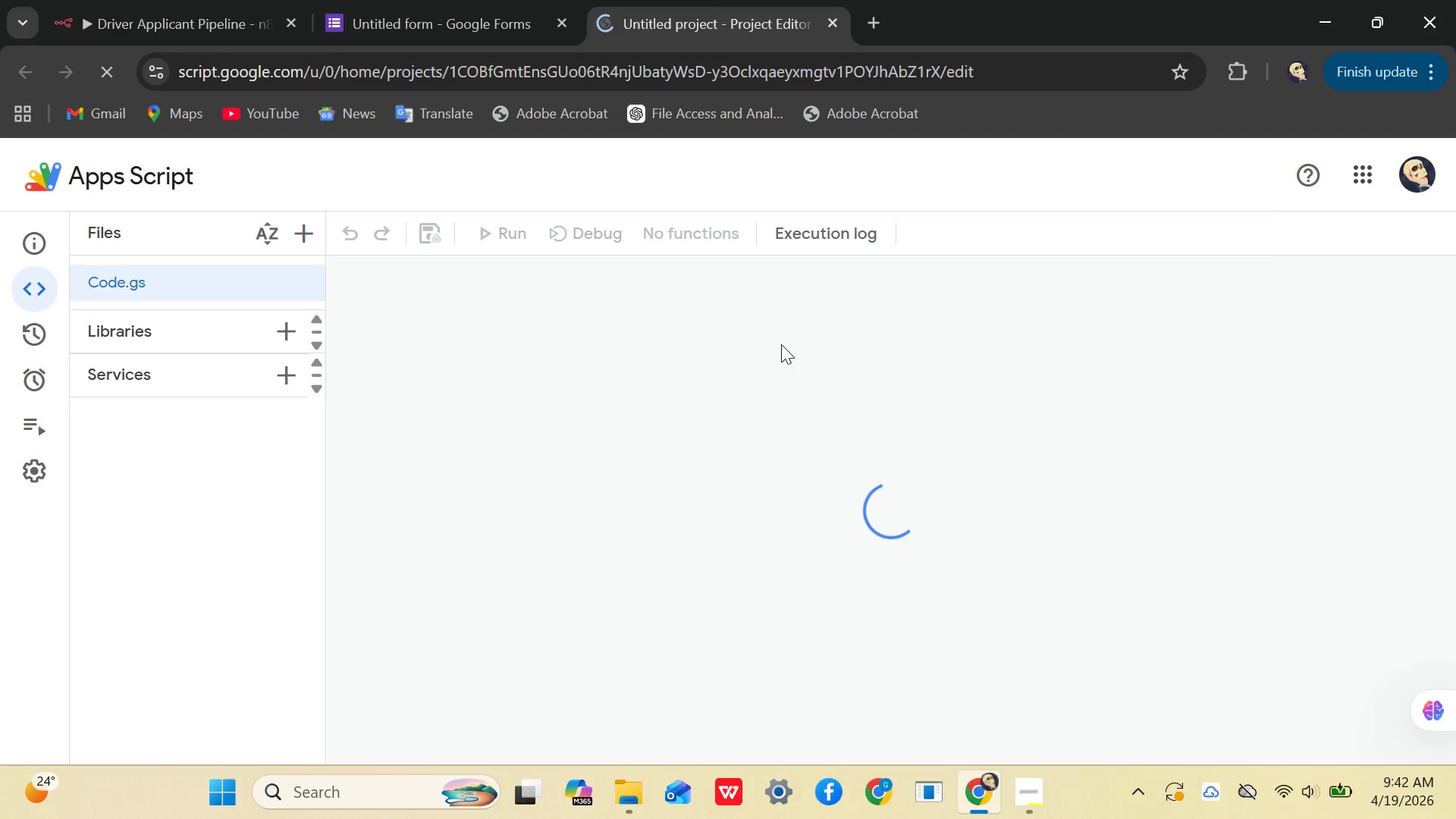 
right_click([781, 344])
 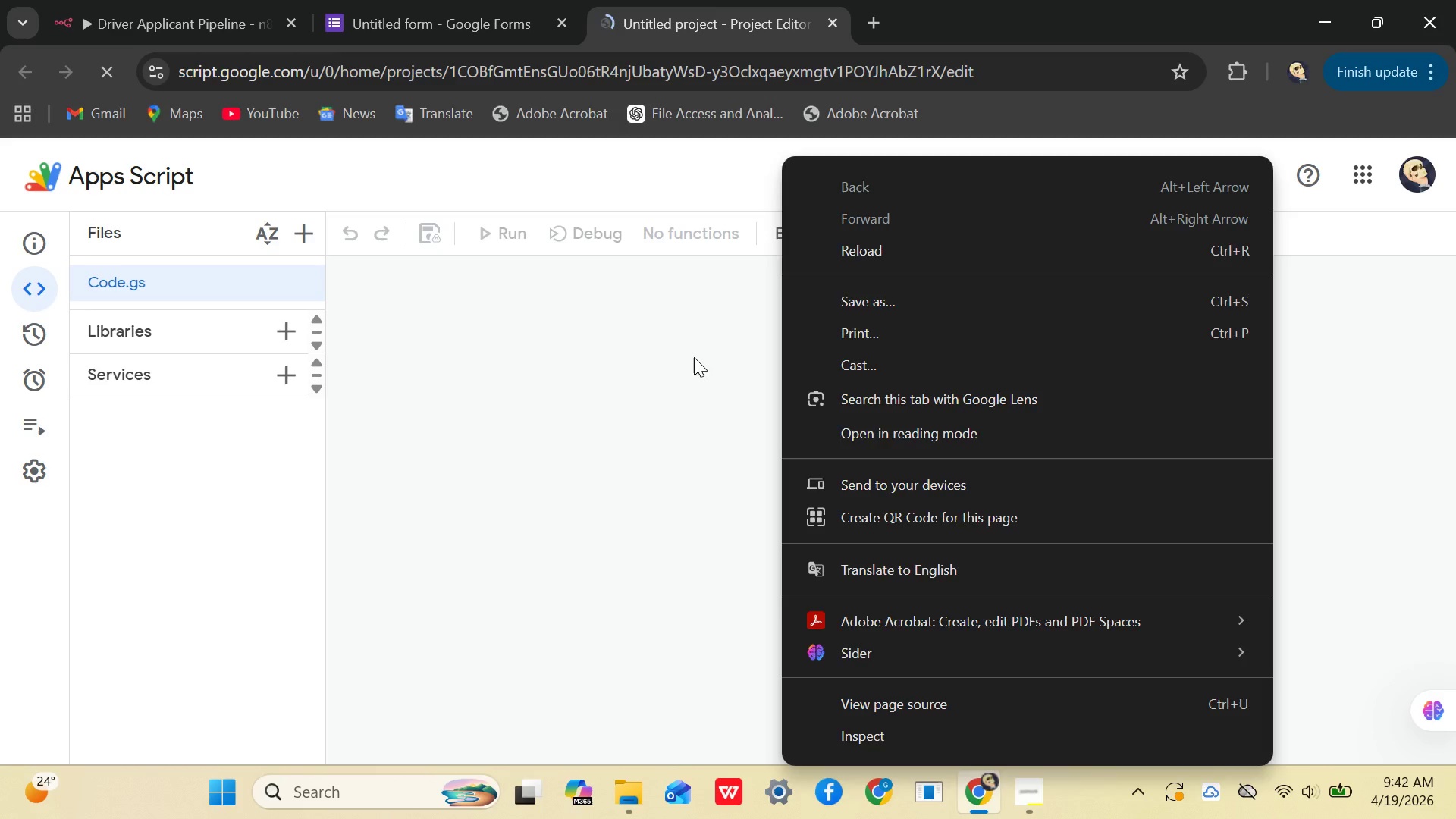 
left_click([694, 357])
 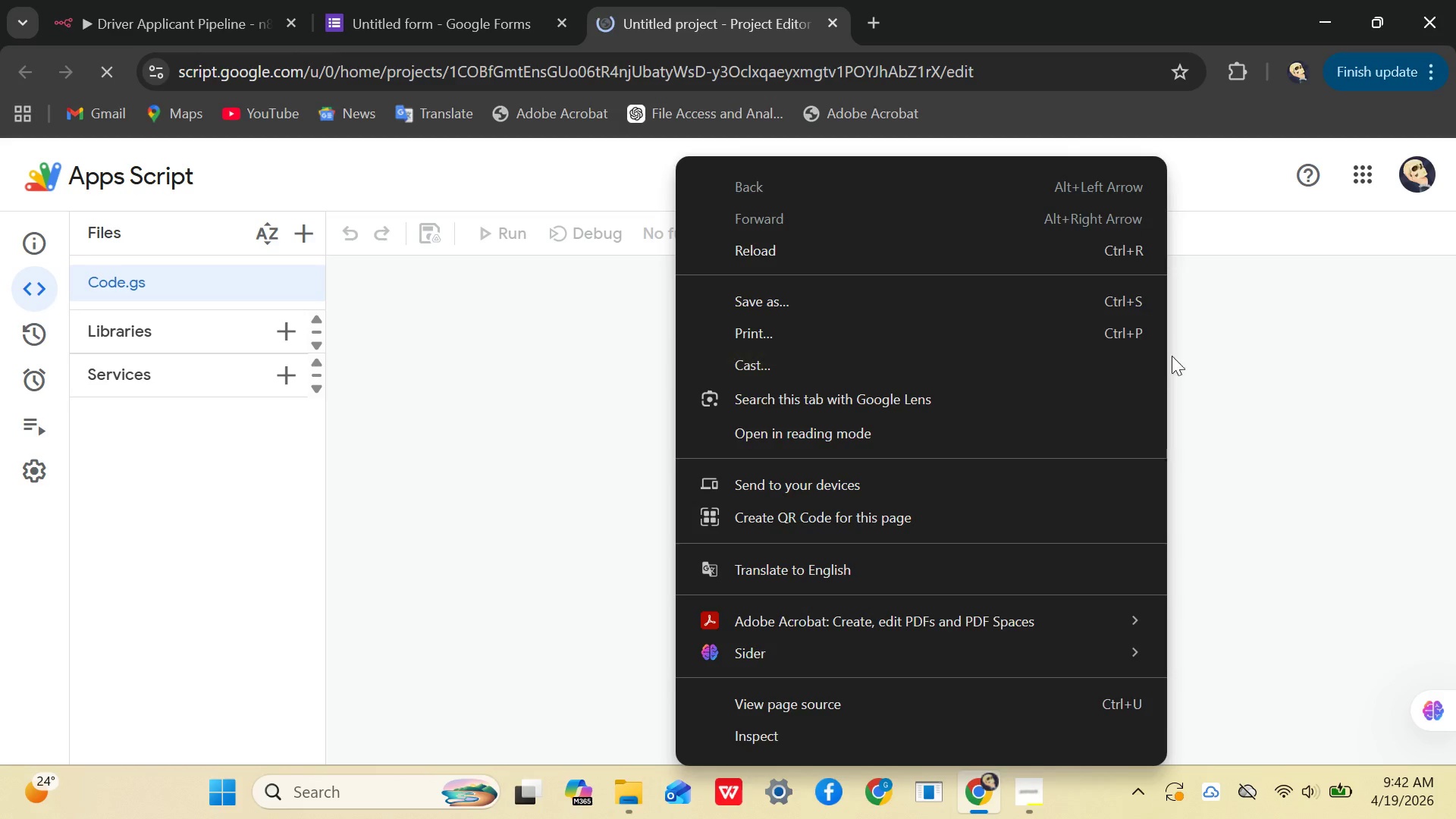 
left_click([1209, 348])
 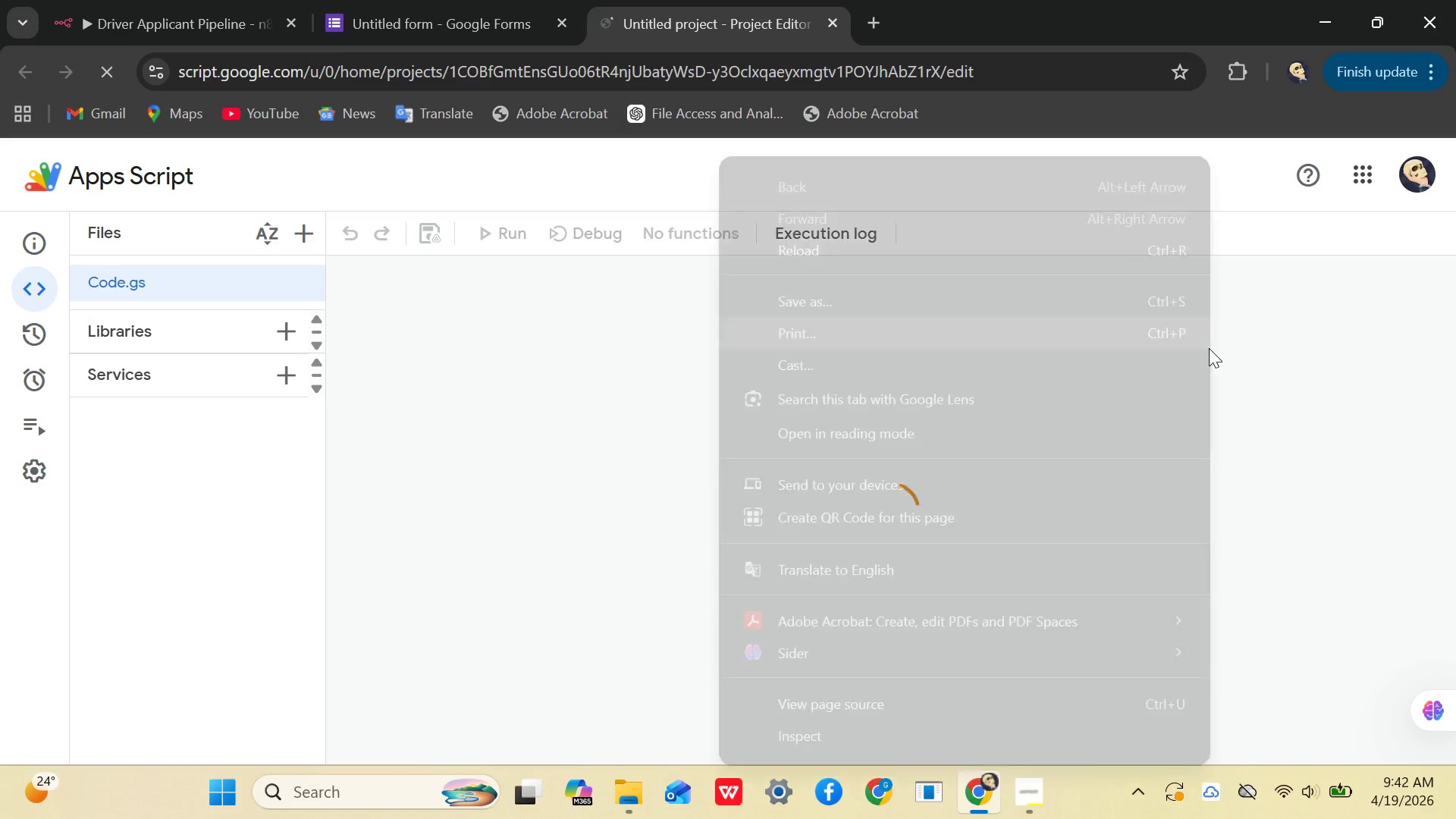 
double_click([1209, 348])
 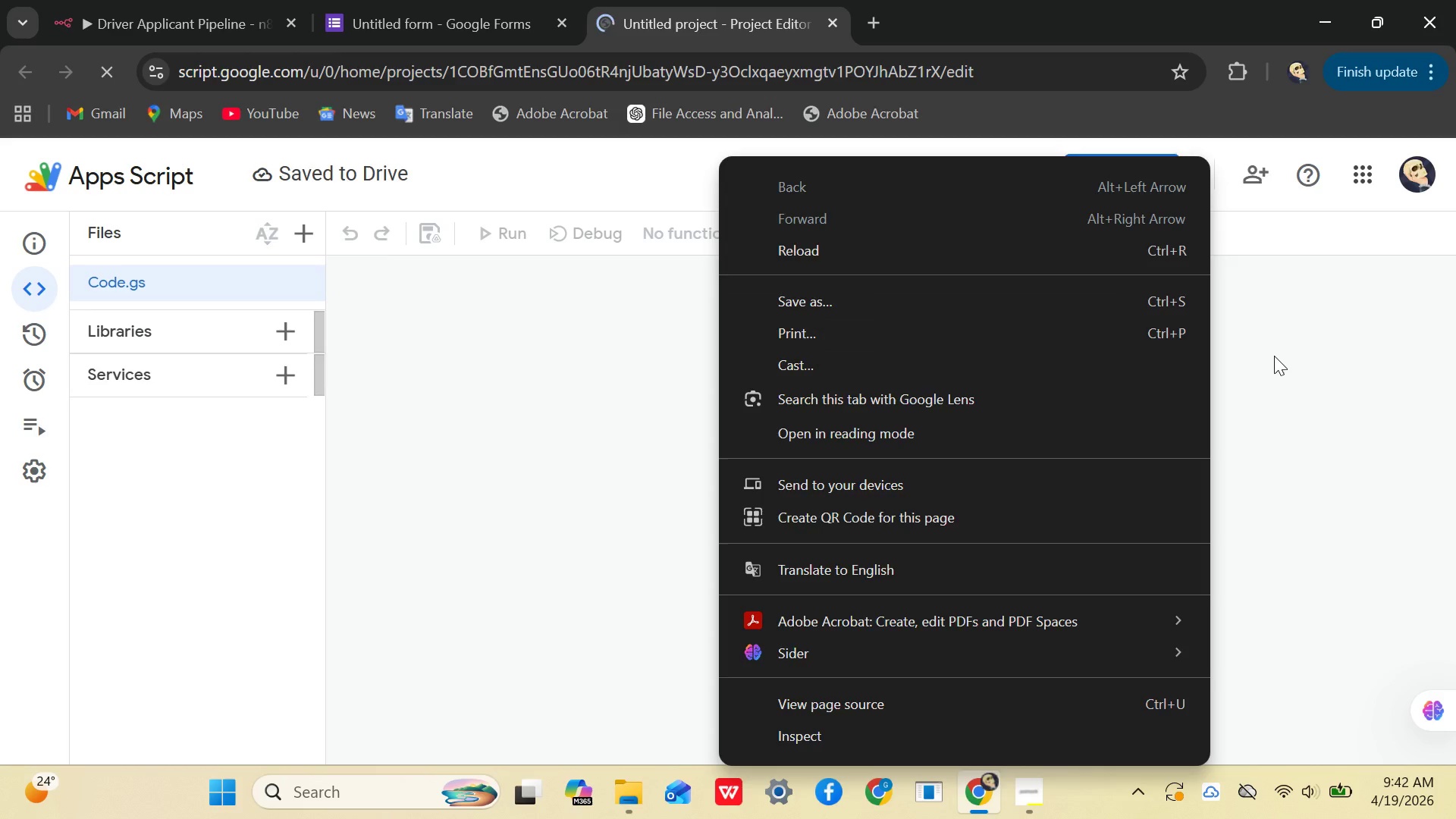 
right_click([1276, 356])
 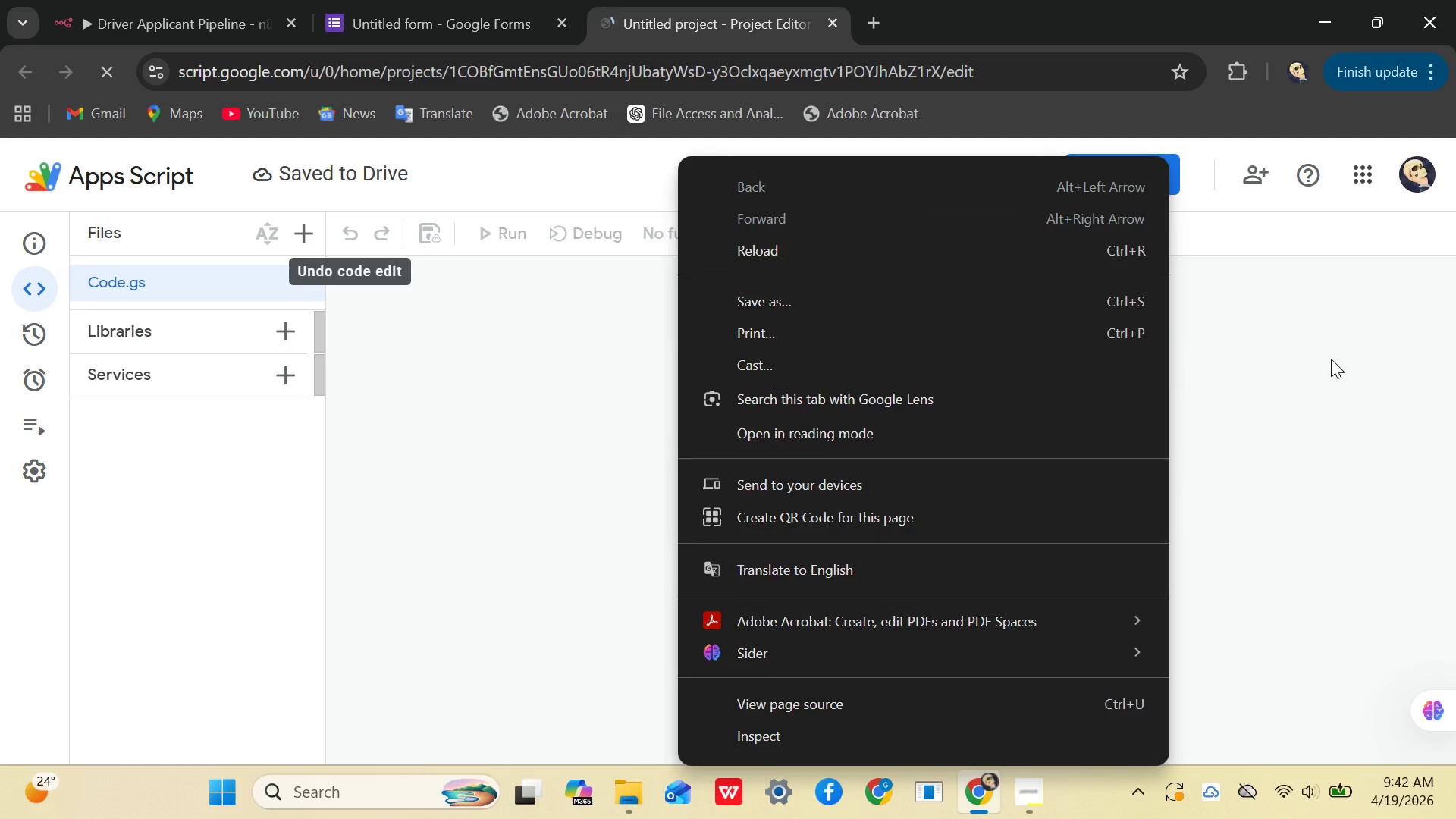 
double_click([1280, 373])
 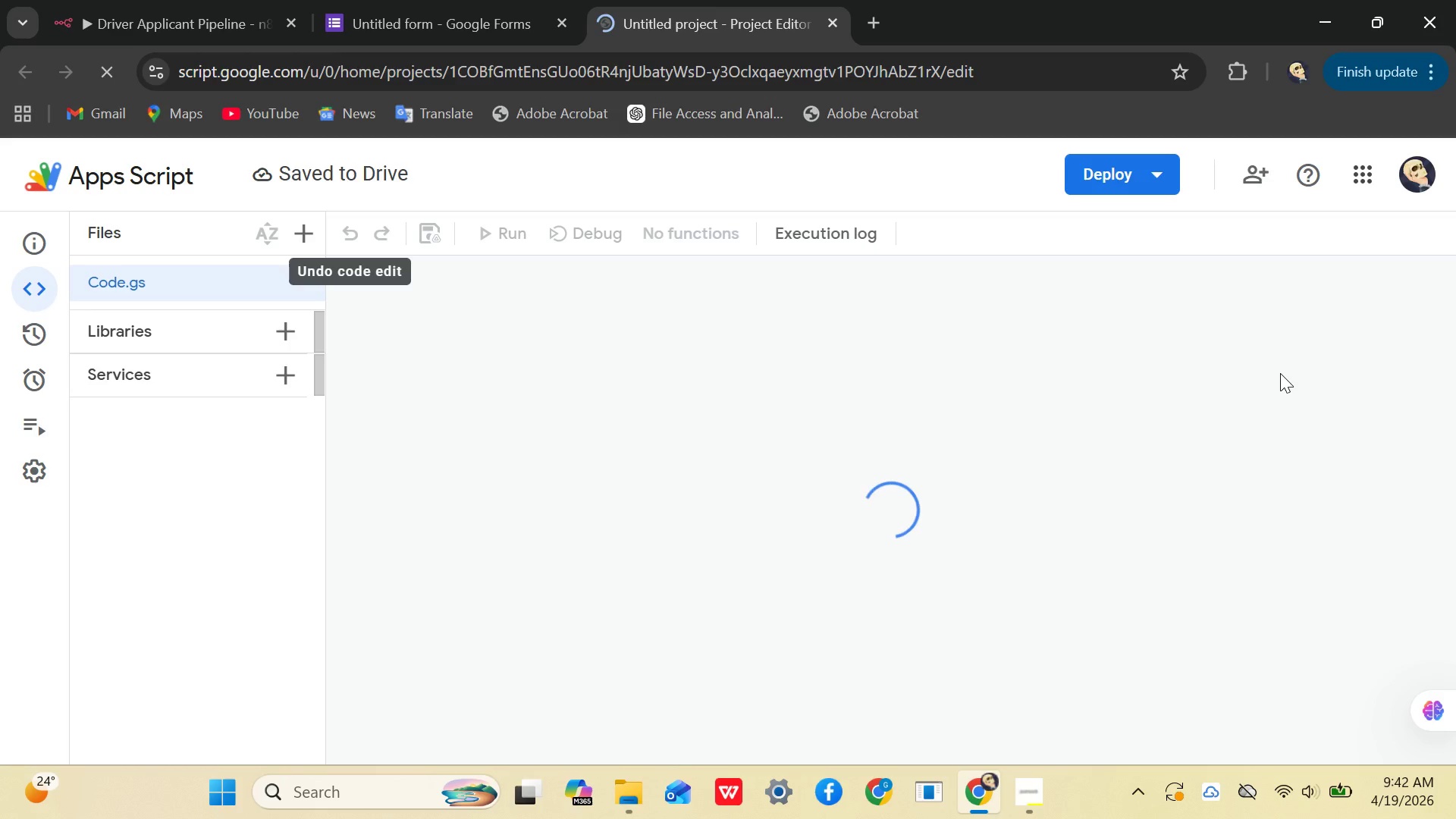 
triple_click([1280, 373])
 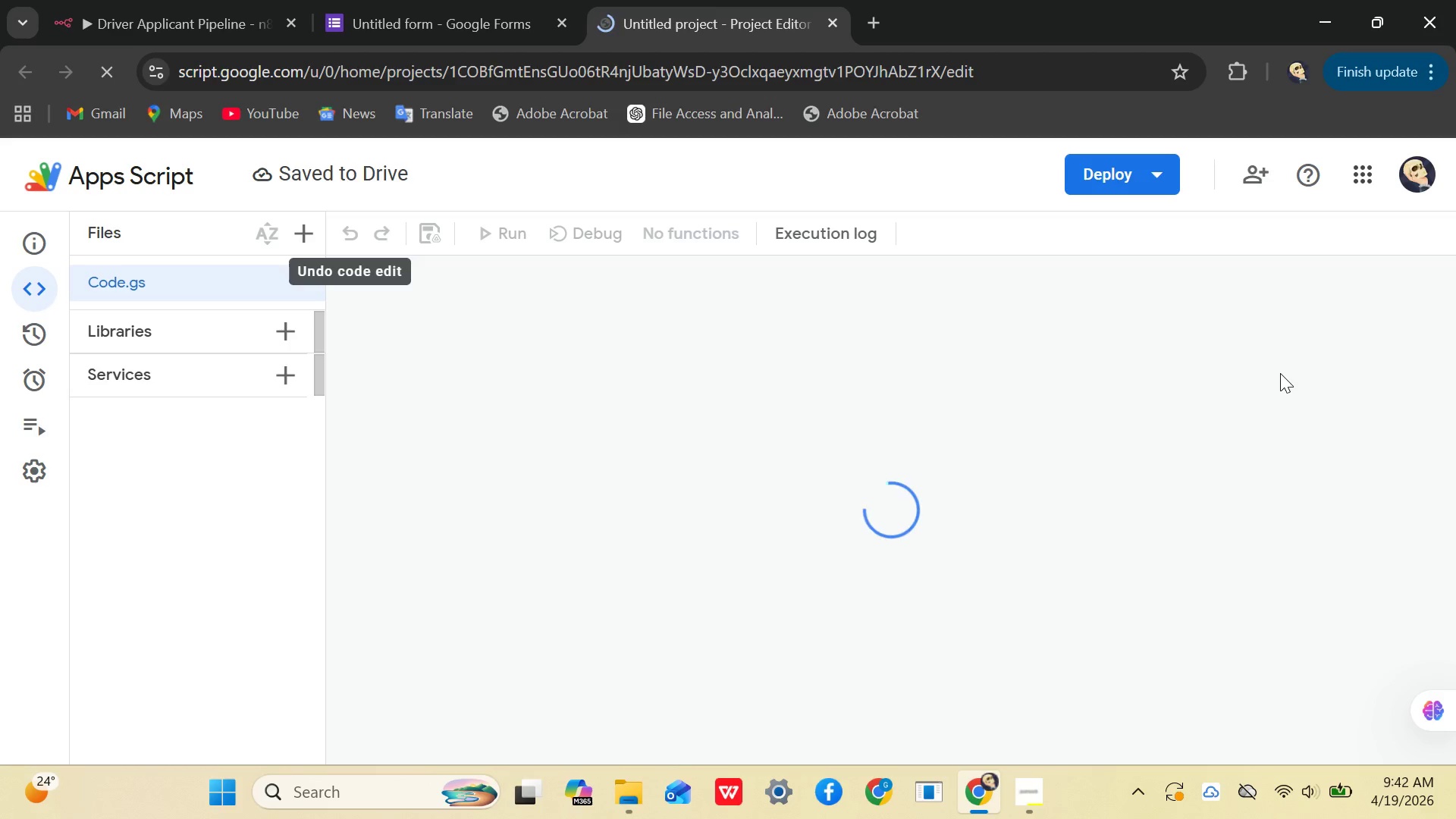 
triple_click([1280, 373])
 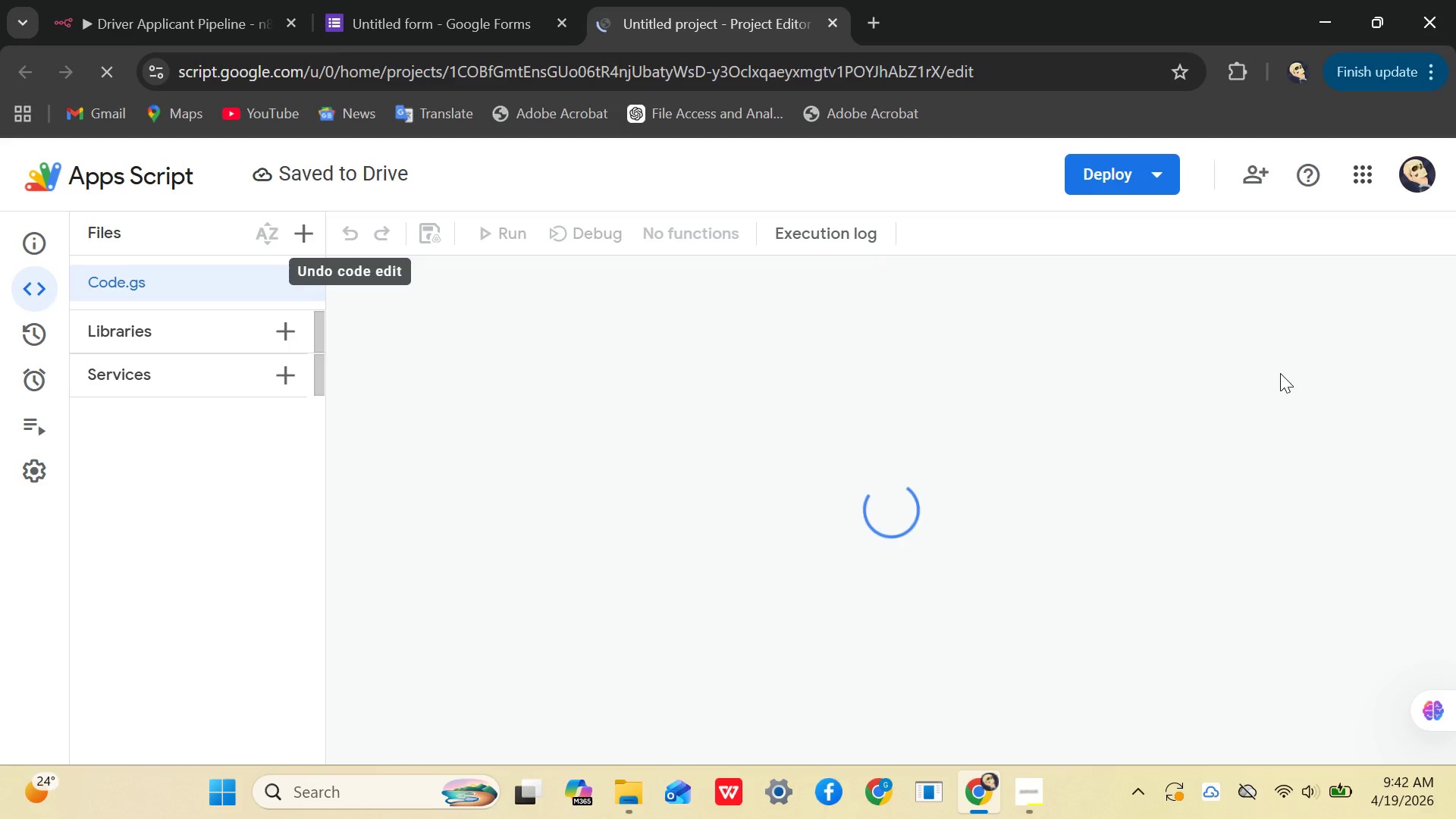 
triple_click([1280, 373])
 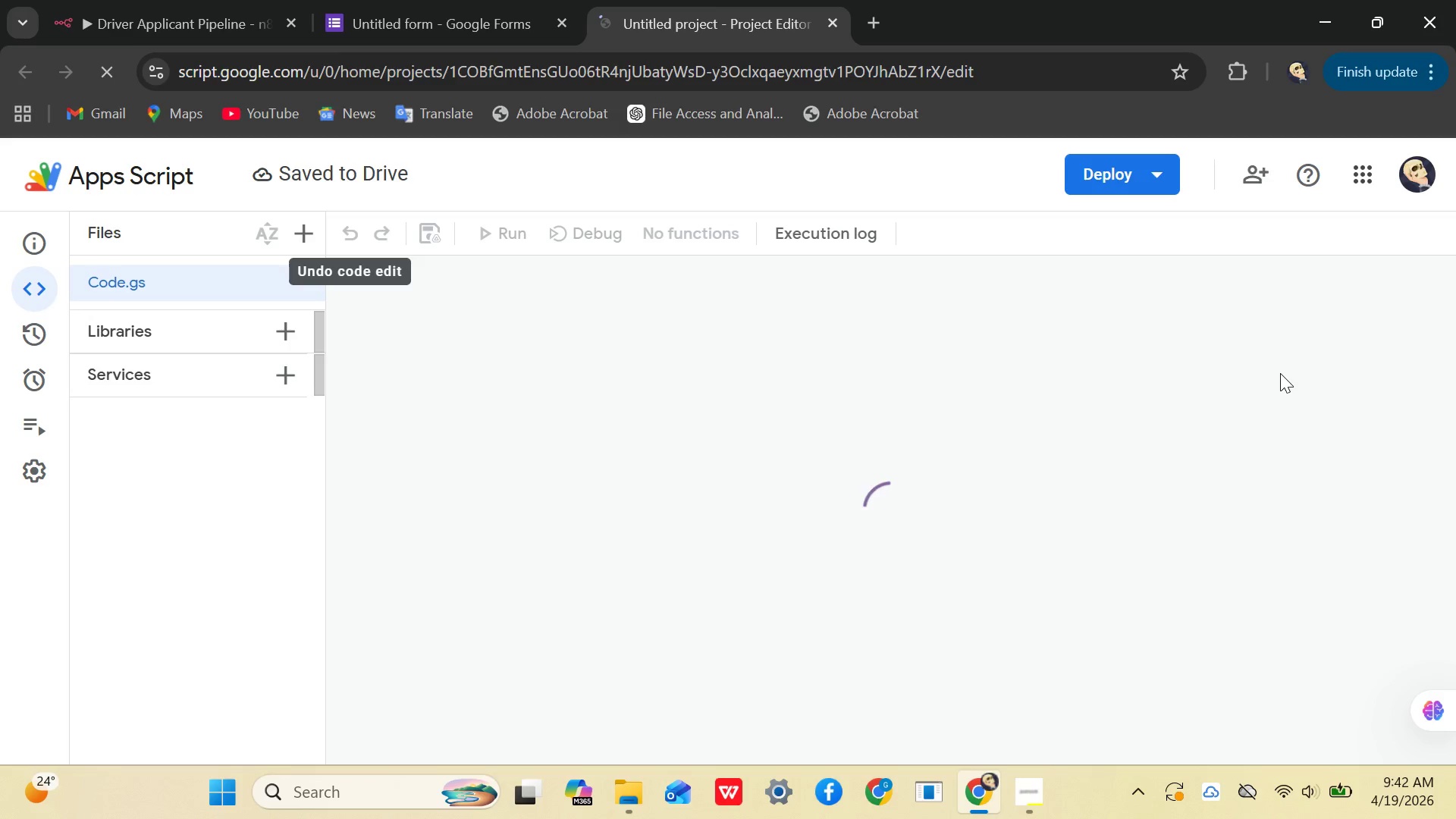 
left_click_drag(start_coordinate=[1280, 373], to_coordinate=[1207, 603])
 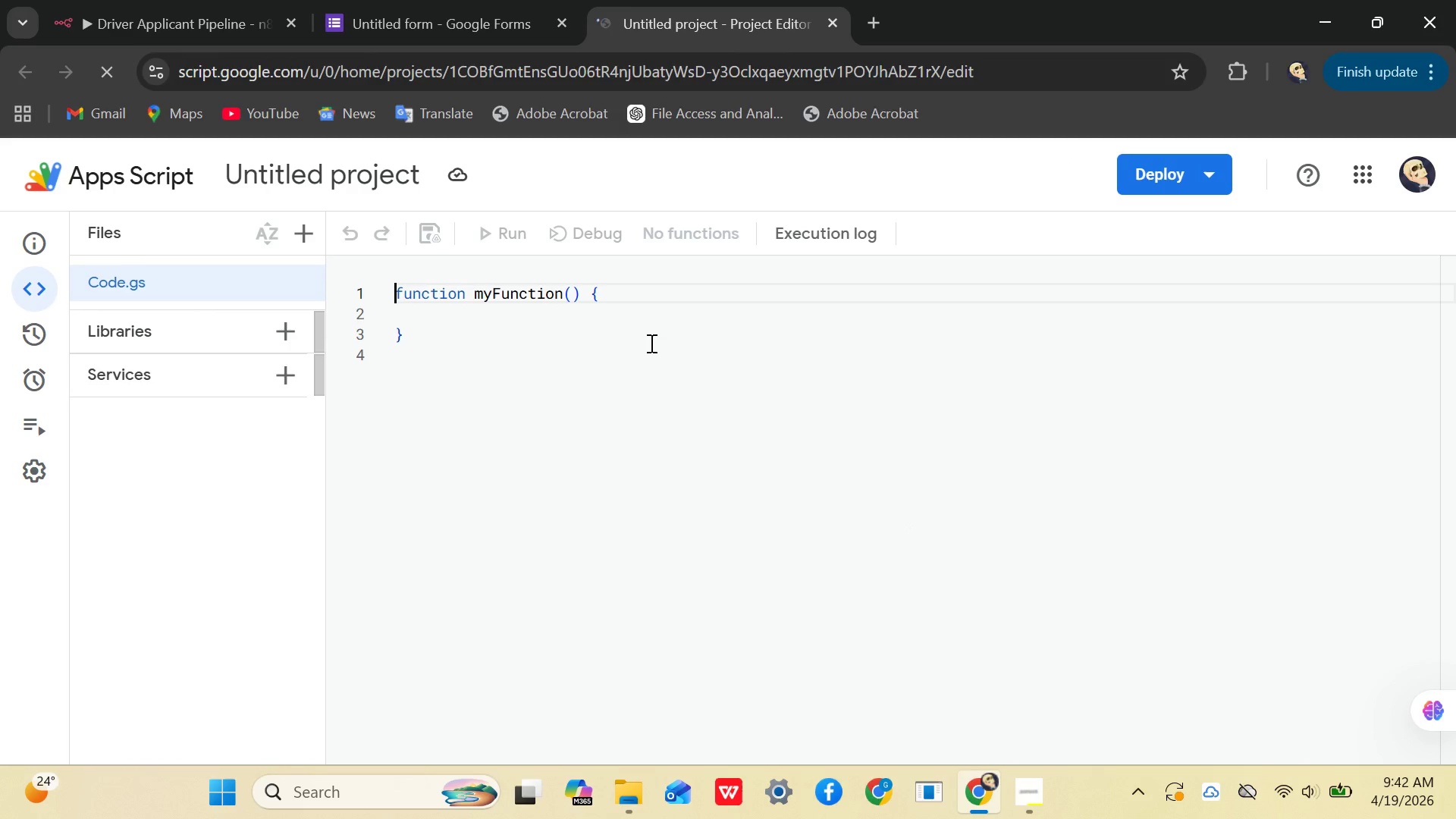 
left_click([488, 315])
 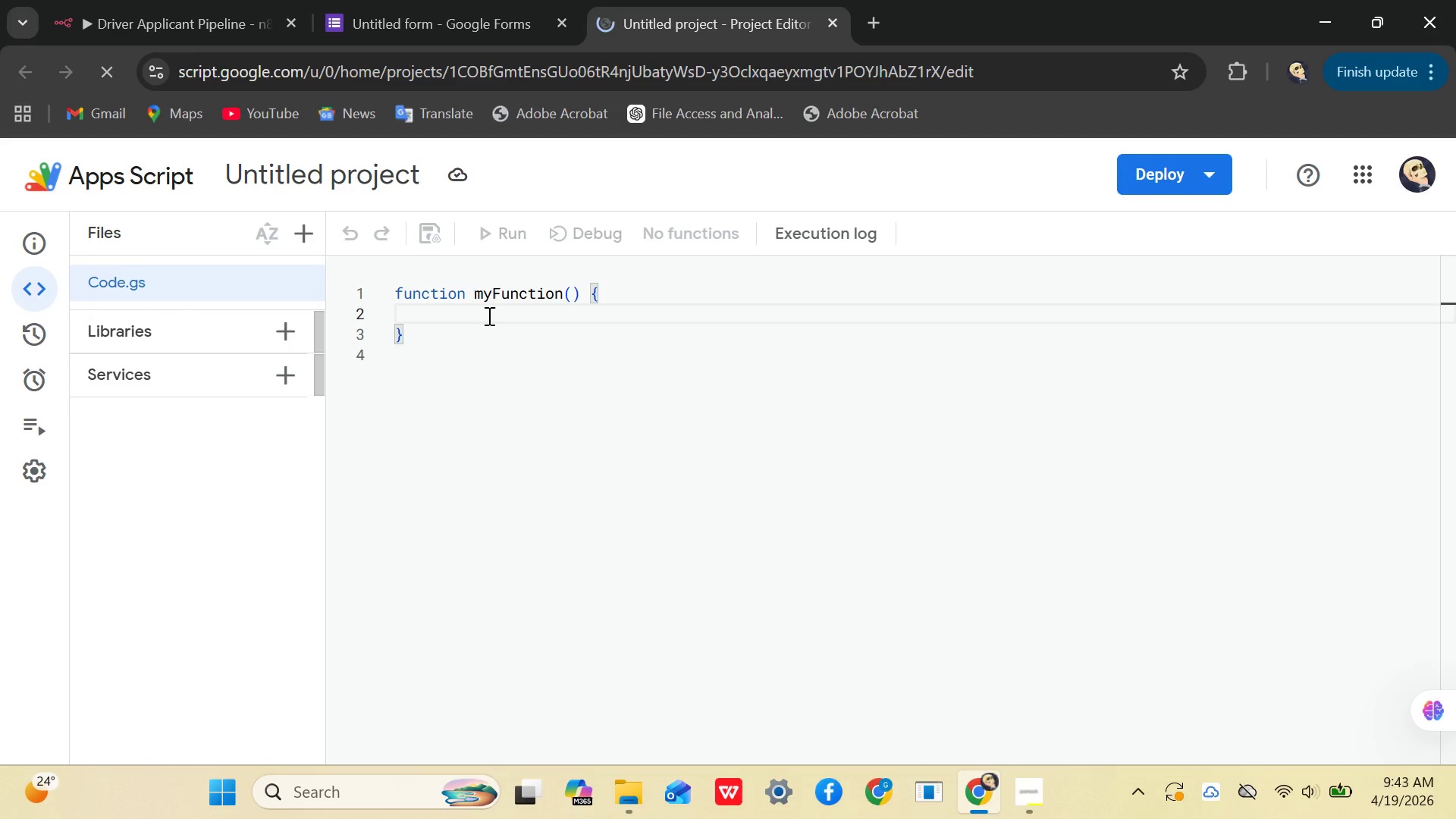 
type(var Fr)
 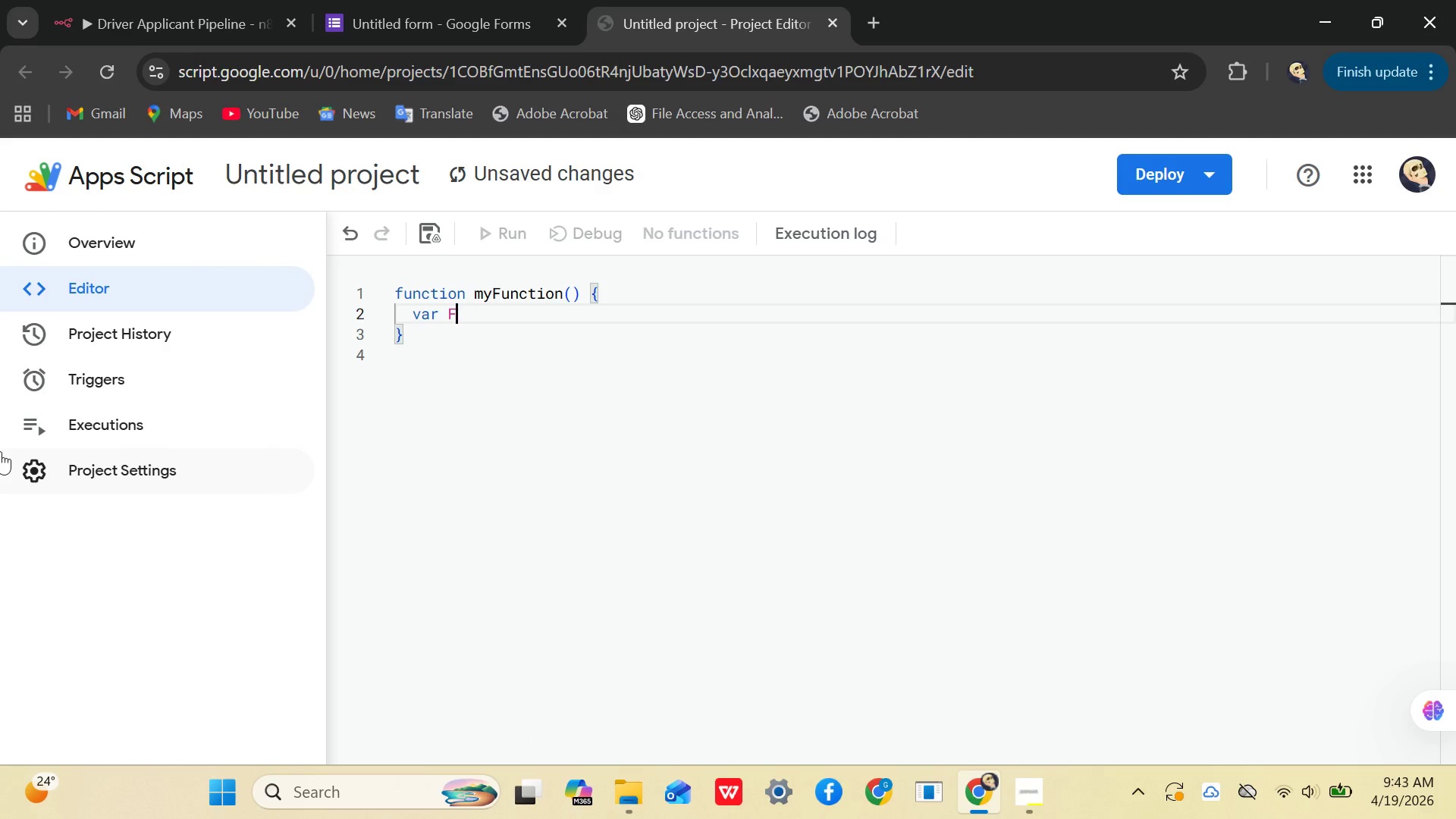 
 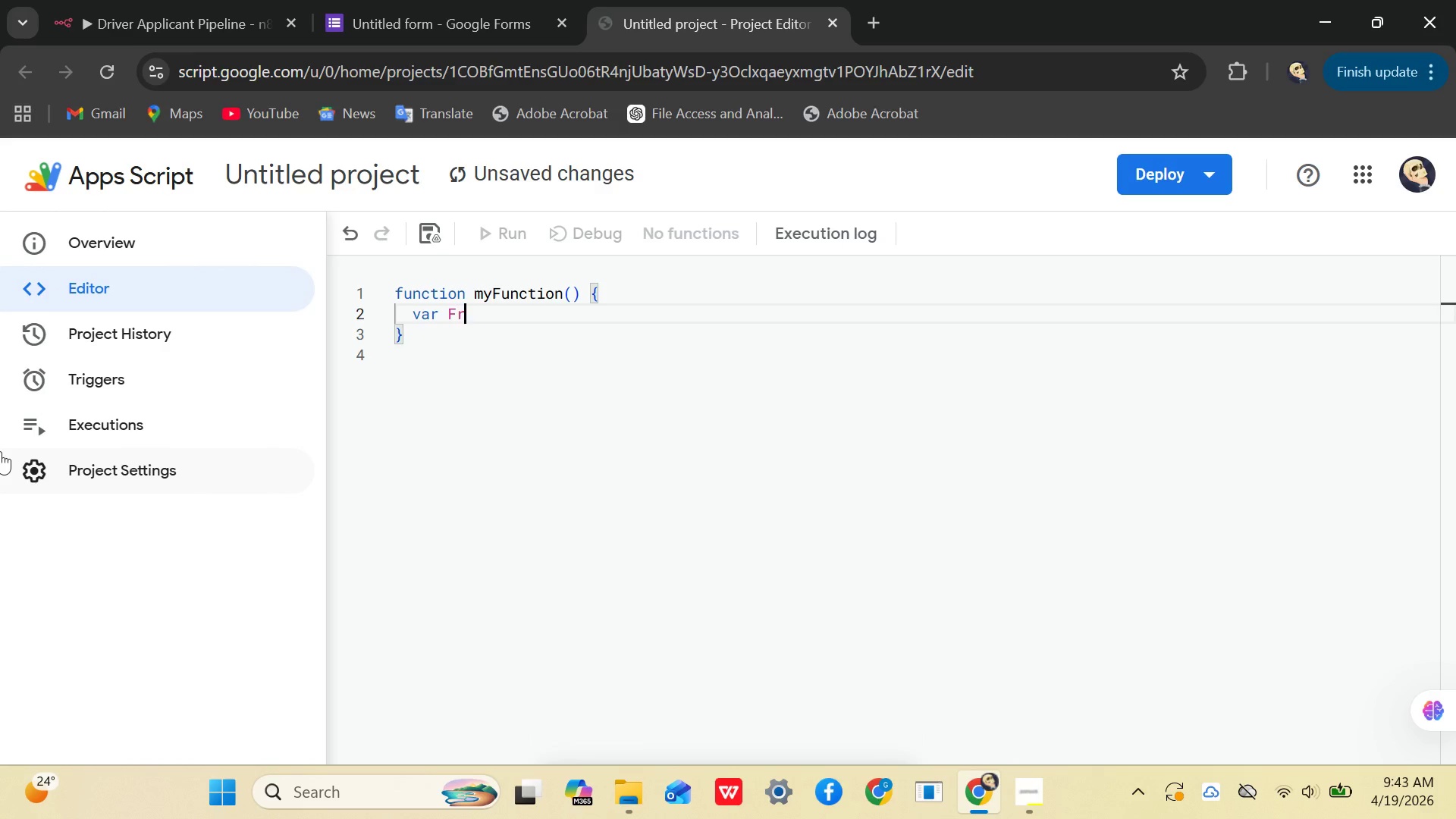 
key(Backspace)
key(Backspace)
type(form [Delete])
 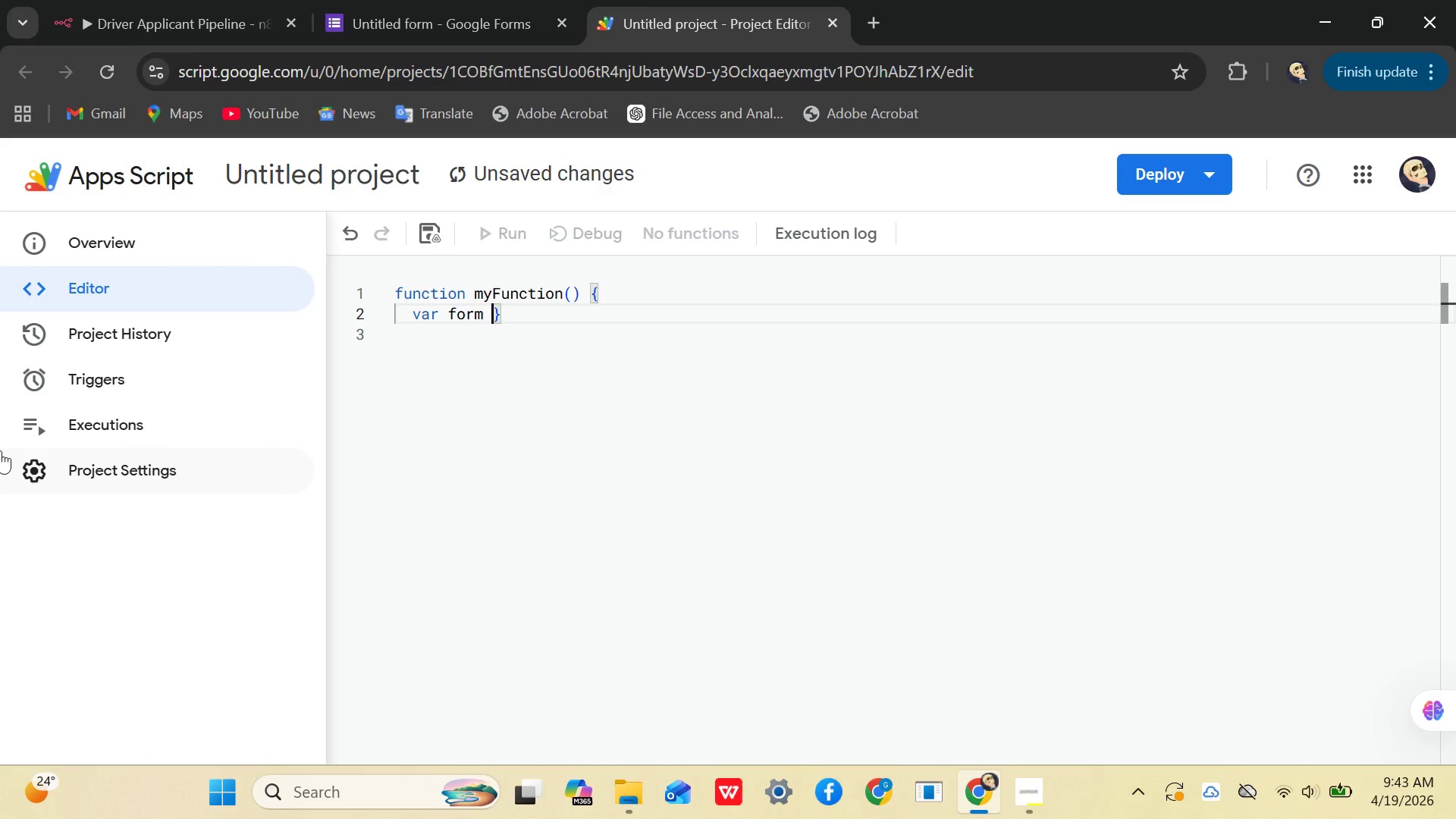 
key(Enter)
 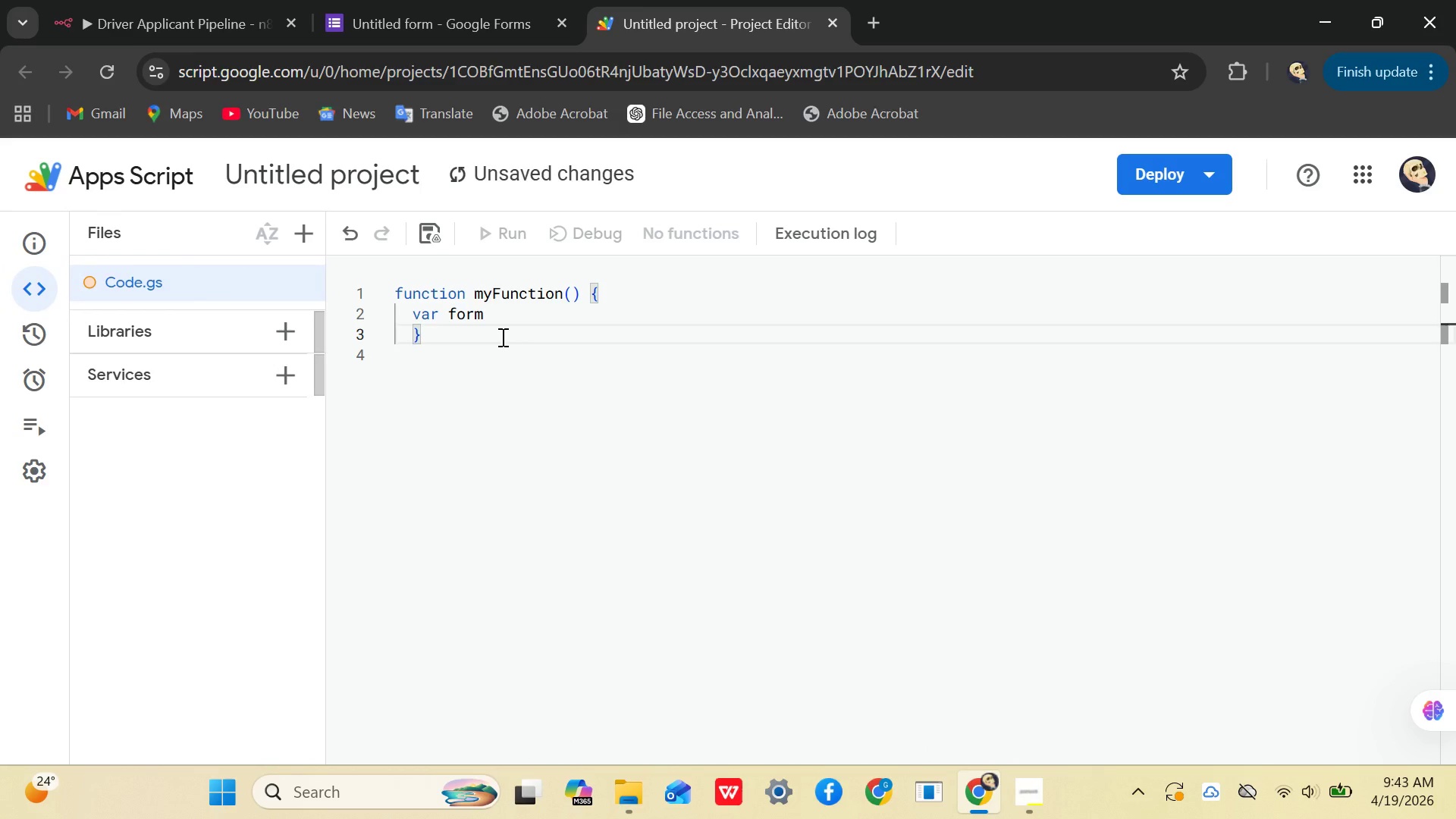 
left_click([494, 318])
 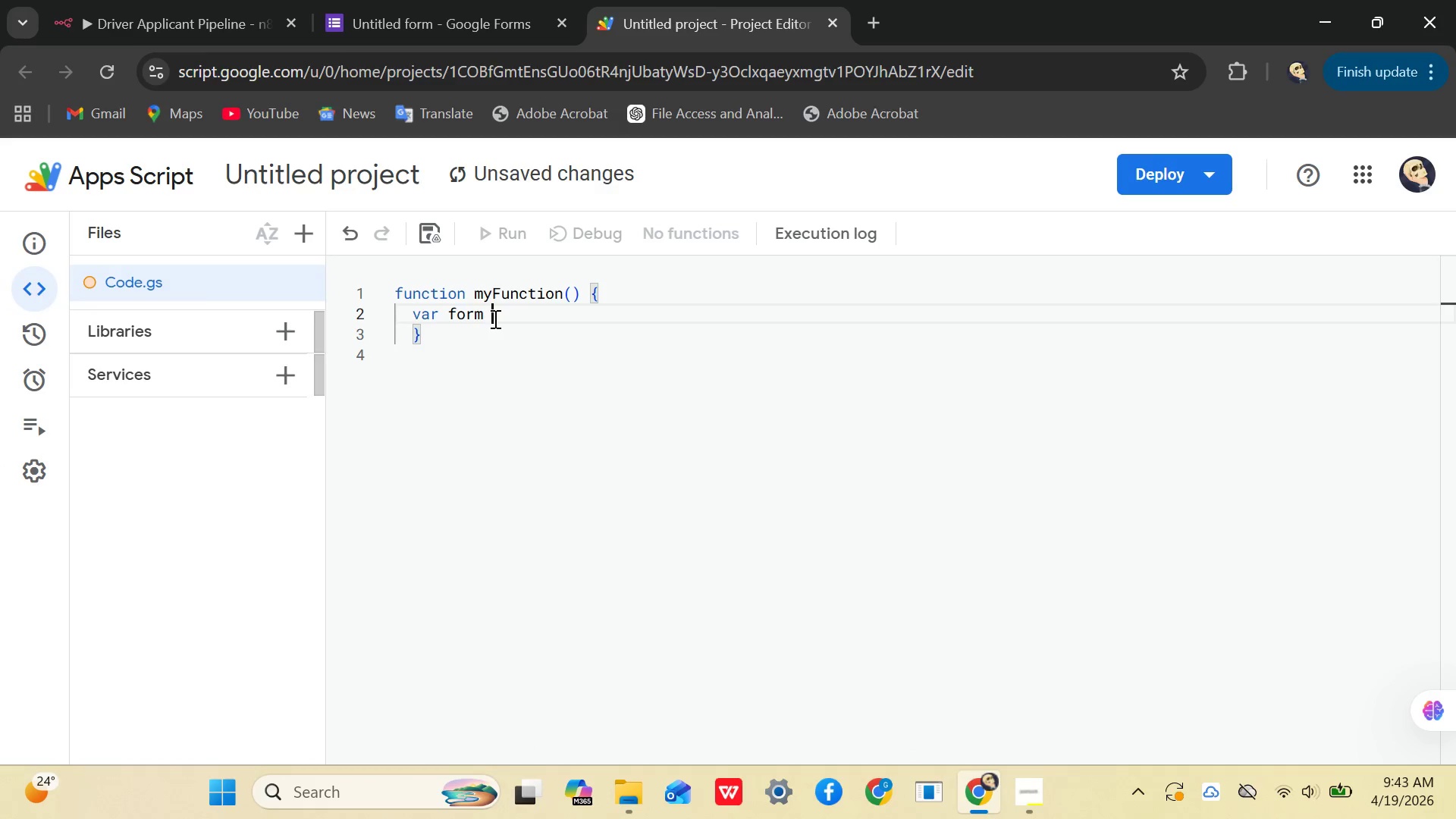 
type(= Fo)
key(Tab)
type(.get)
key(Tab)
type(()
 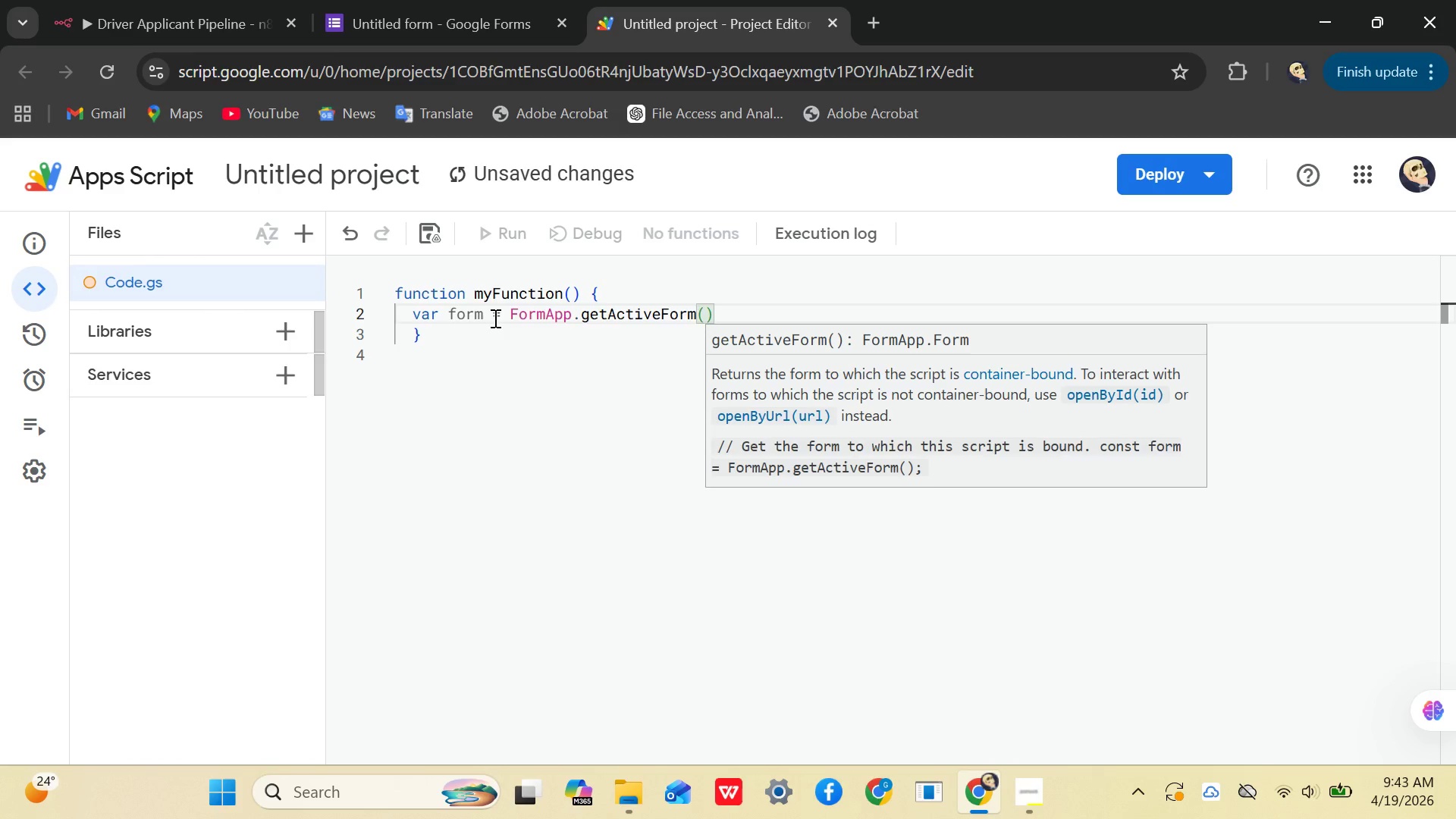 
key(Control+Enter)
 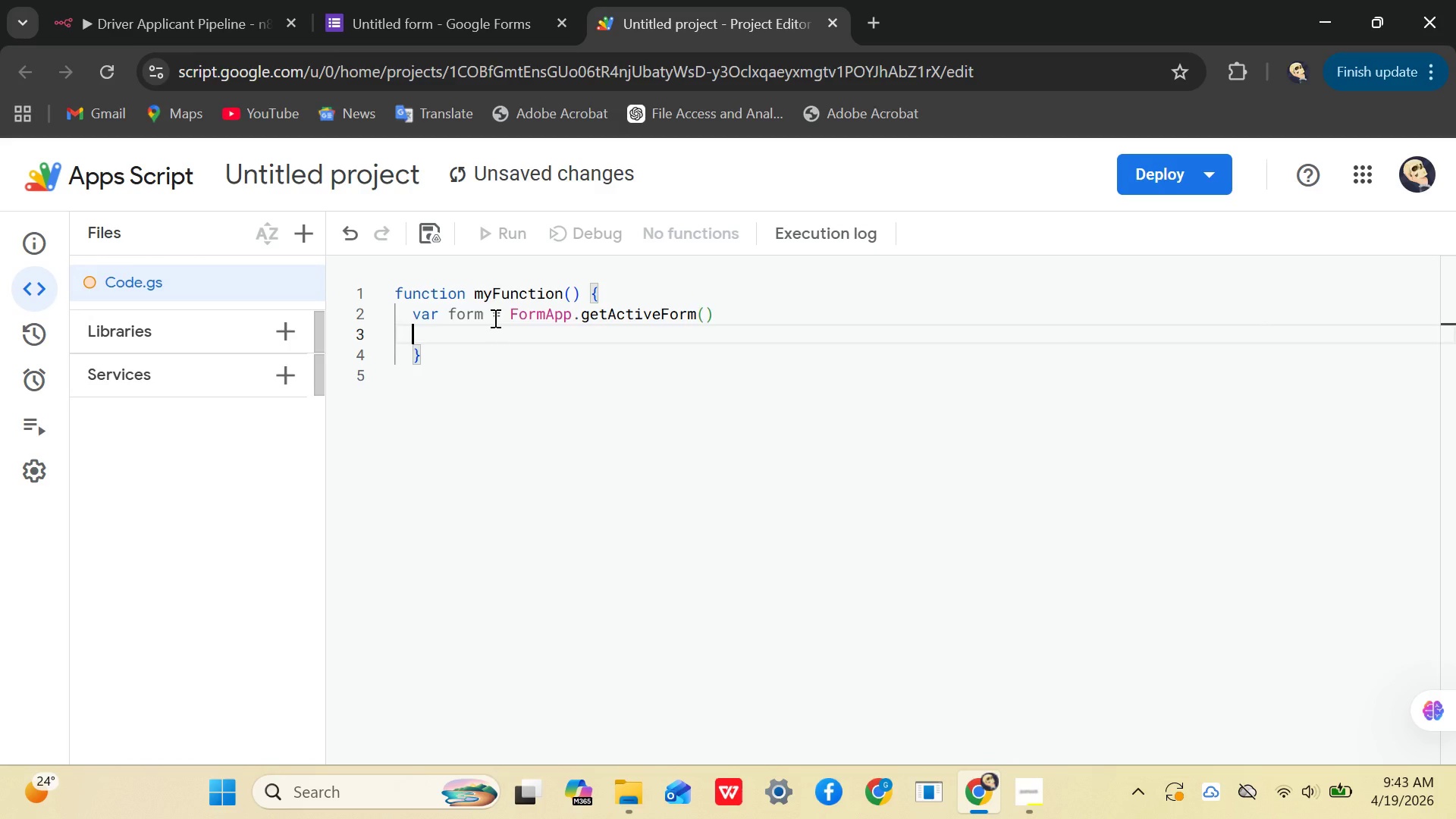 
type(varallre)
key(Backspace)
key(Backspace)
type(Responses=)
 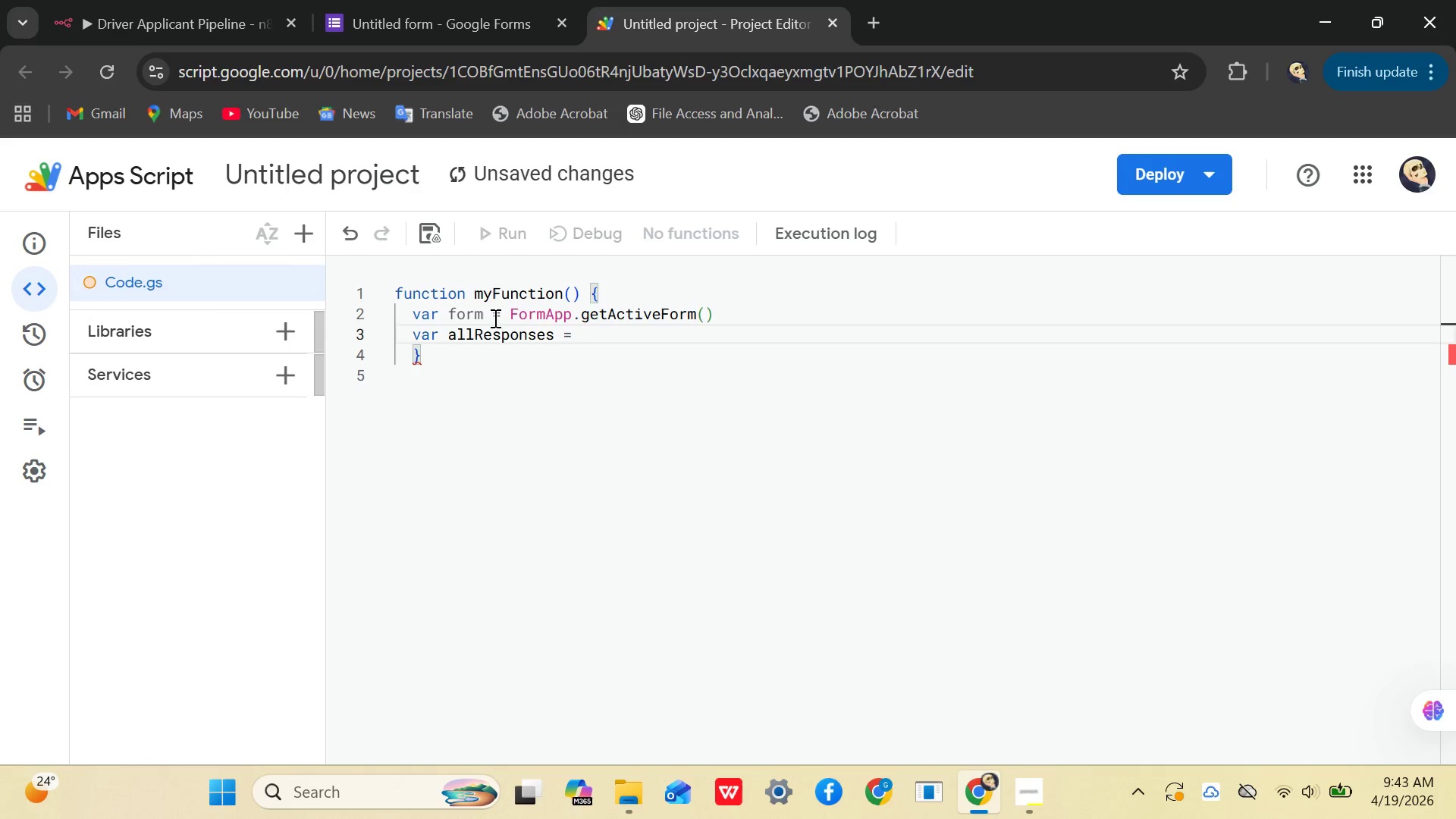 
hold_key(key=Space, duration=4.67)
 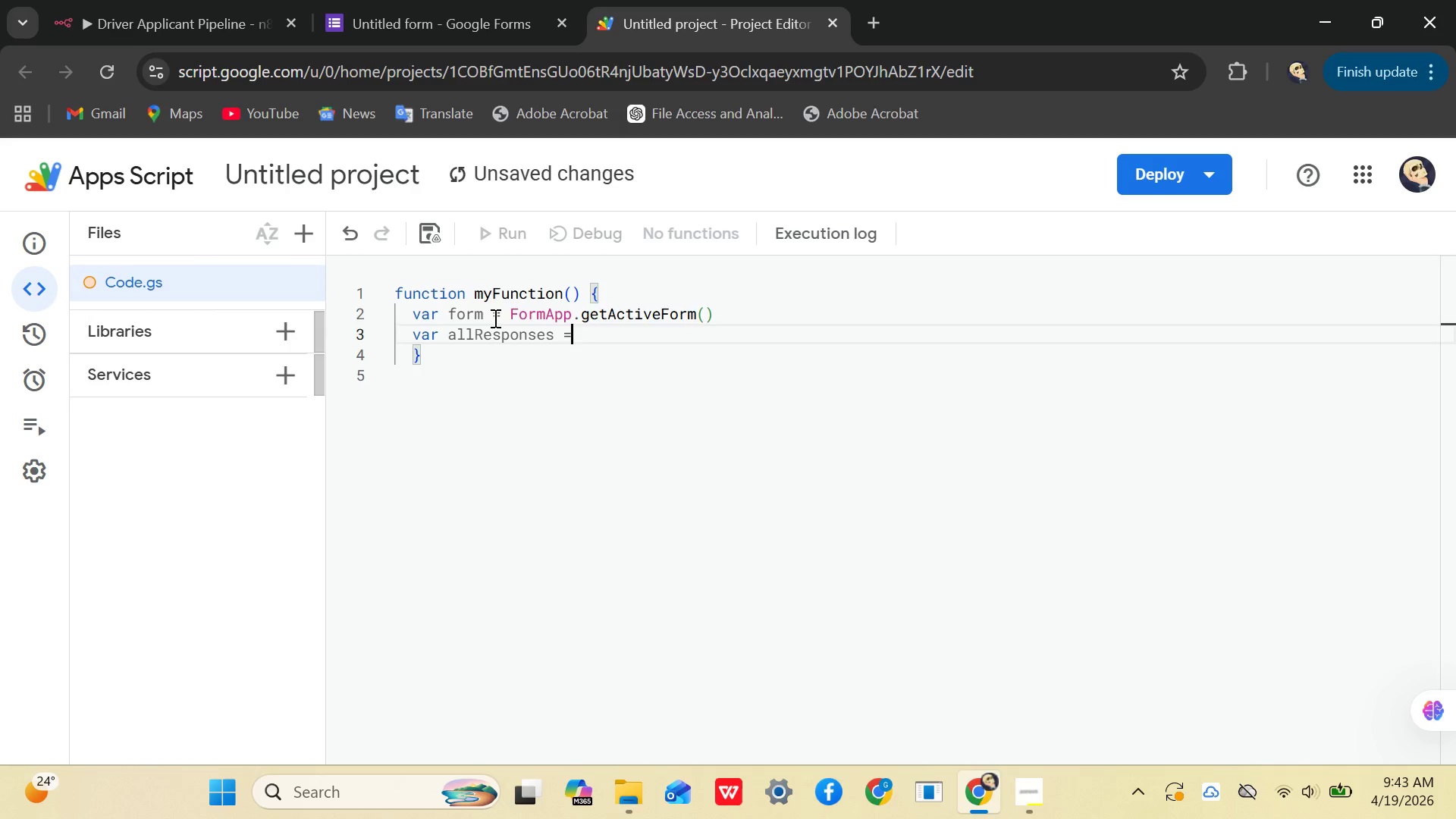 
type(form.getre)
 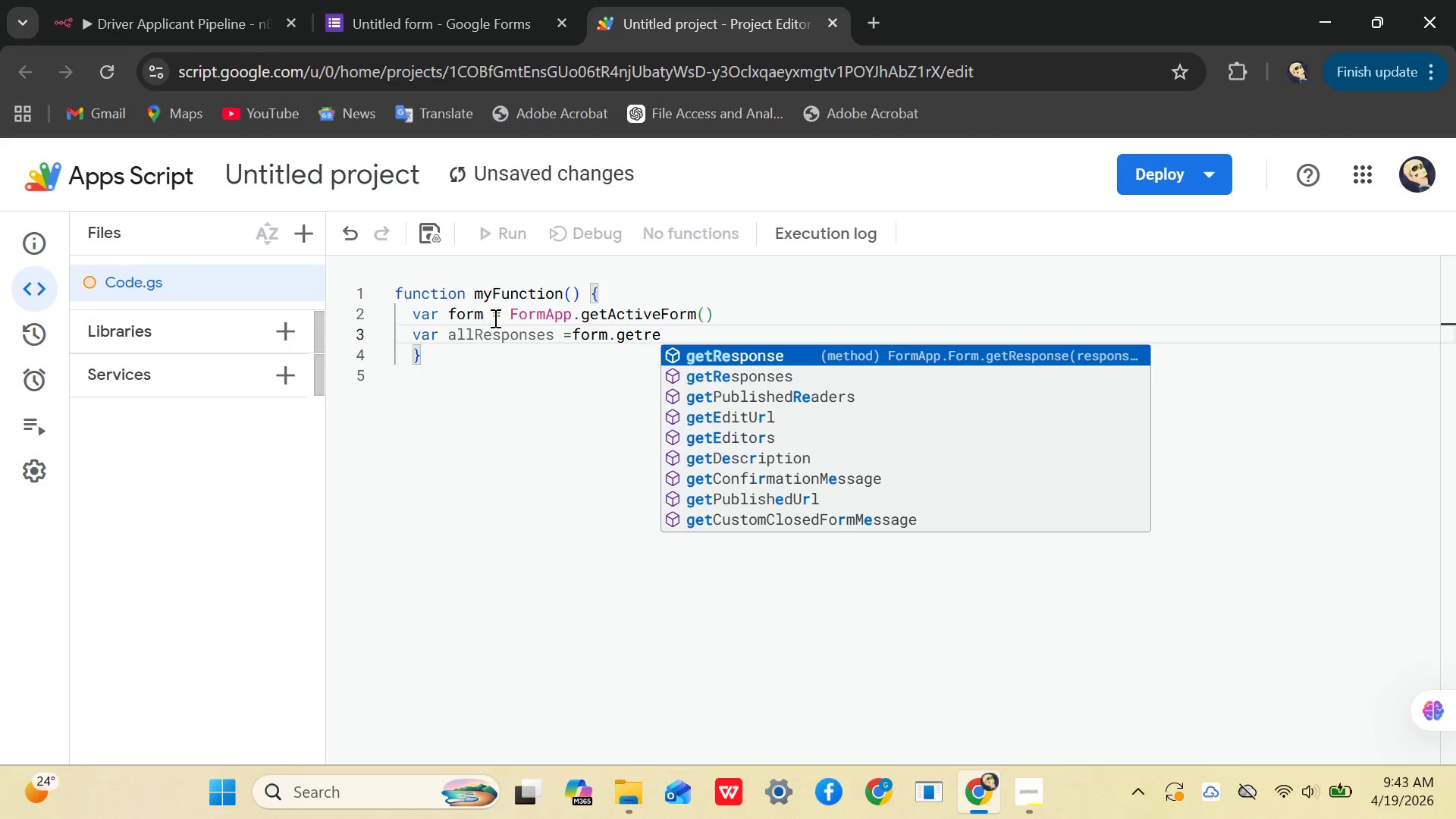 
key(ArrowDown)
 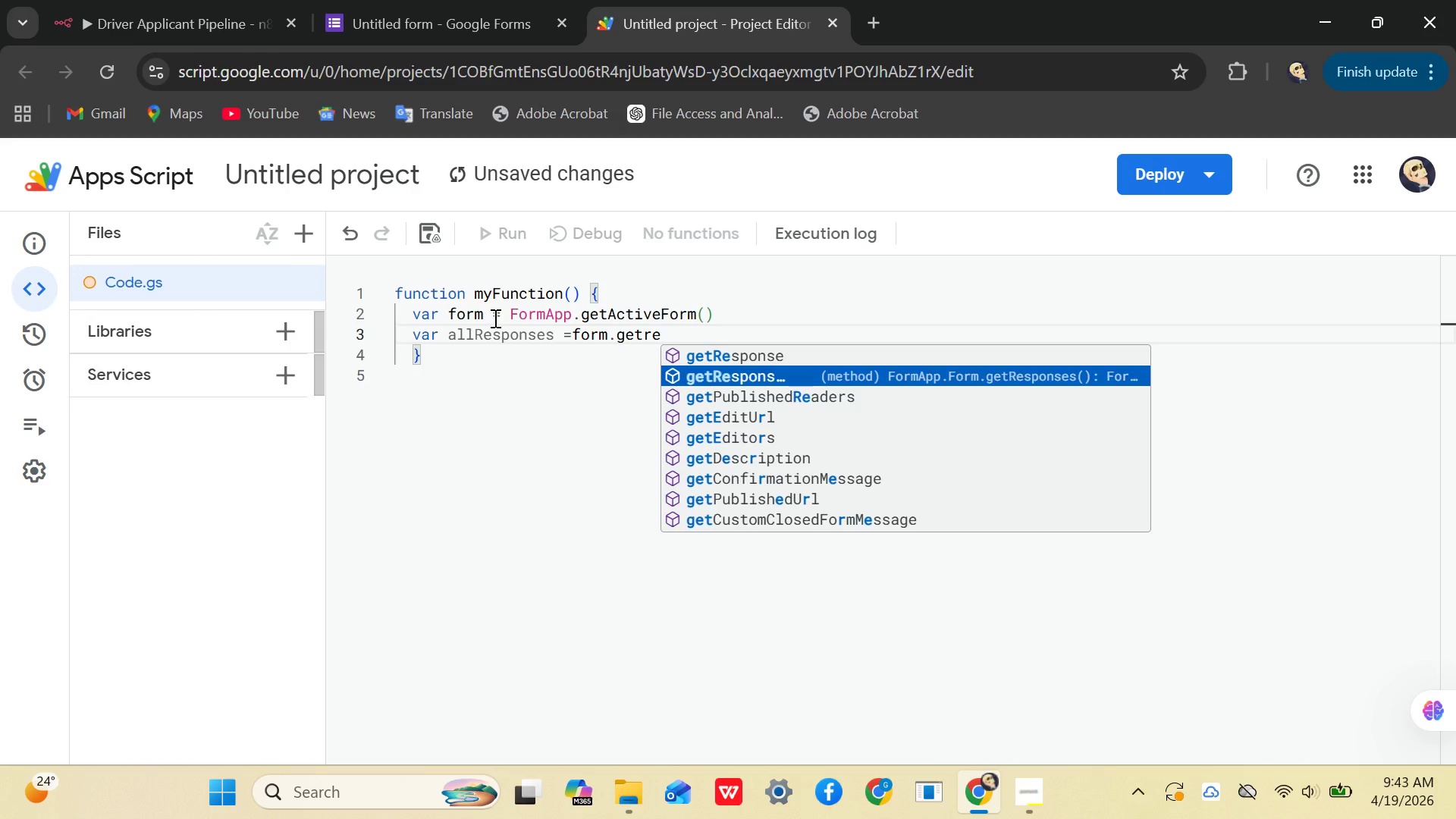 
key(Enter)
 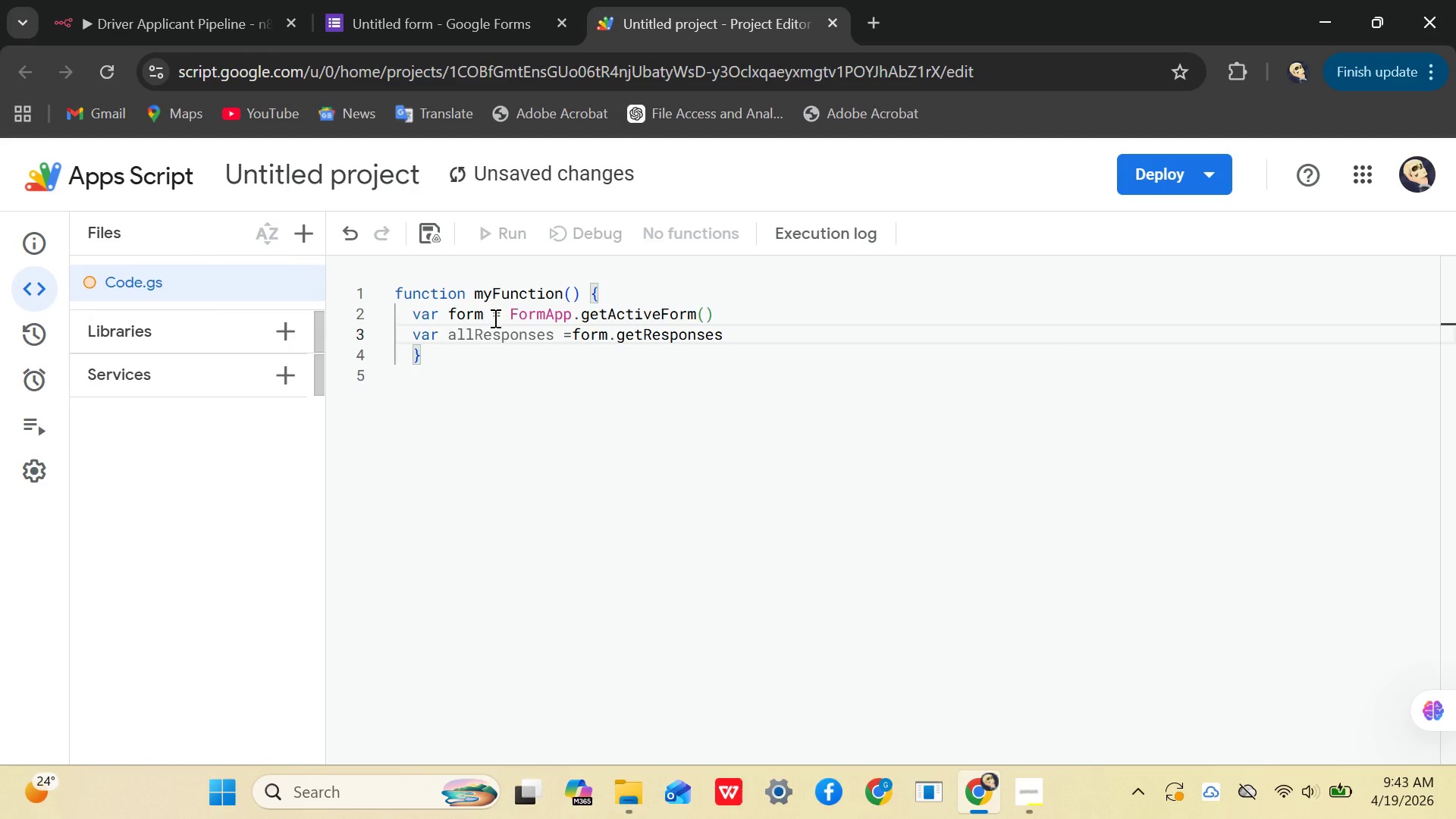 
key(Shift+9)
 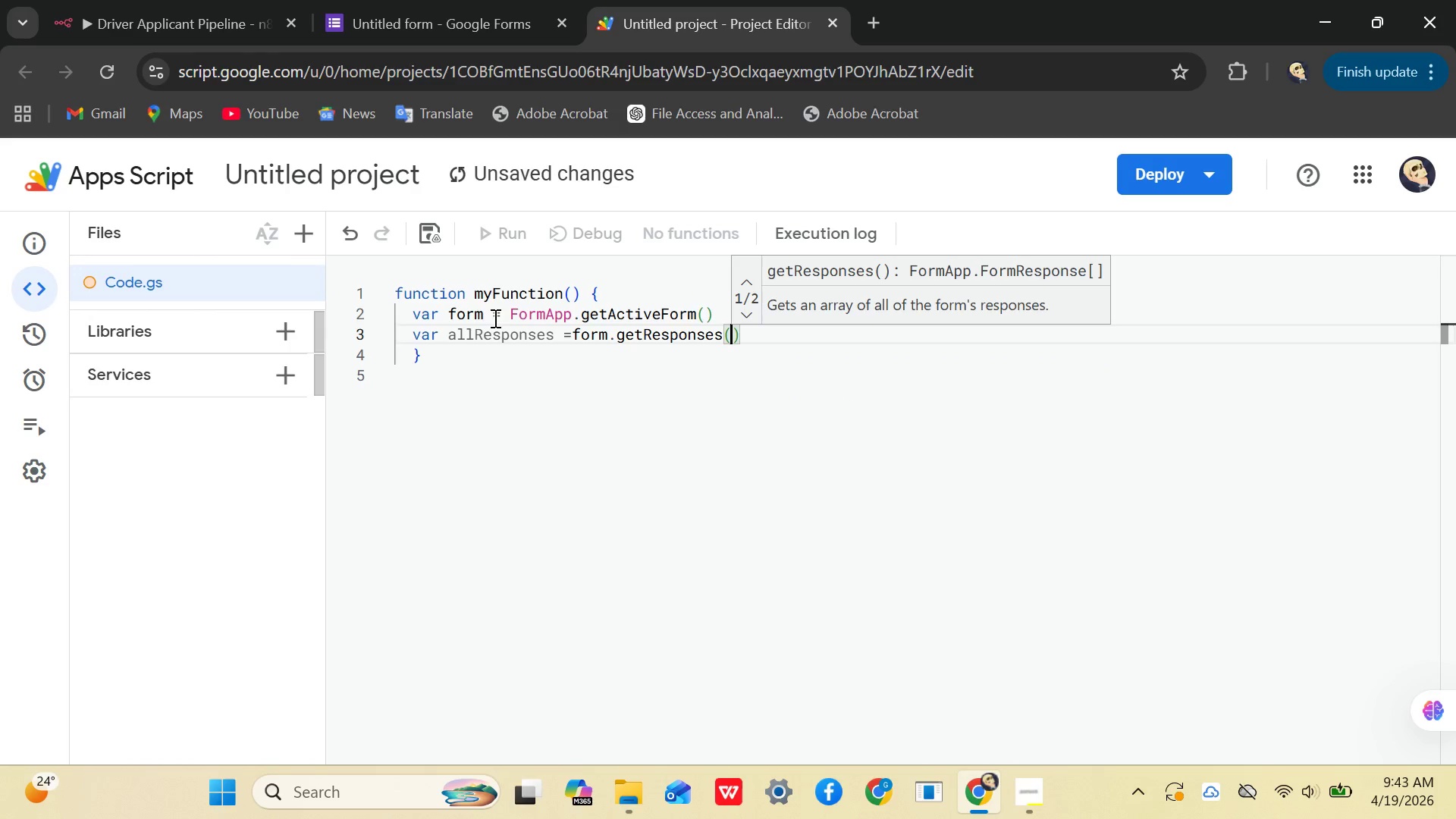 
key(Control+Enter)
 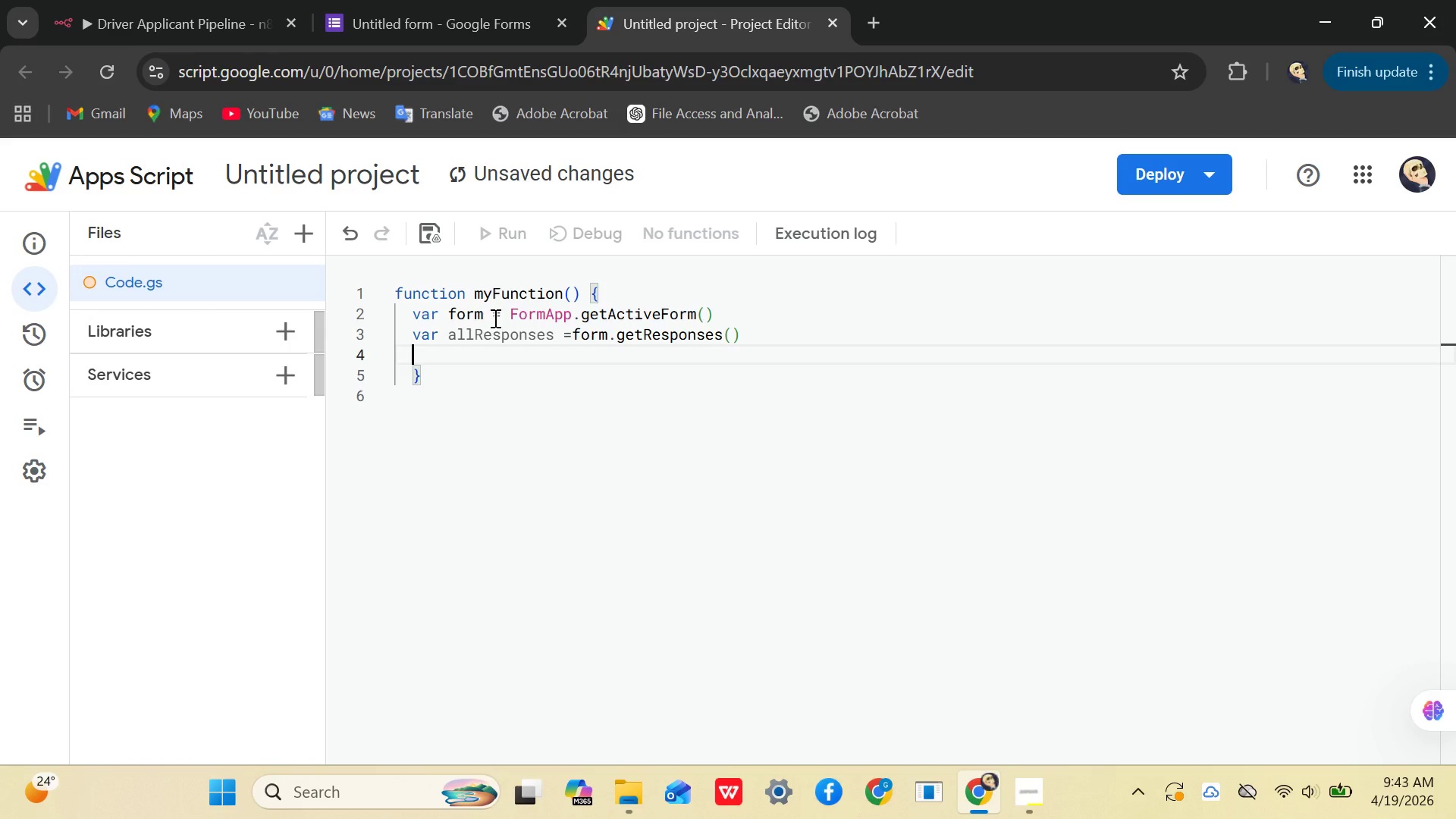 
type(var latest )
key(Backspace)
type(Respones = all)
key(Tab)
type(()
 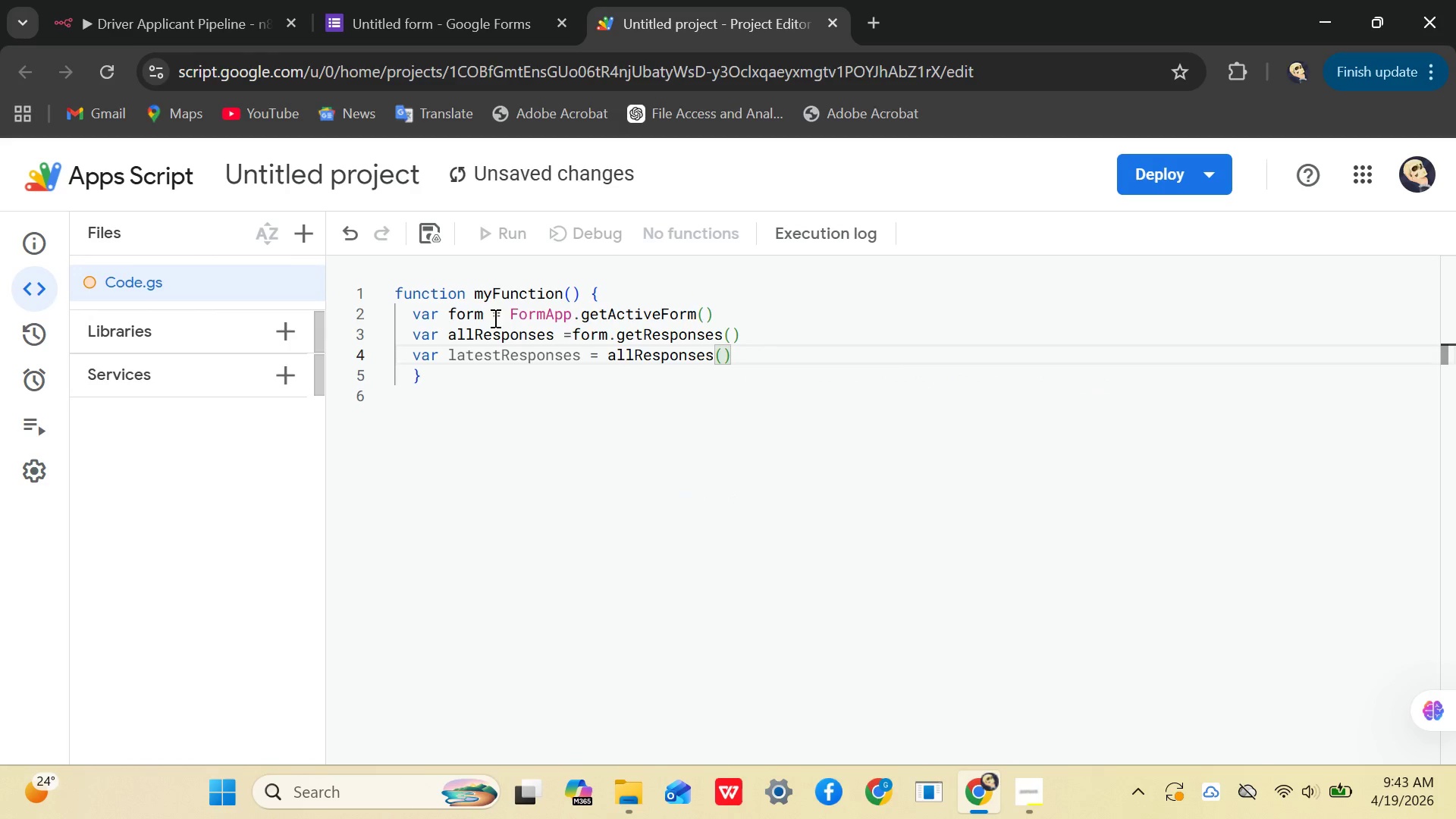 
wait(6.53)
 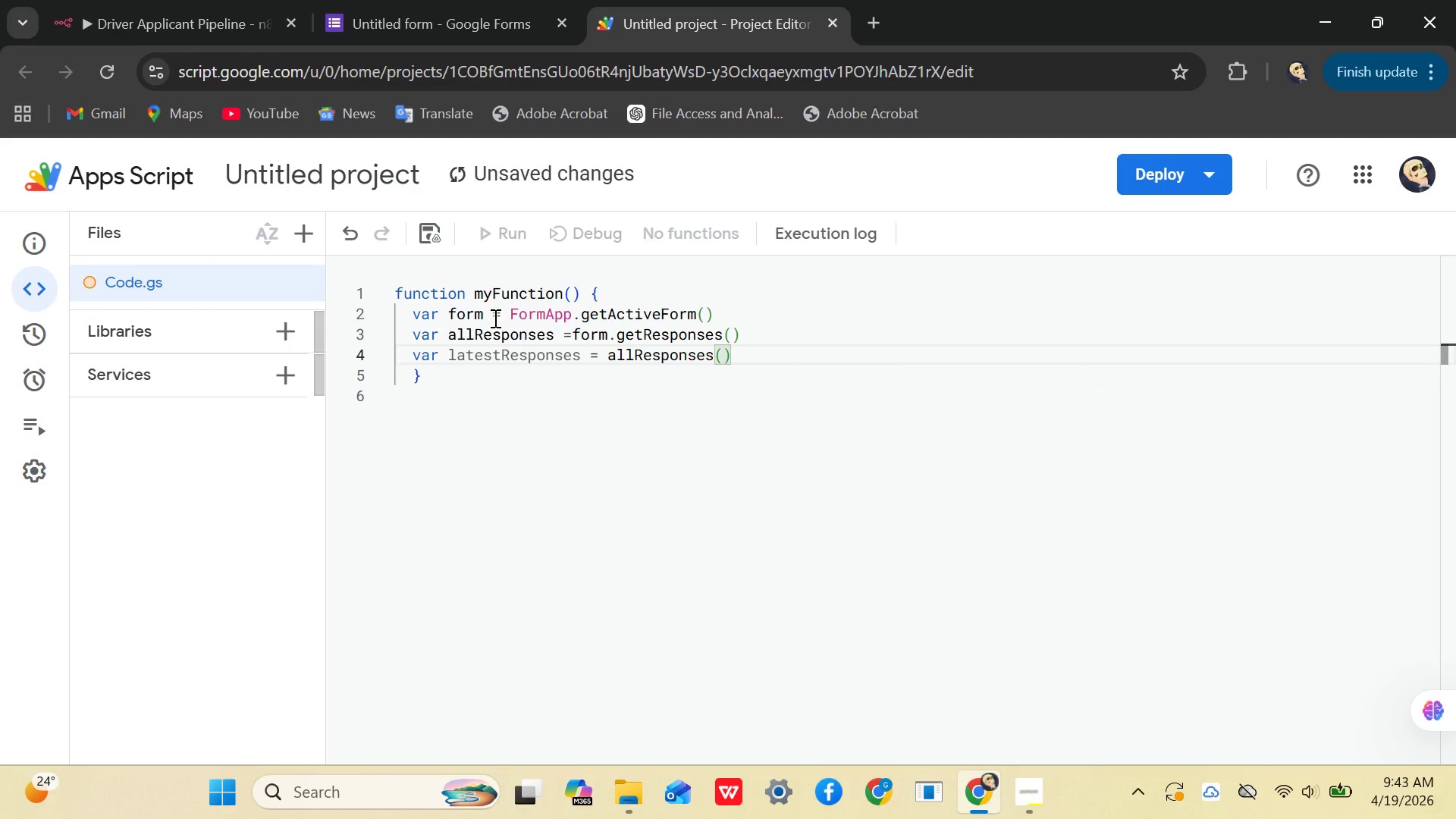 
type(all)
key(Tab)
type(.lengt)
key(Tab)
type(-1)
 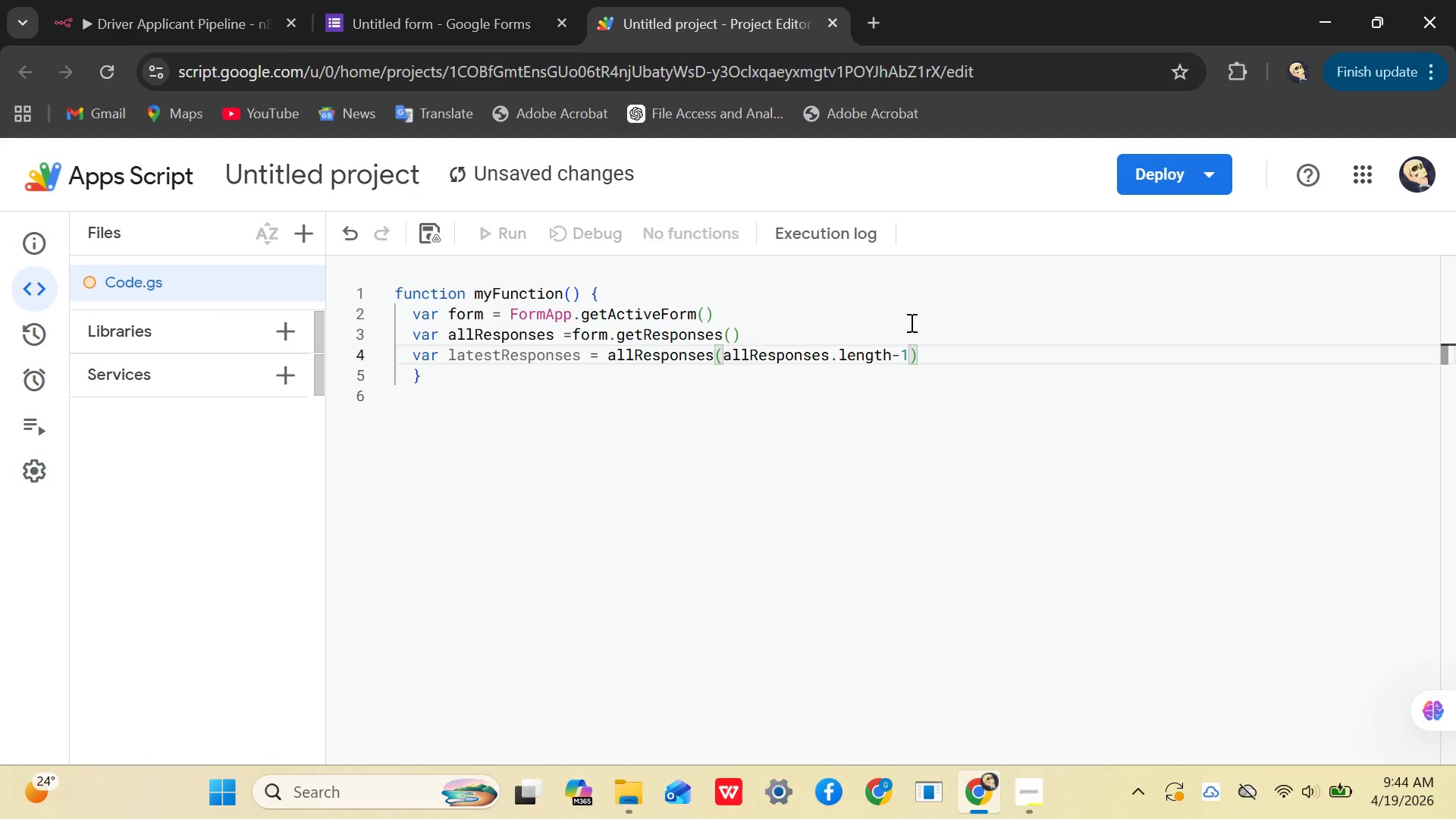 
left_click([950, 353])
 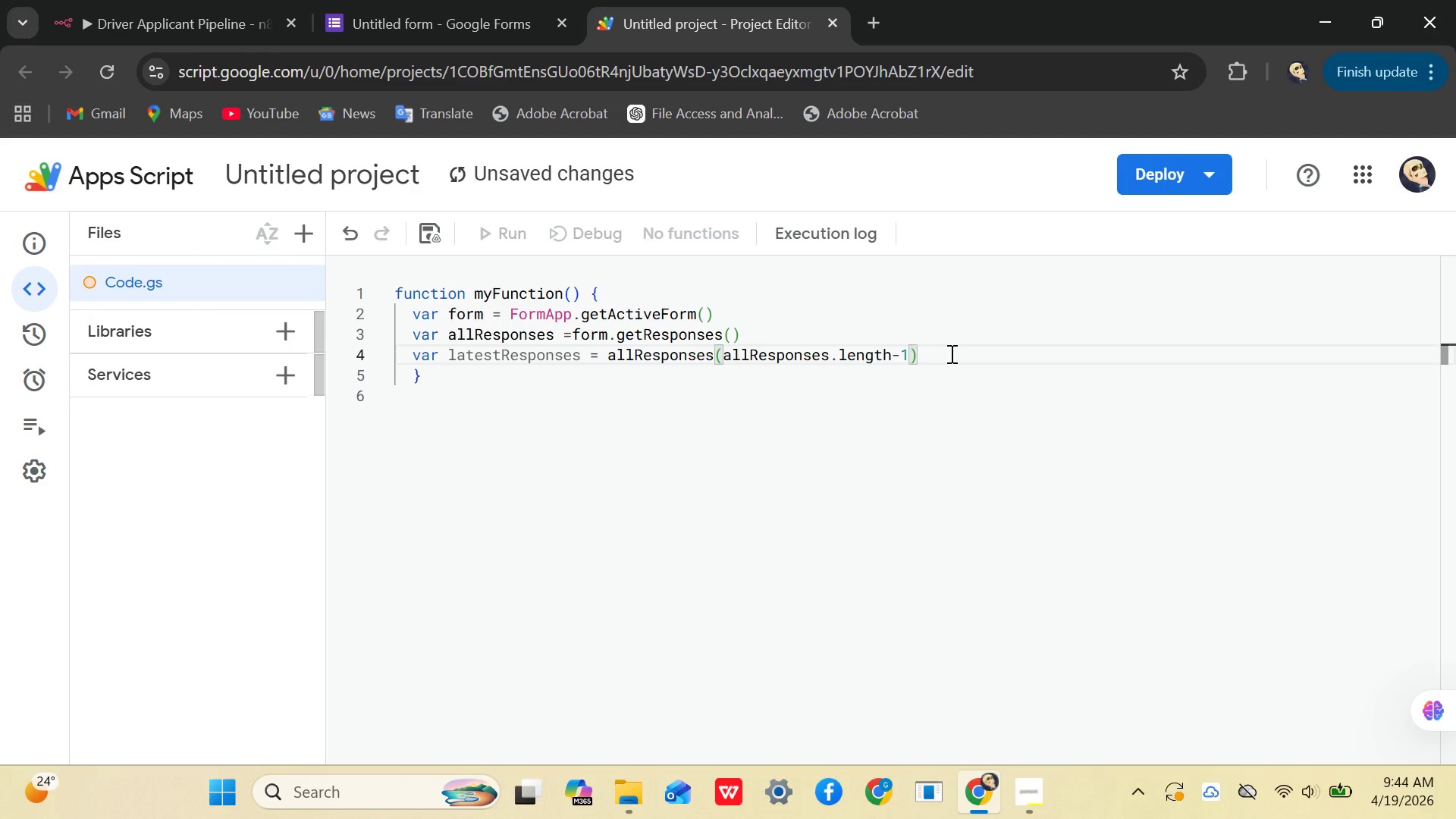 
key(Backspace)
 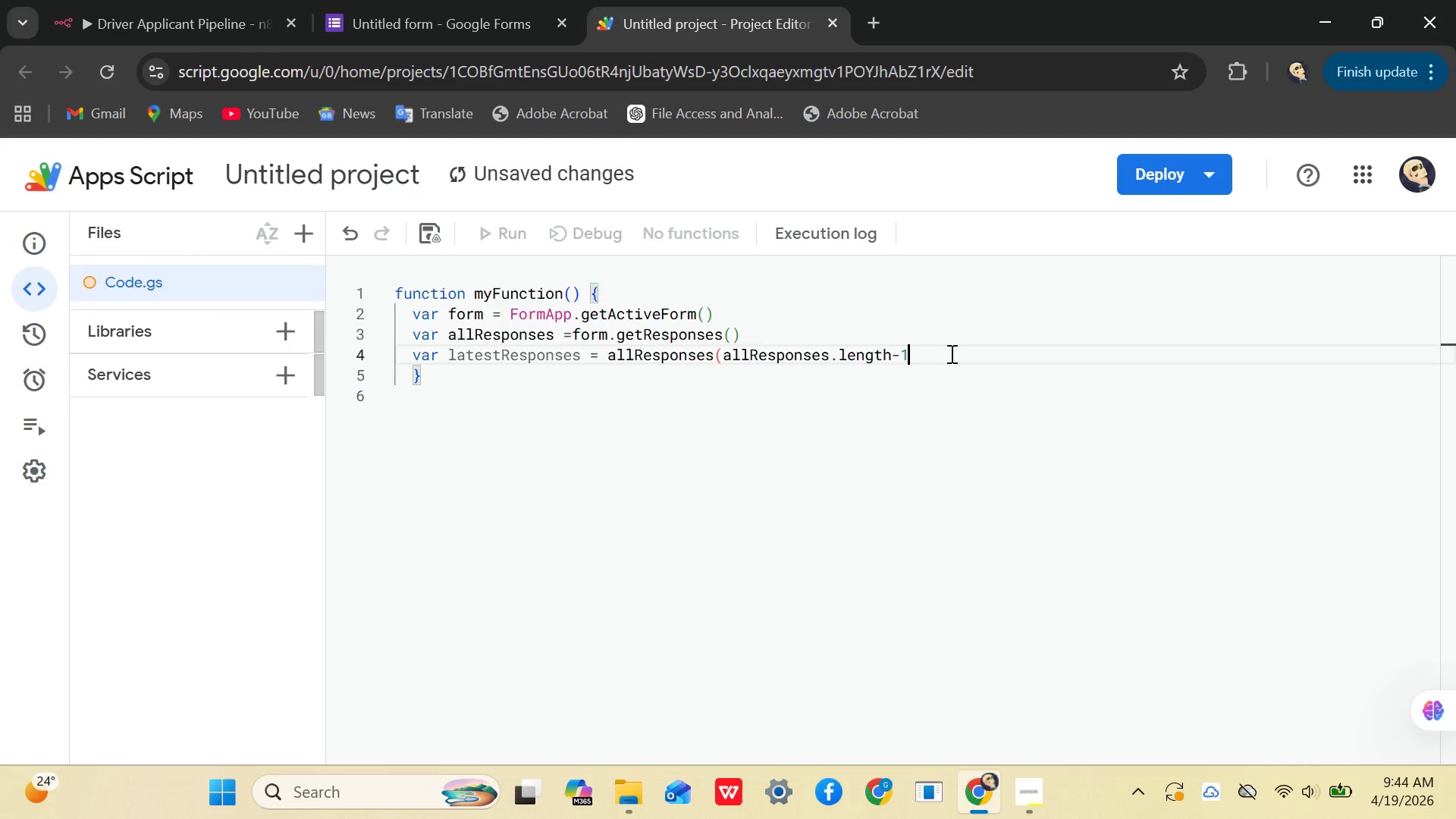 
key(BracketRight)
 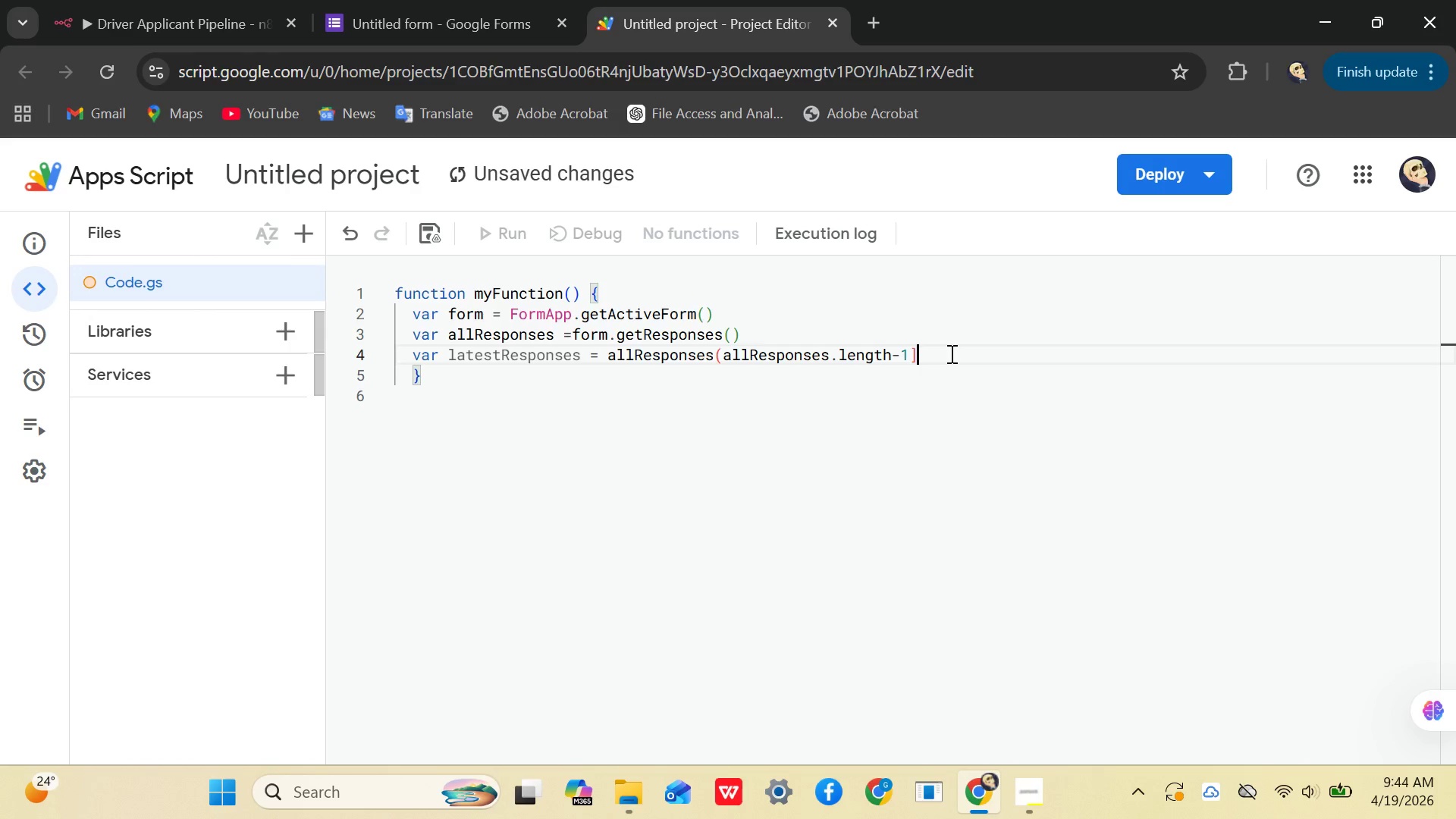 
key(ArrowLeft)
 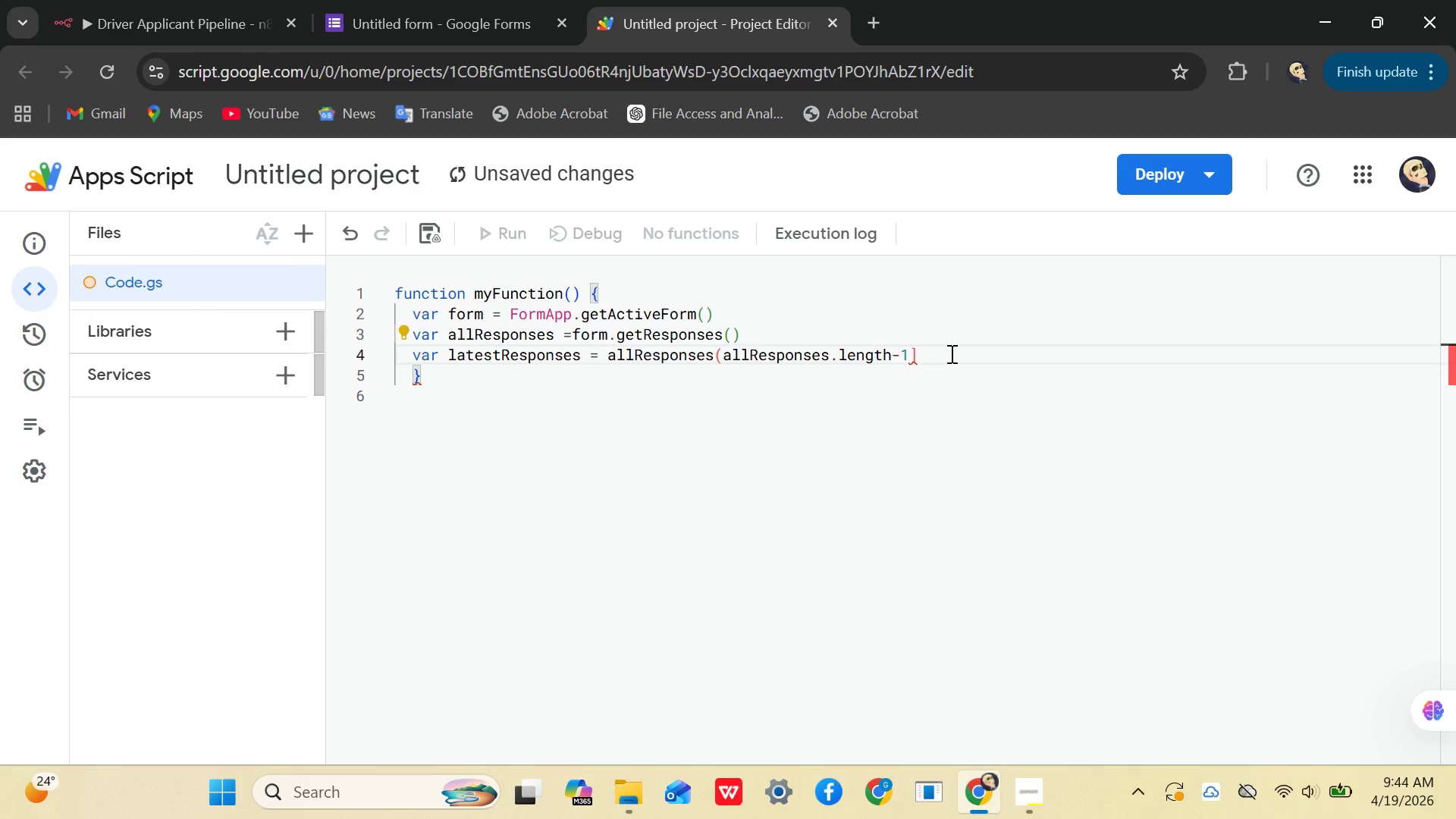 
hold_key(key=ArrowLeft, duration=1.06)
 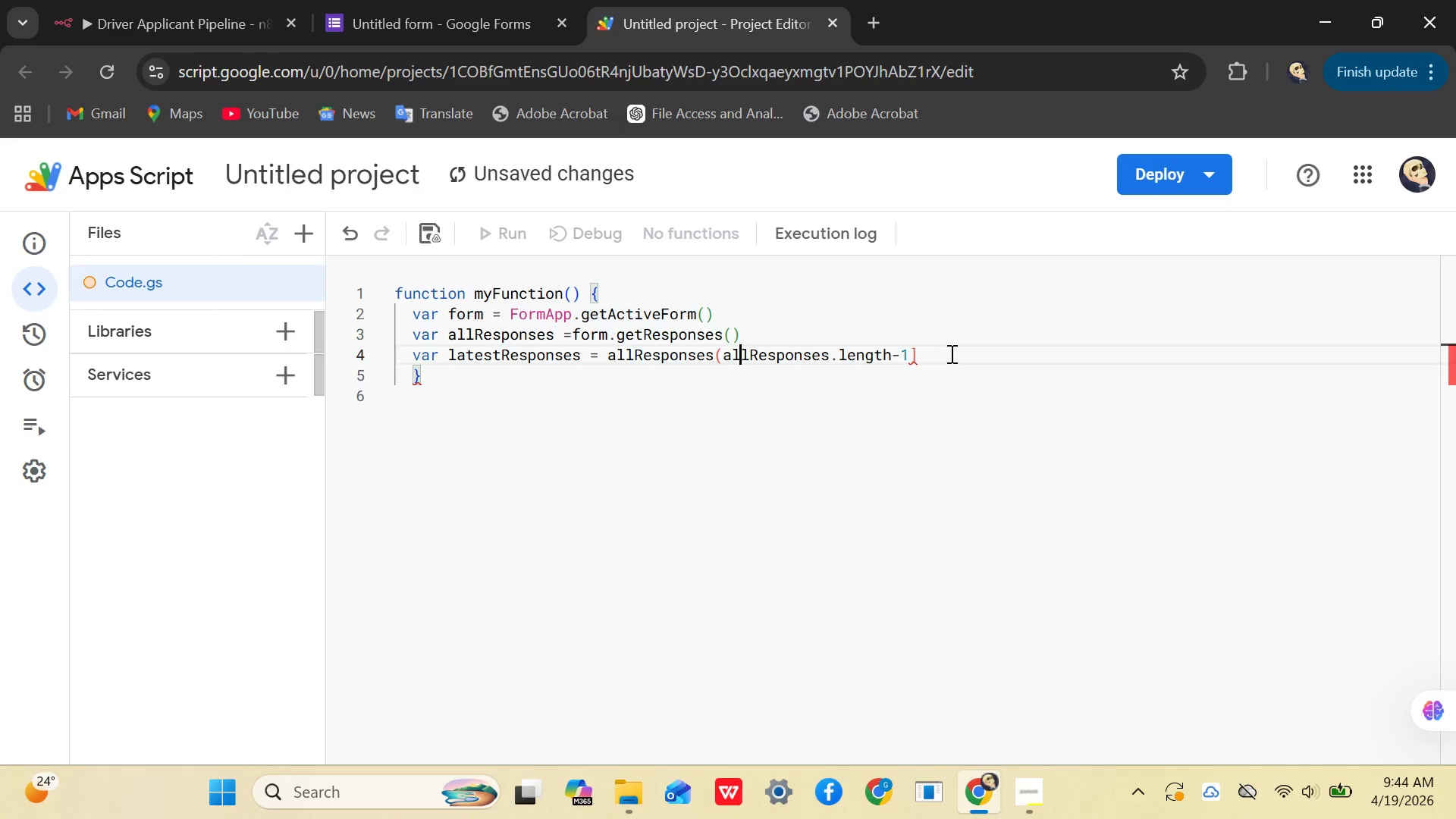 
key(ArrowLeft)
 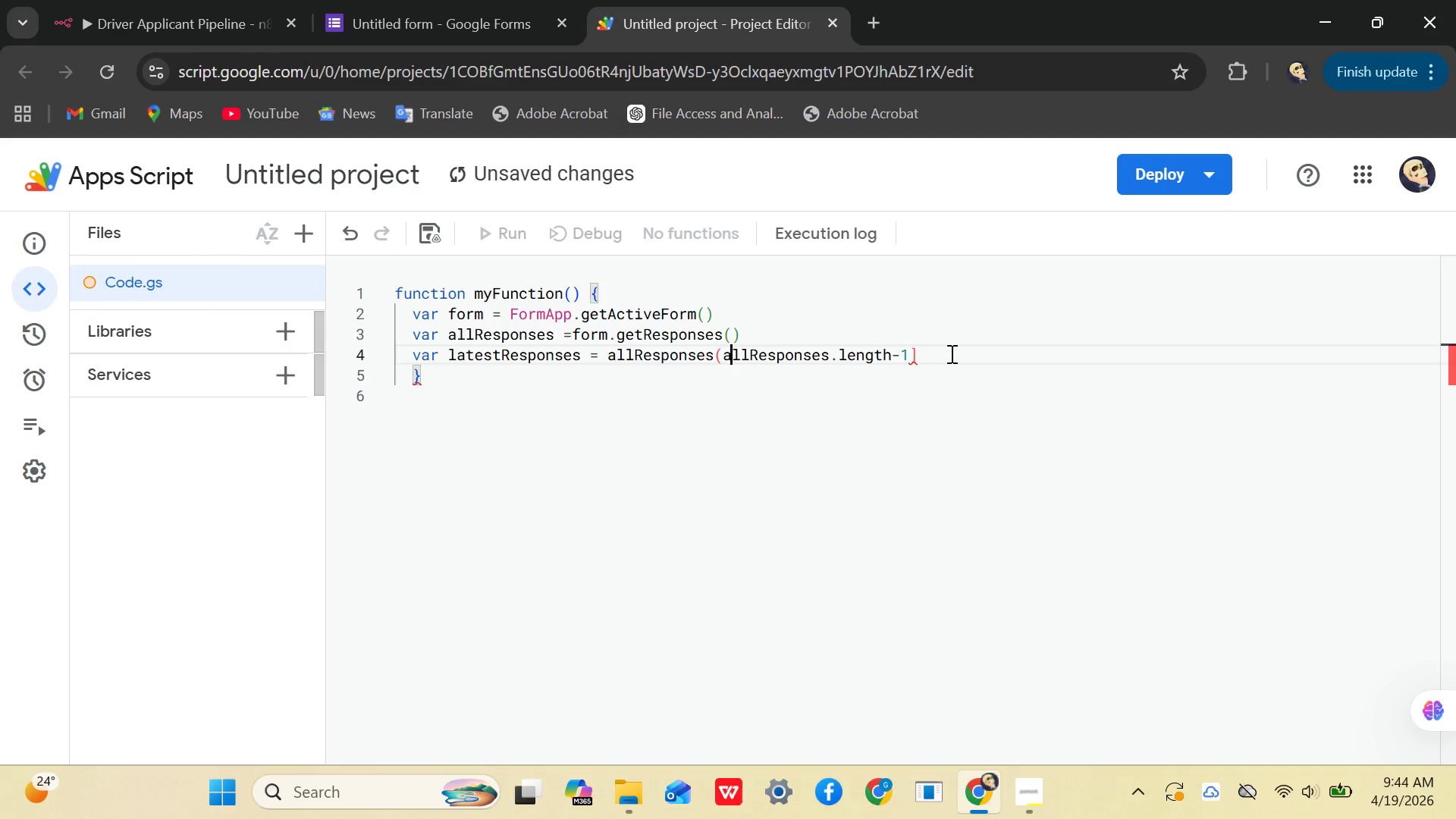 
key(ArrowLeft)
 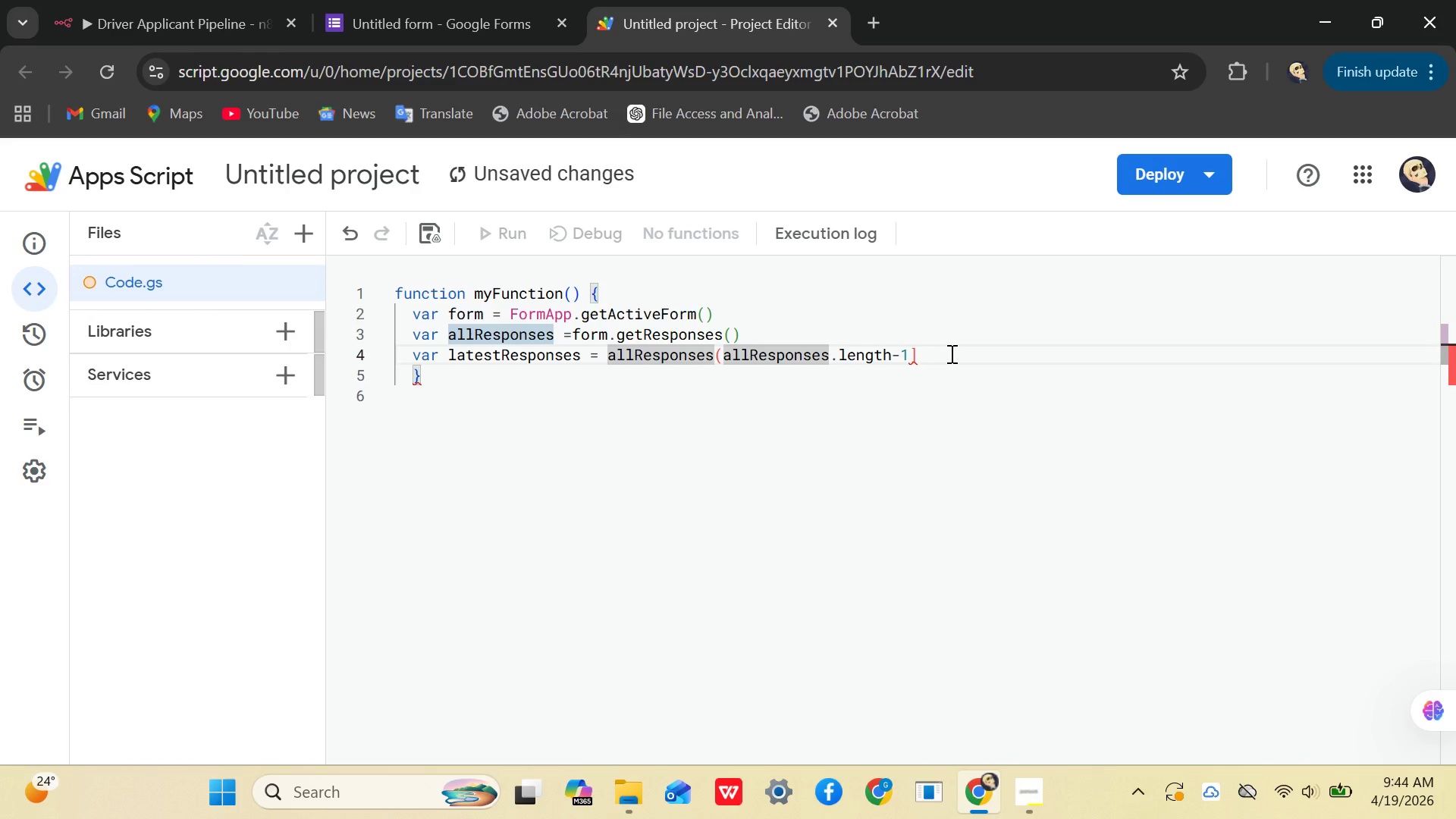 
key(Backspace)
 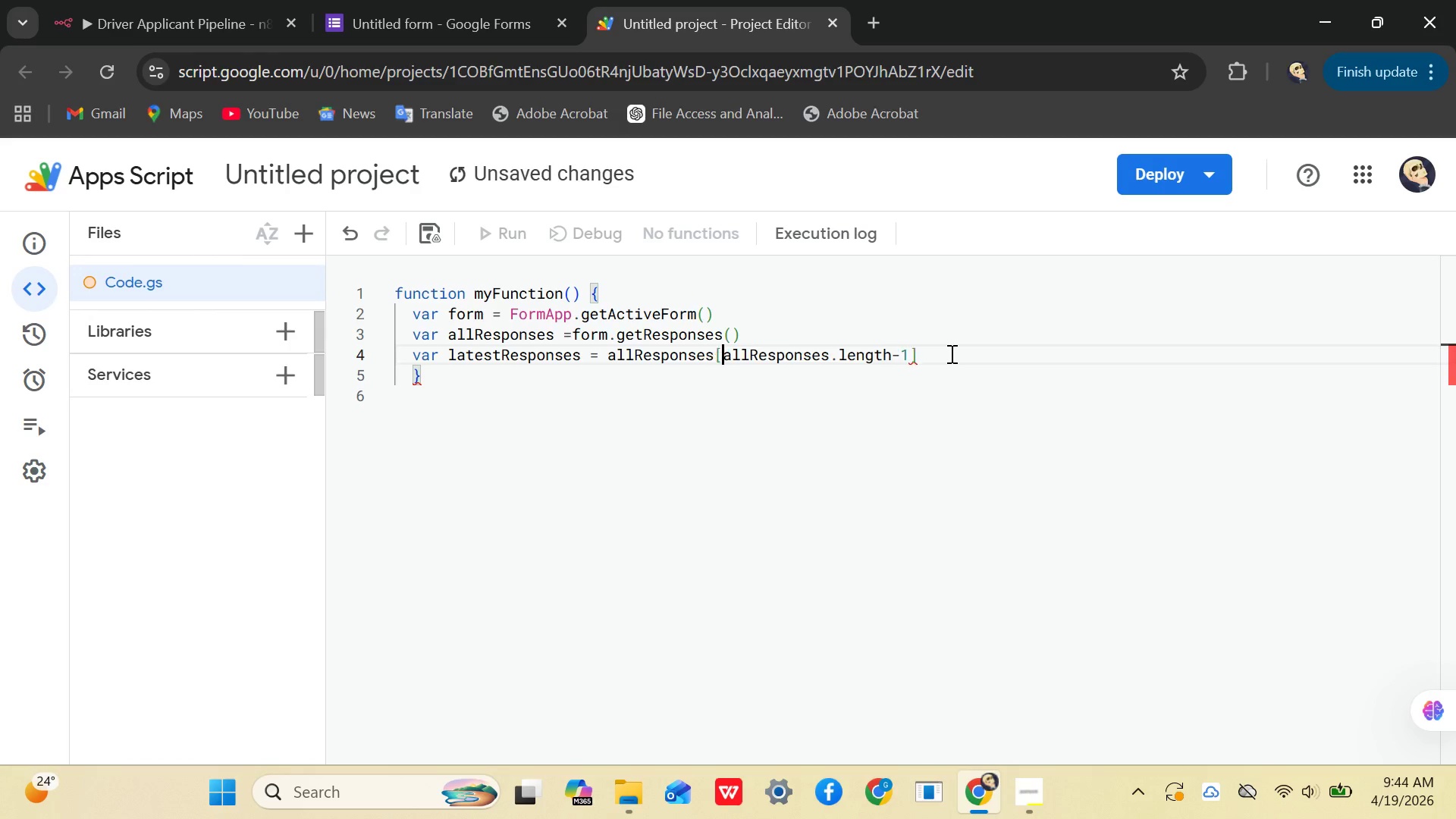 
key(BracketLeft)
 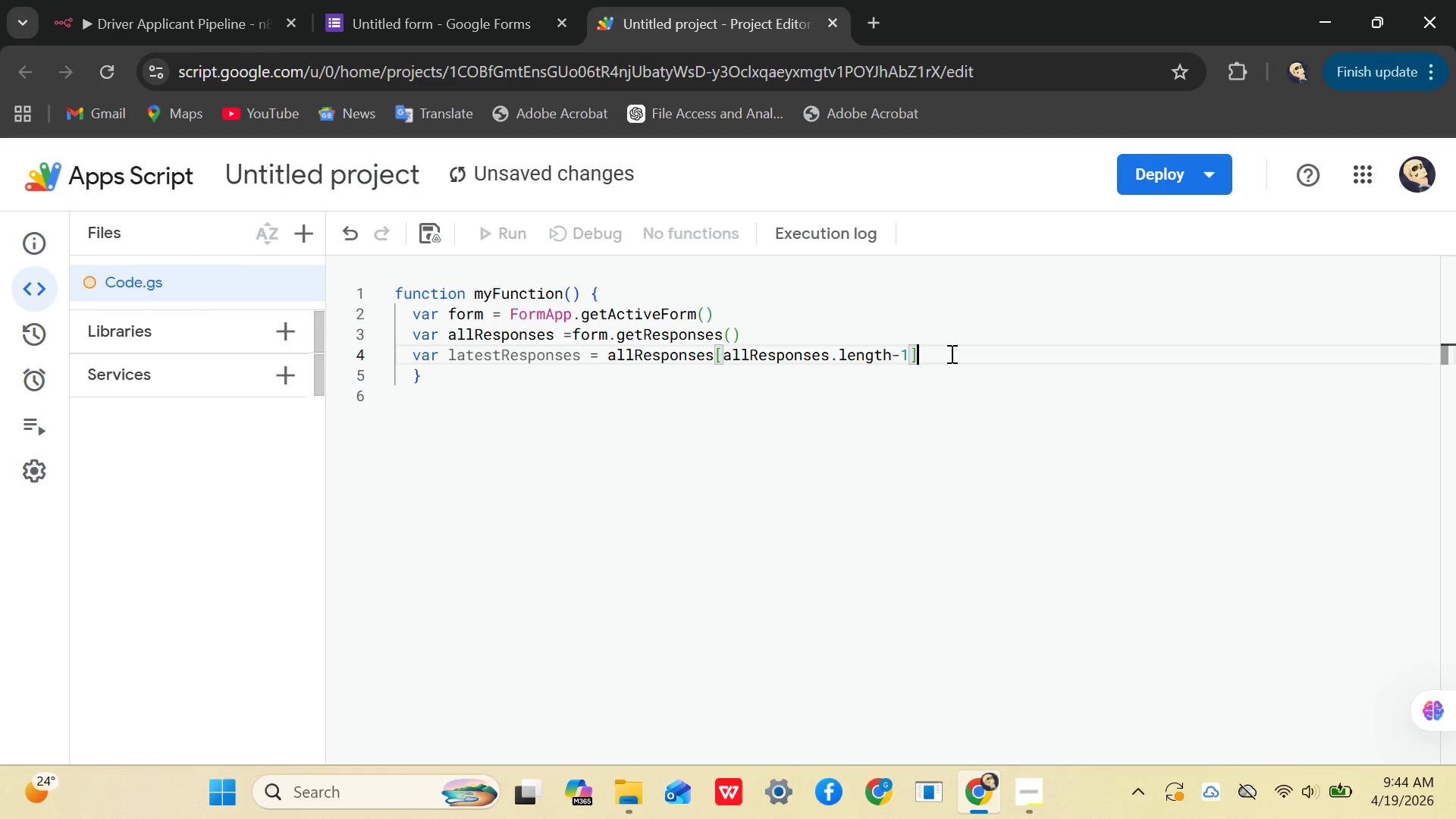 
double_click([950, 353])
 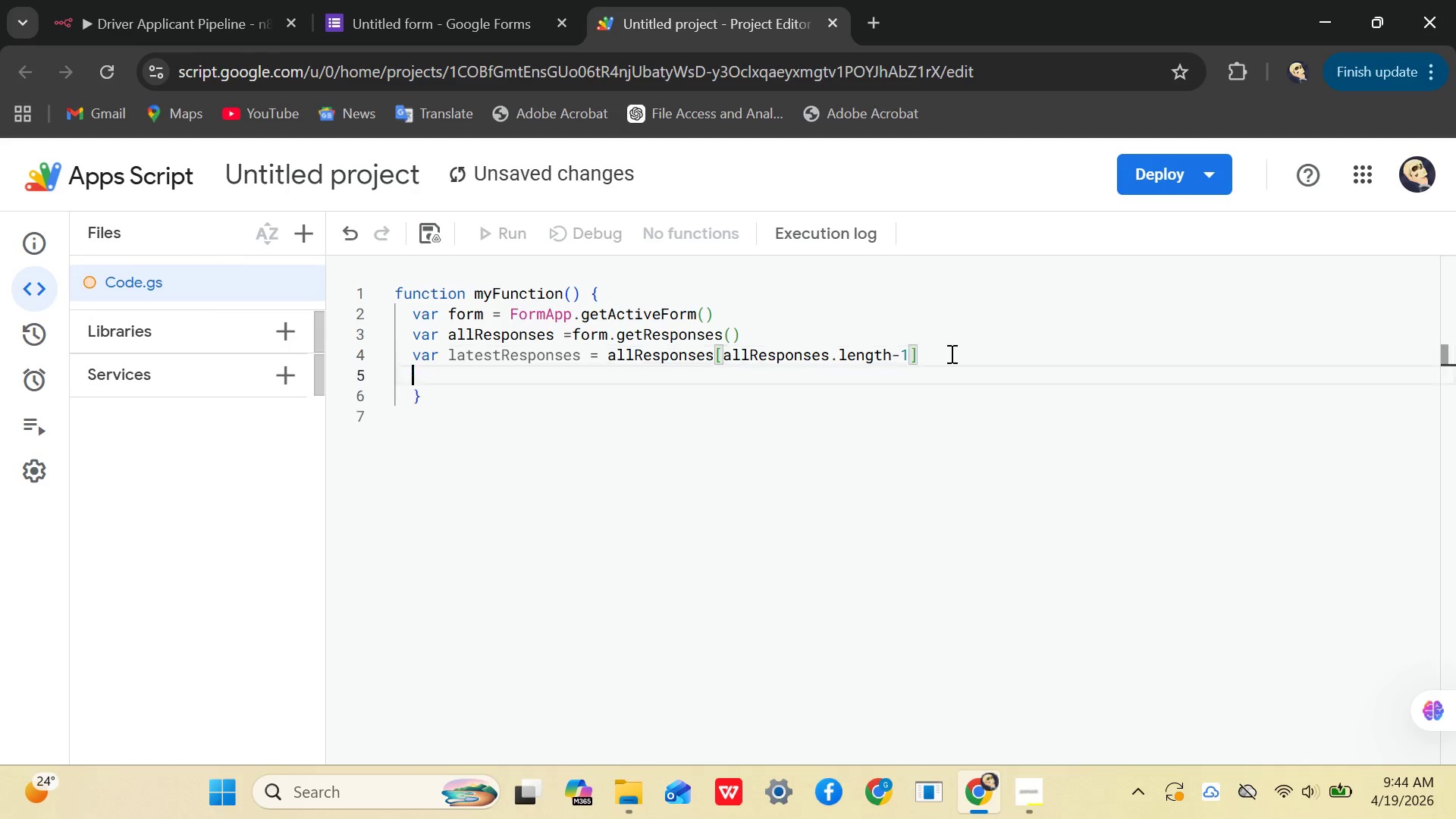 
key(Enter)
 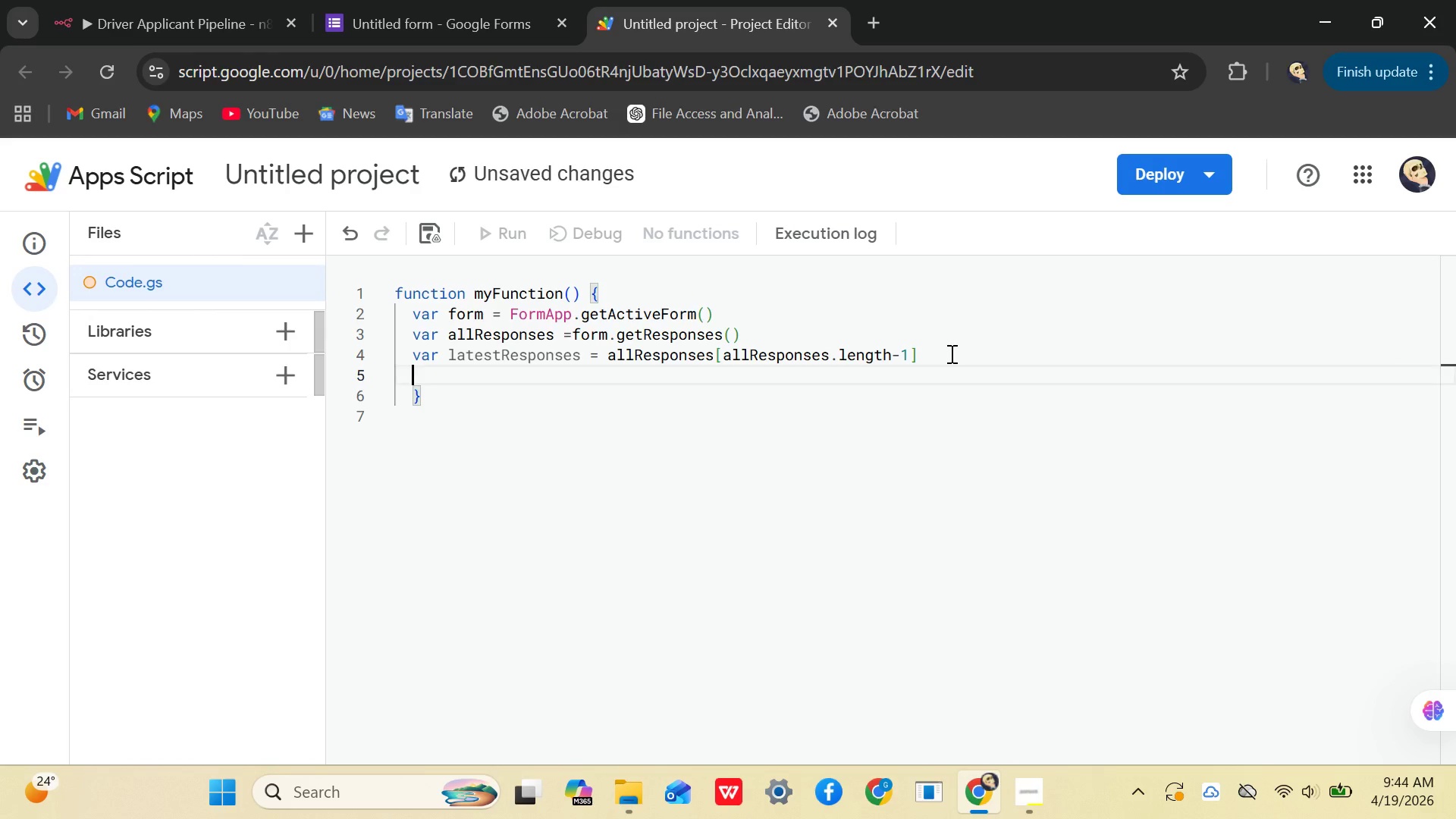 
key(Enter)
 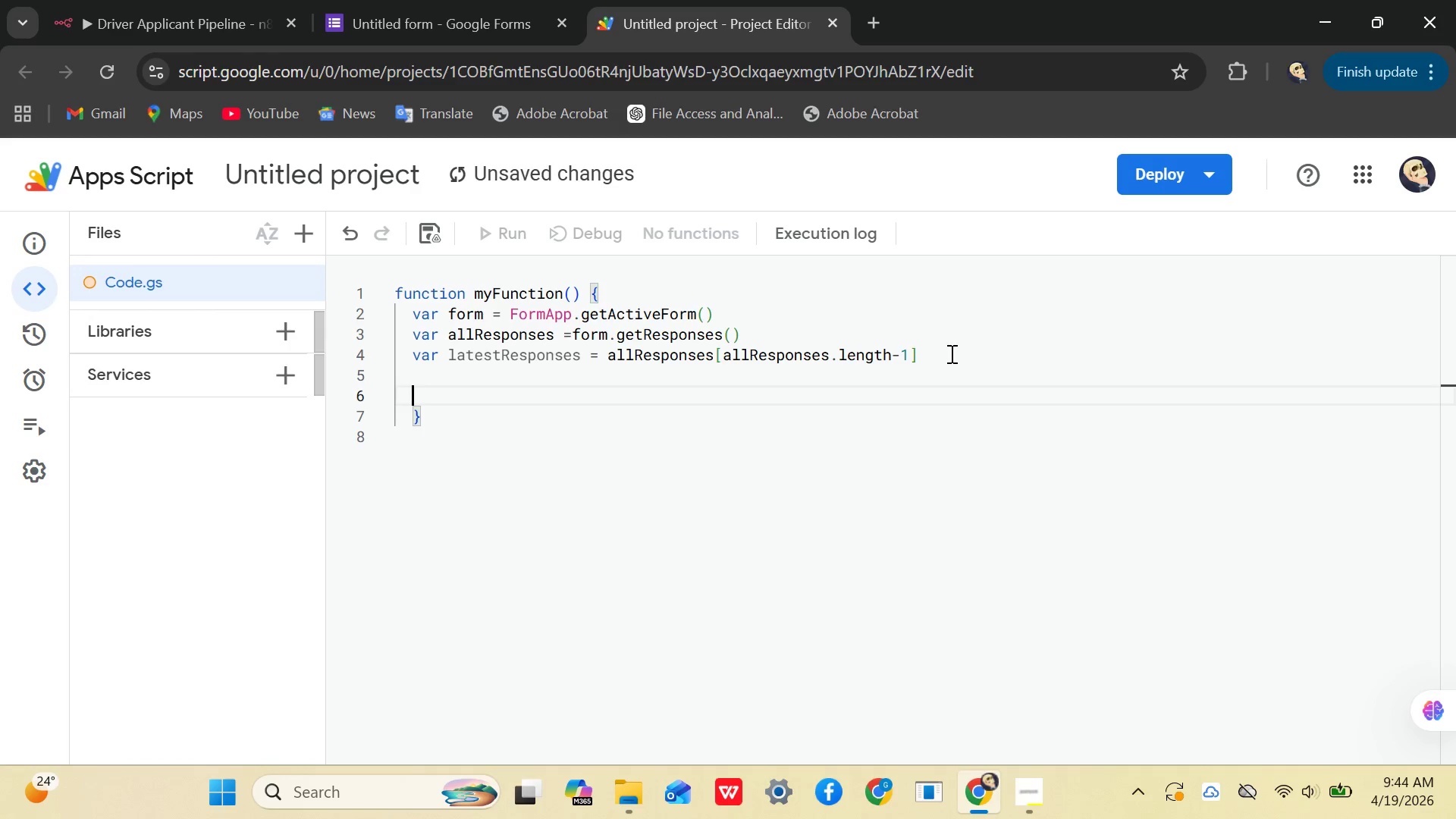 
key(Backspace)
 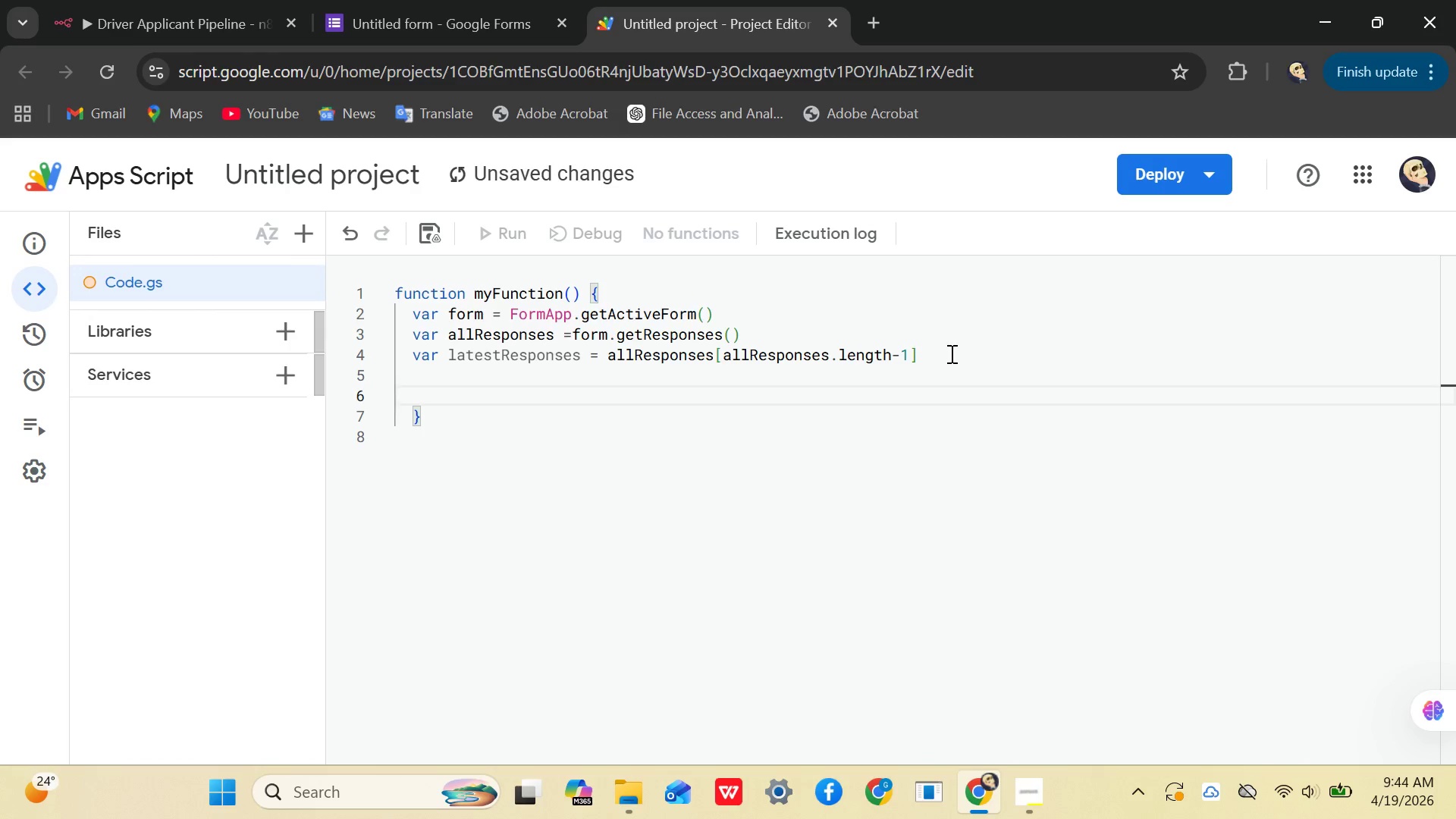 
key(Backspace)
 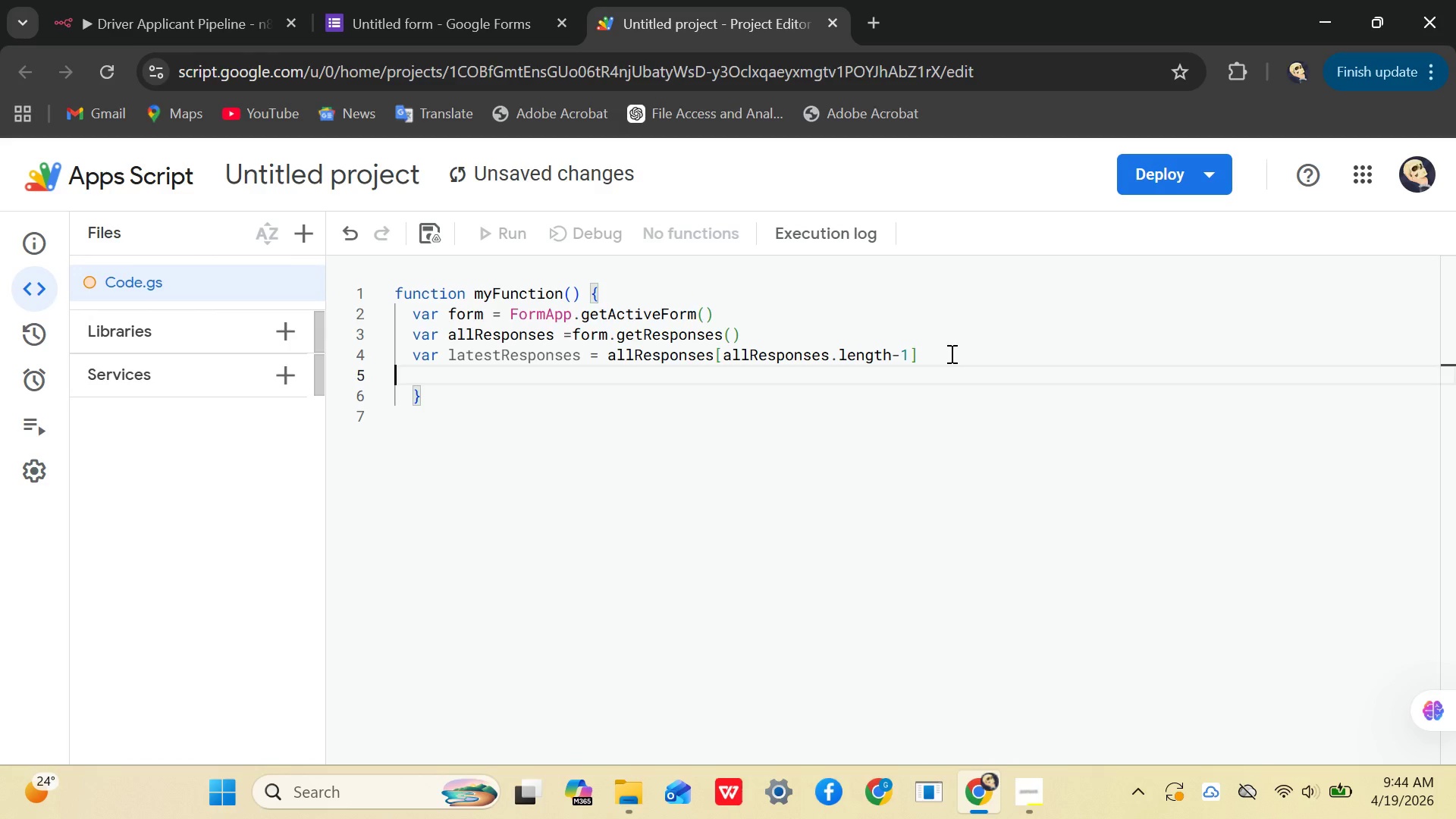 
key(Tab)
 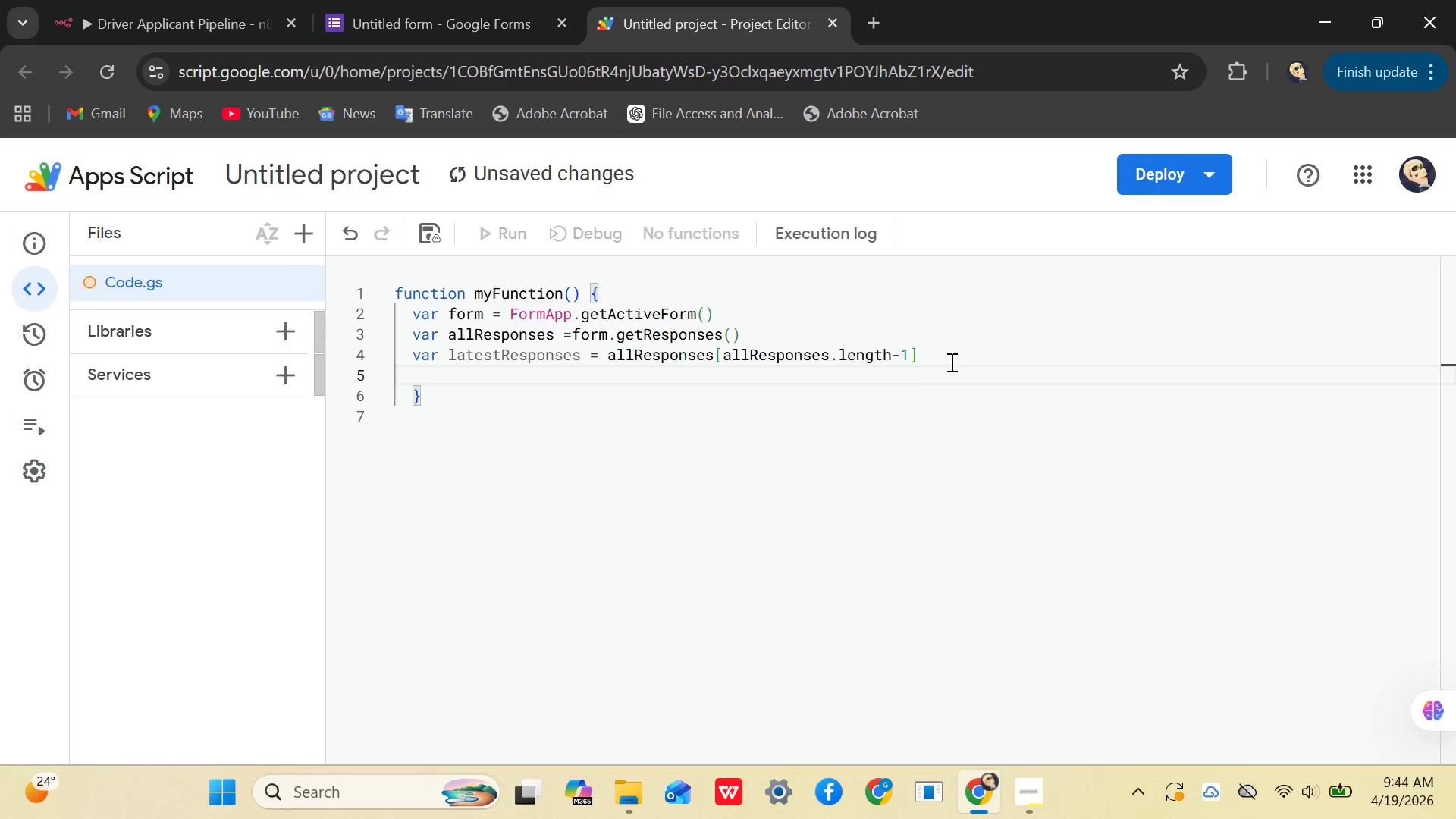 
type(var response)
 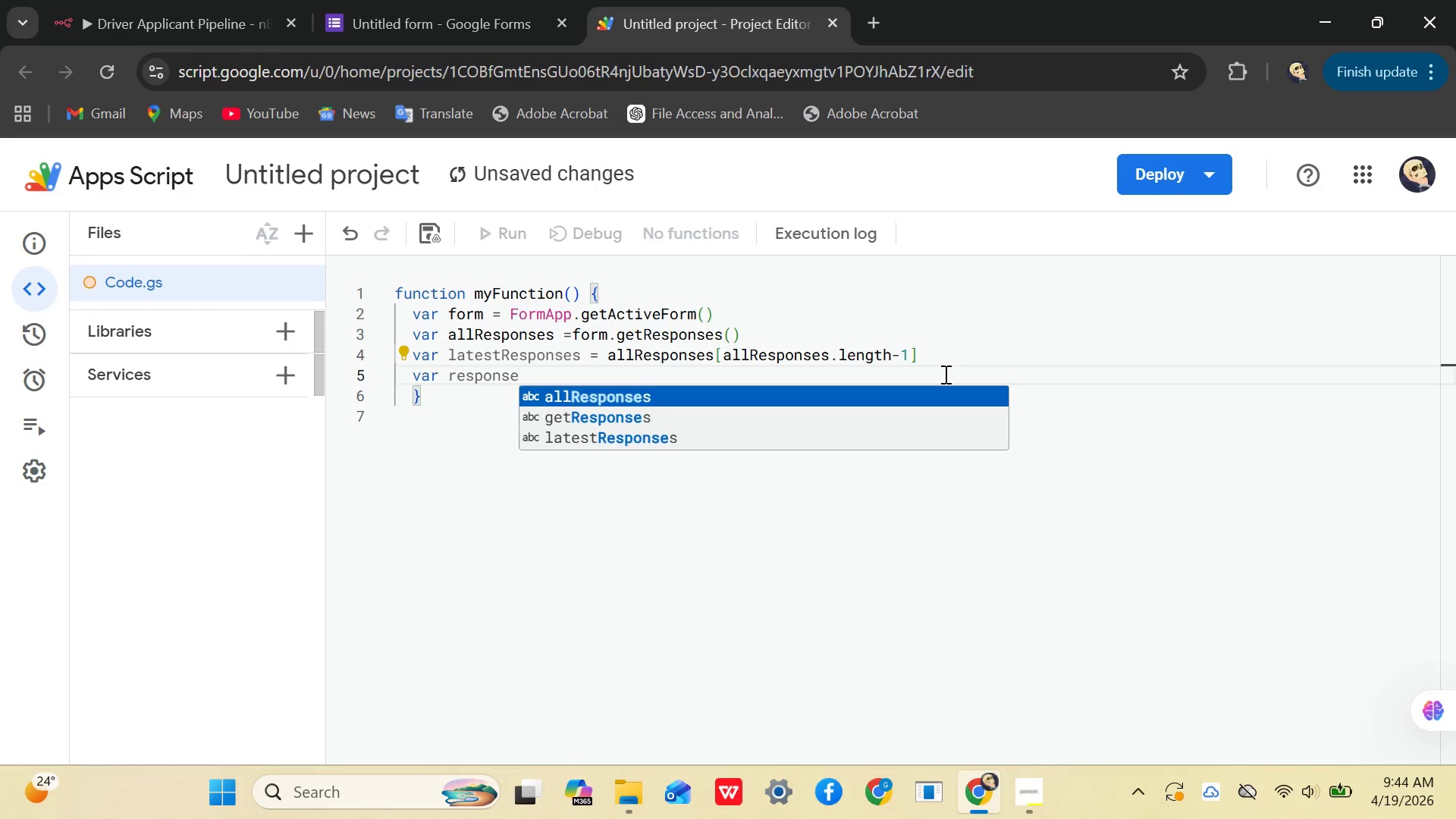 
wait(6.06)
 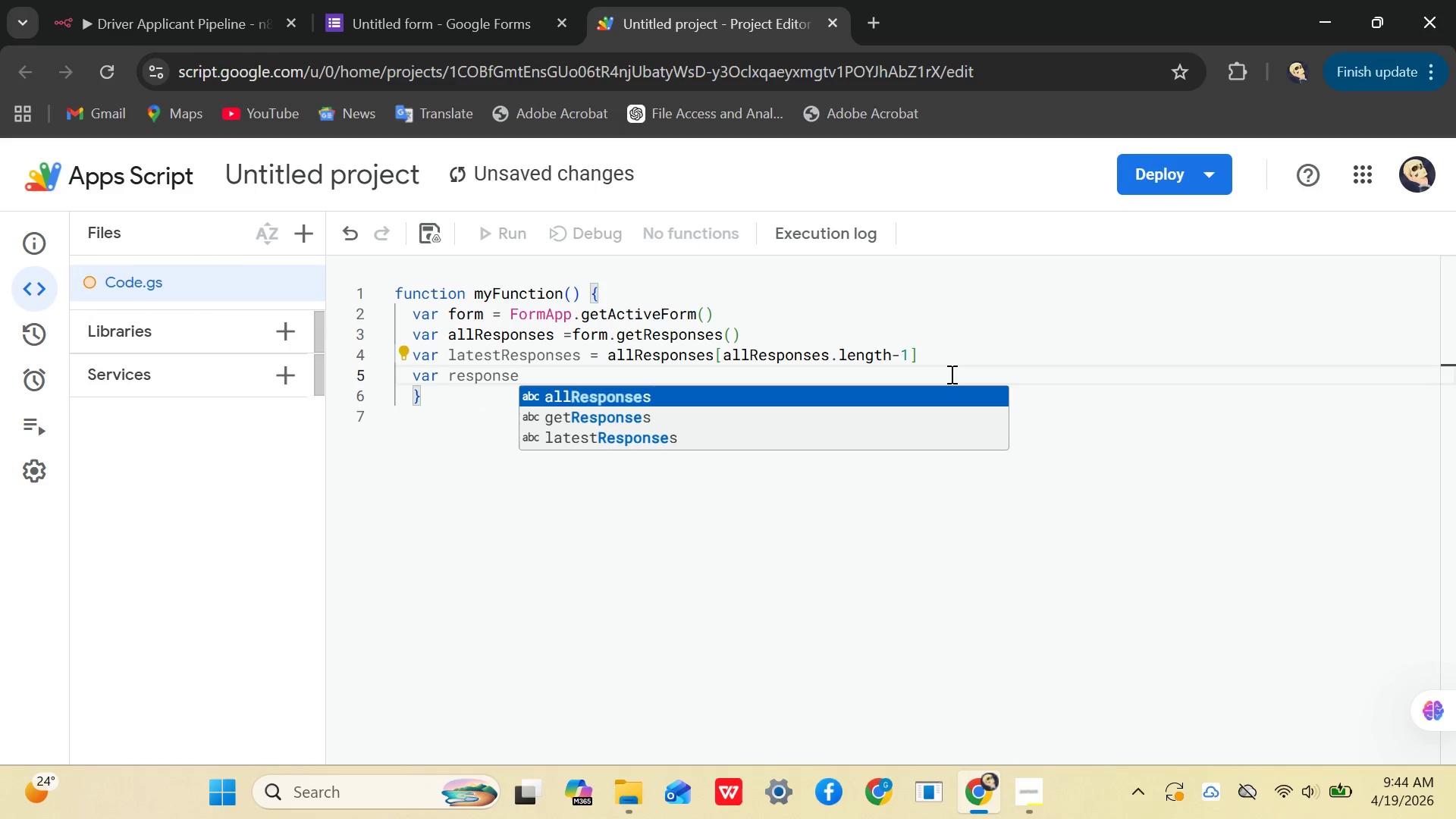 
type(= lates)
key(Tab)
 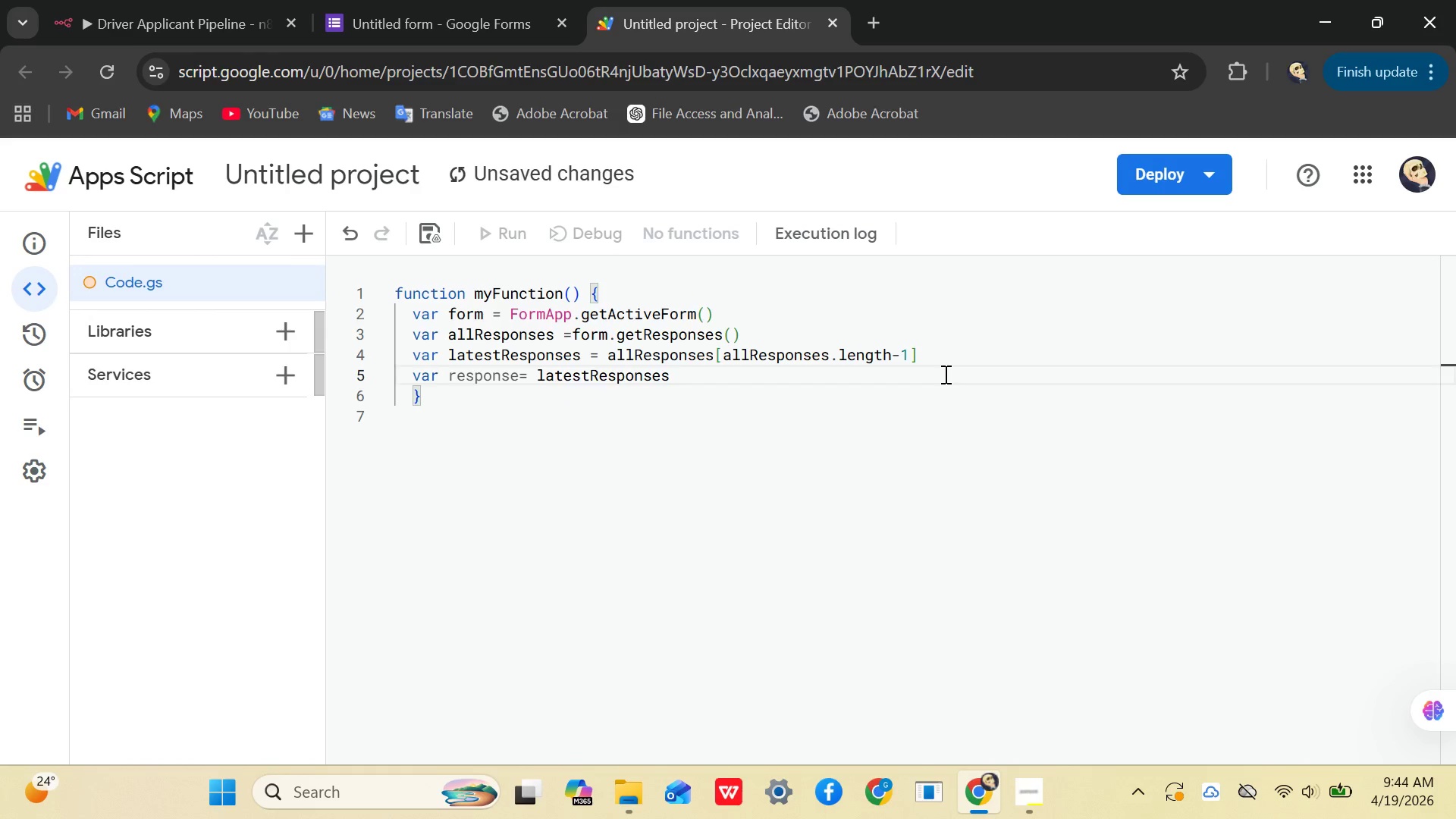 
key(Backspace)
 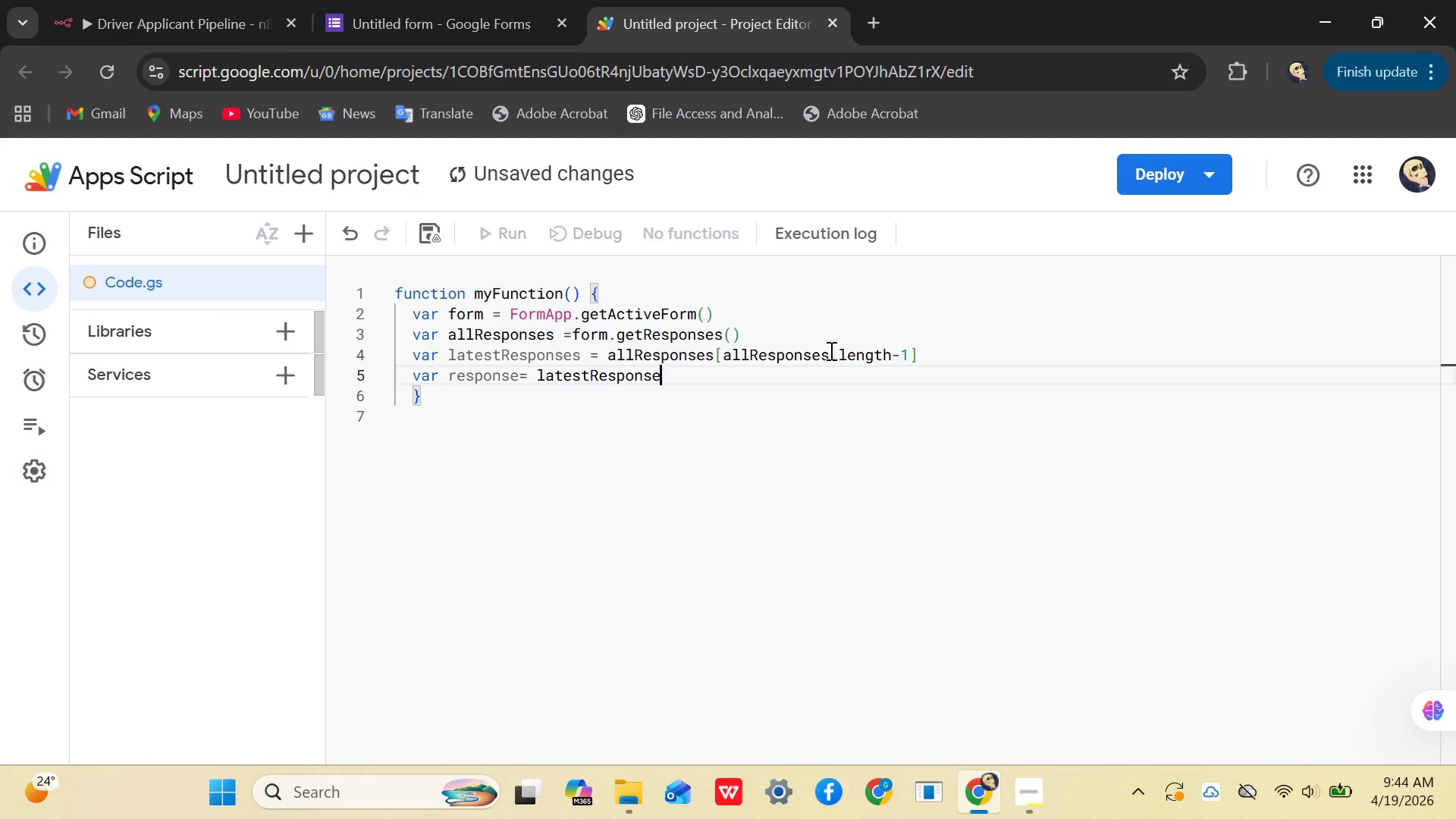 
left_click([830, 350])
 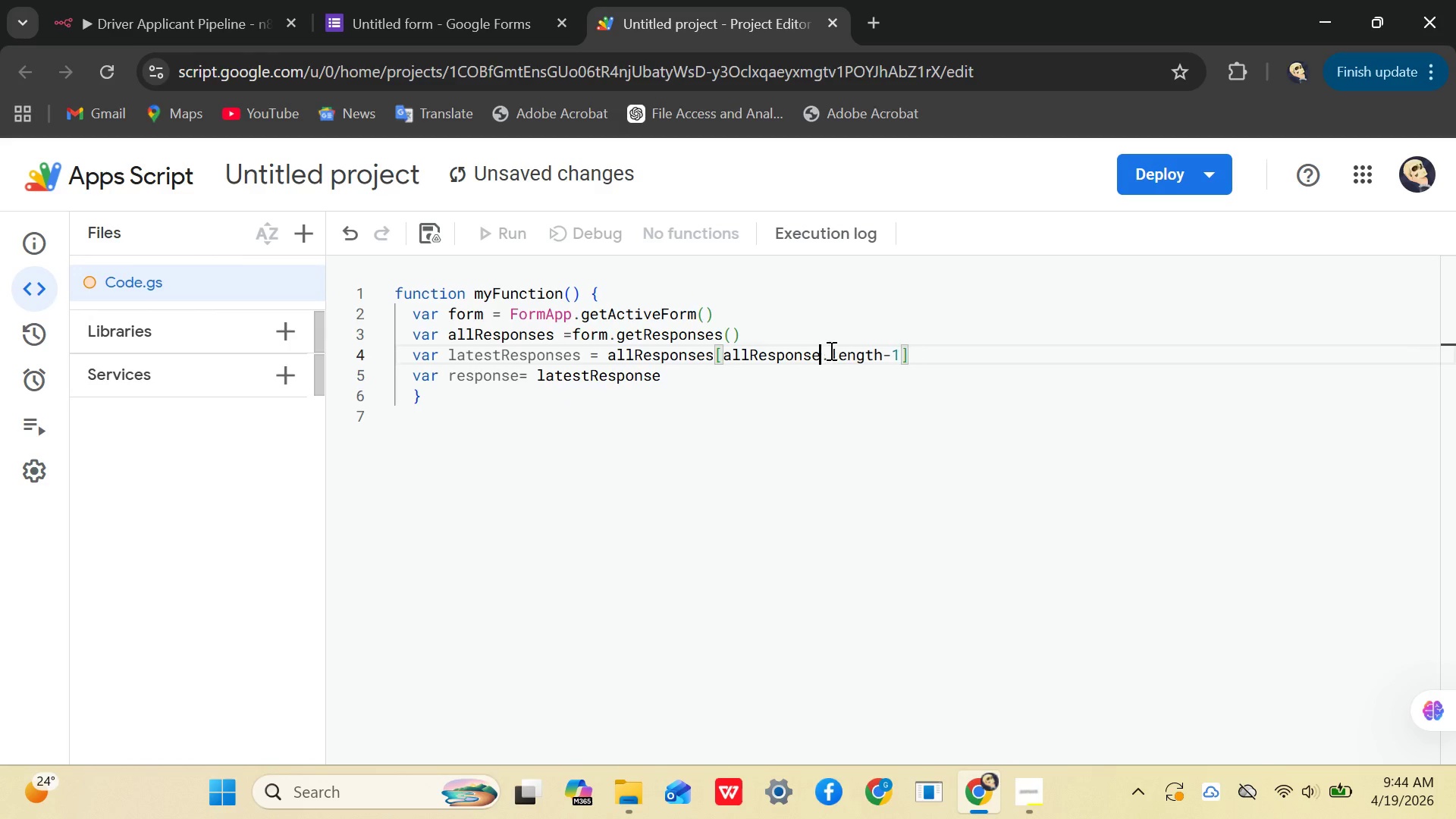 
key(Backspace)
 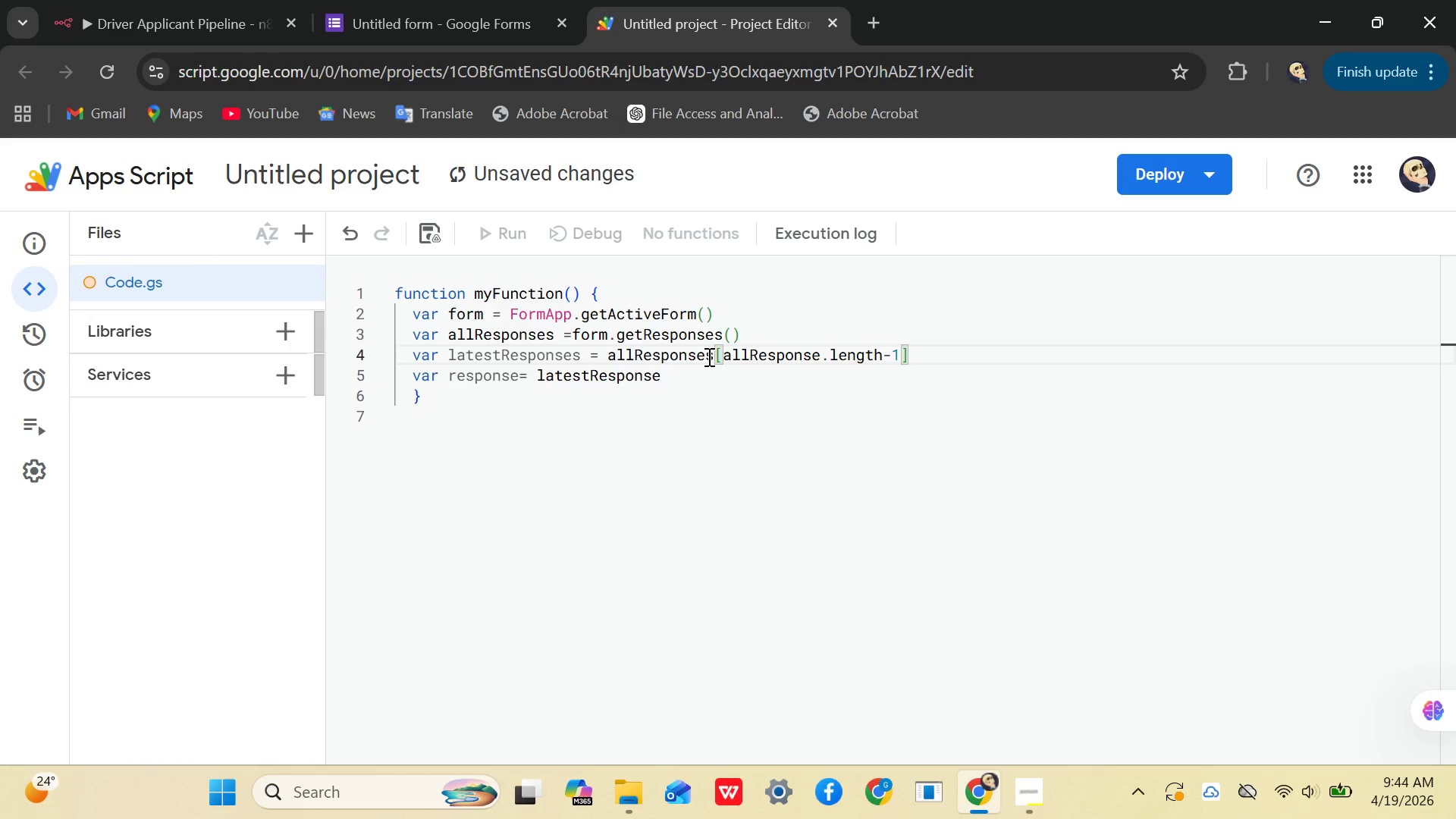 
key(S)
 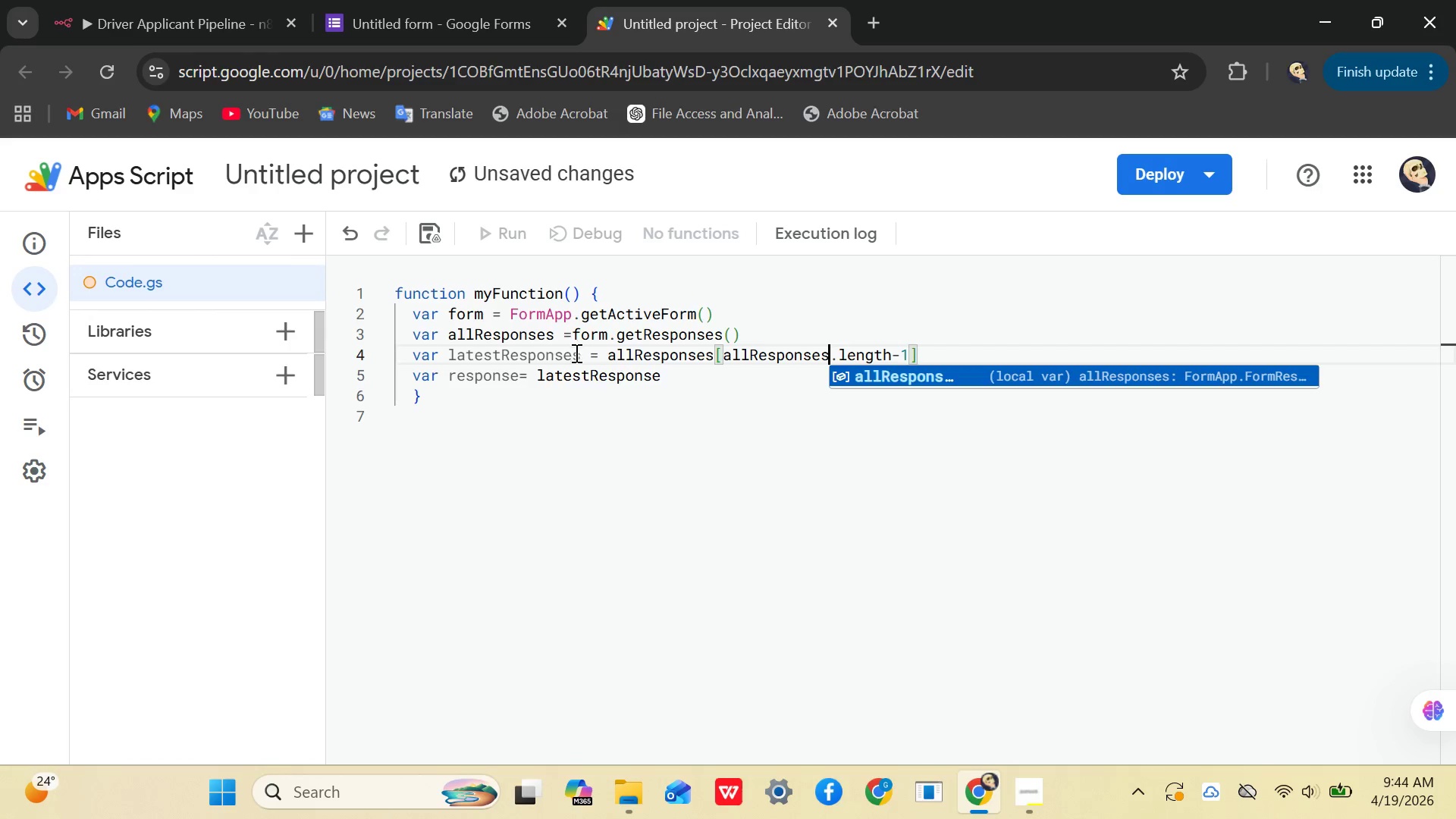 
left_click([579, 356])
 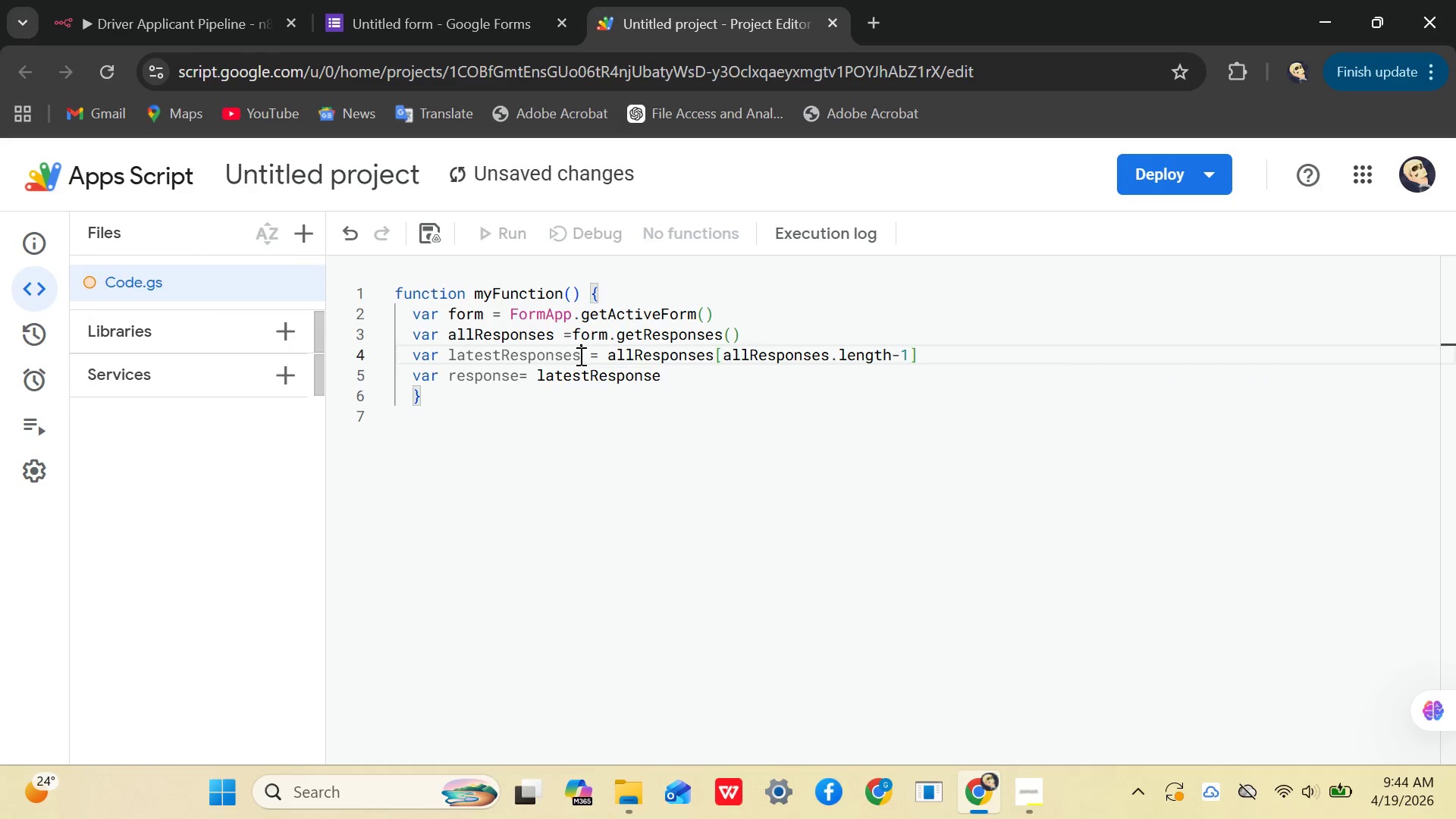 
key(Backspace)
 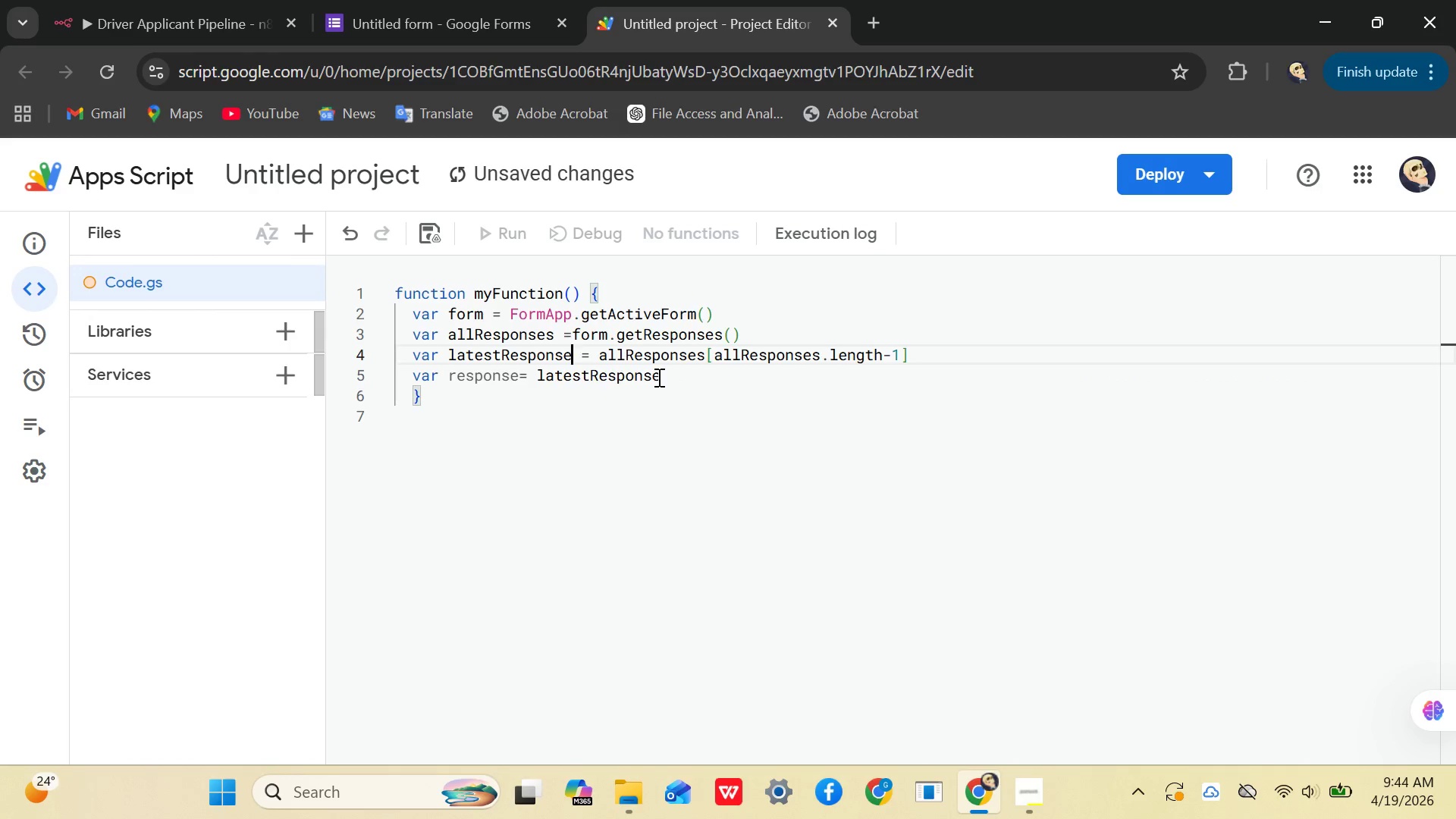 
left_click([670, 377])
 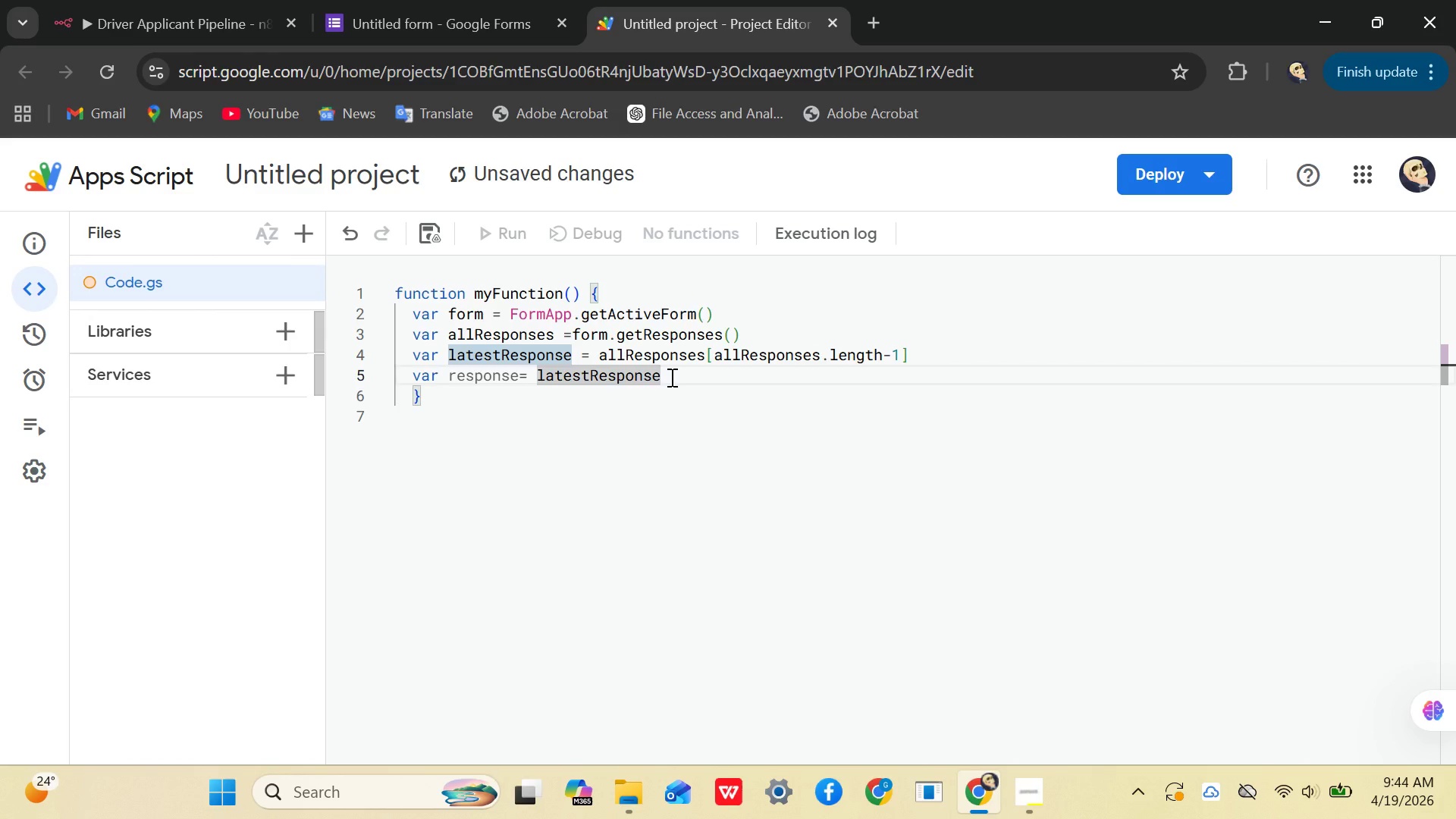 
type(.getitem)
key(Tab)
type(()
 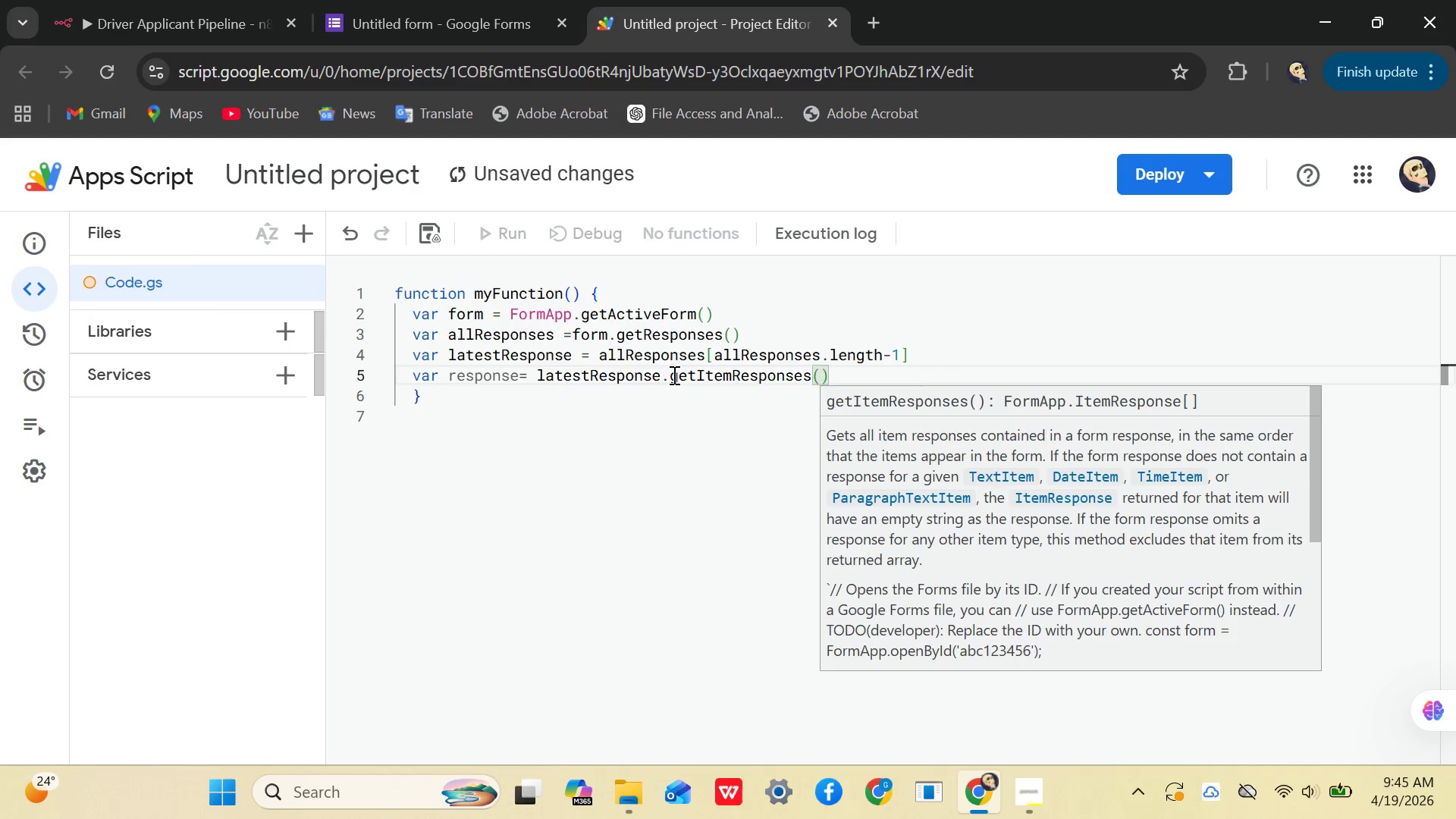 
key(Control+Enter)
 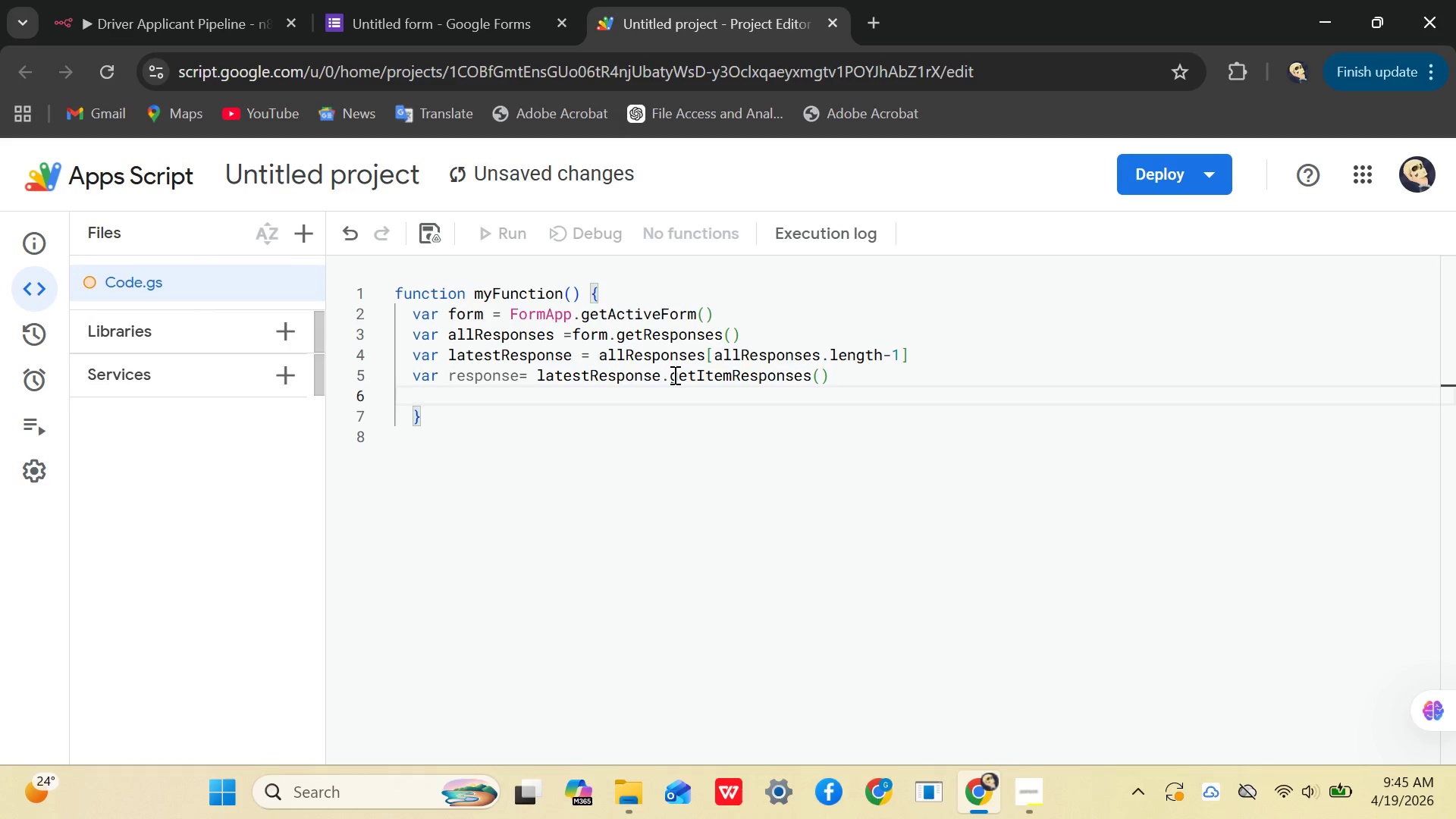 
wait(5.89)
 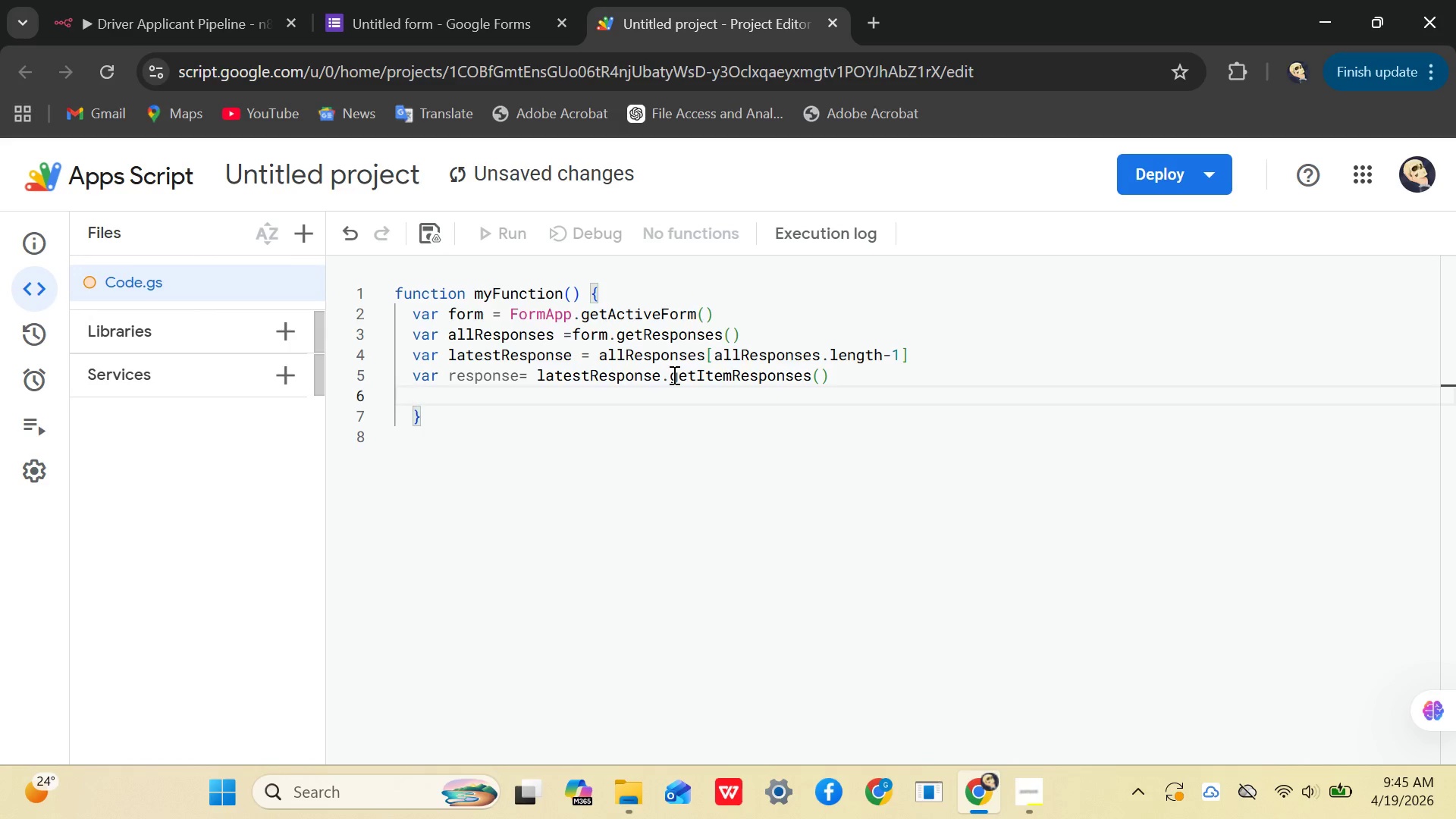 
type(var [)
key(Backspace)
type(paylozad)
key(Backspace)
key(Backspace)
key(Backspace)
type(ad = {)
 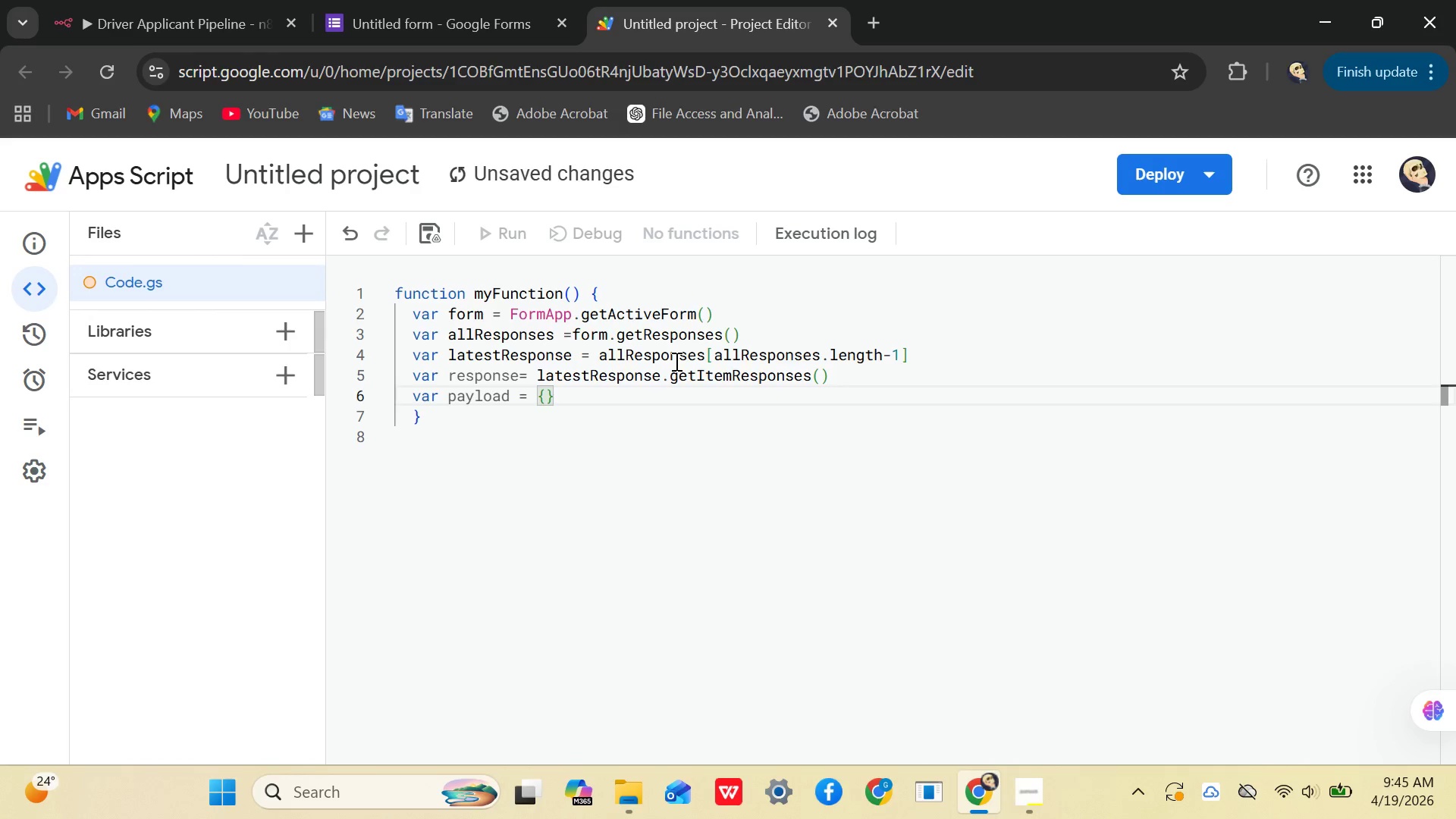 
hold_key(key=ControlLeft, duration=0.42)
 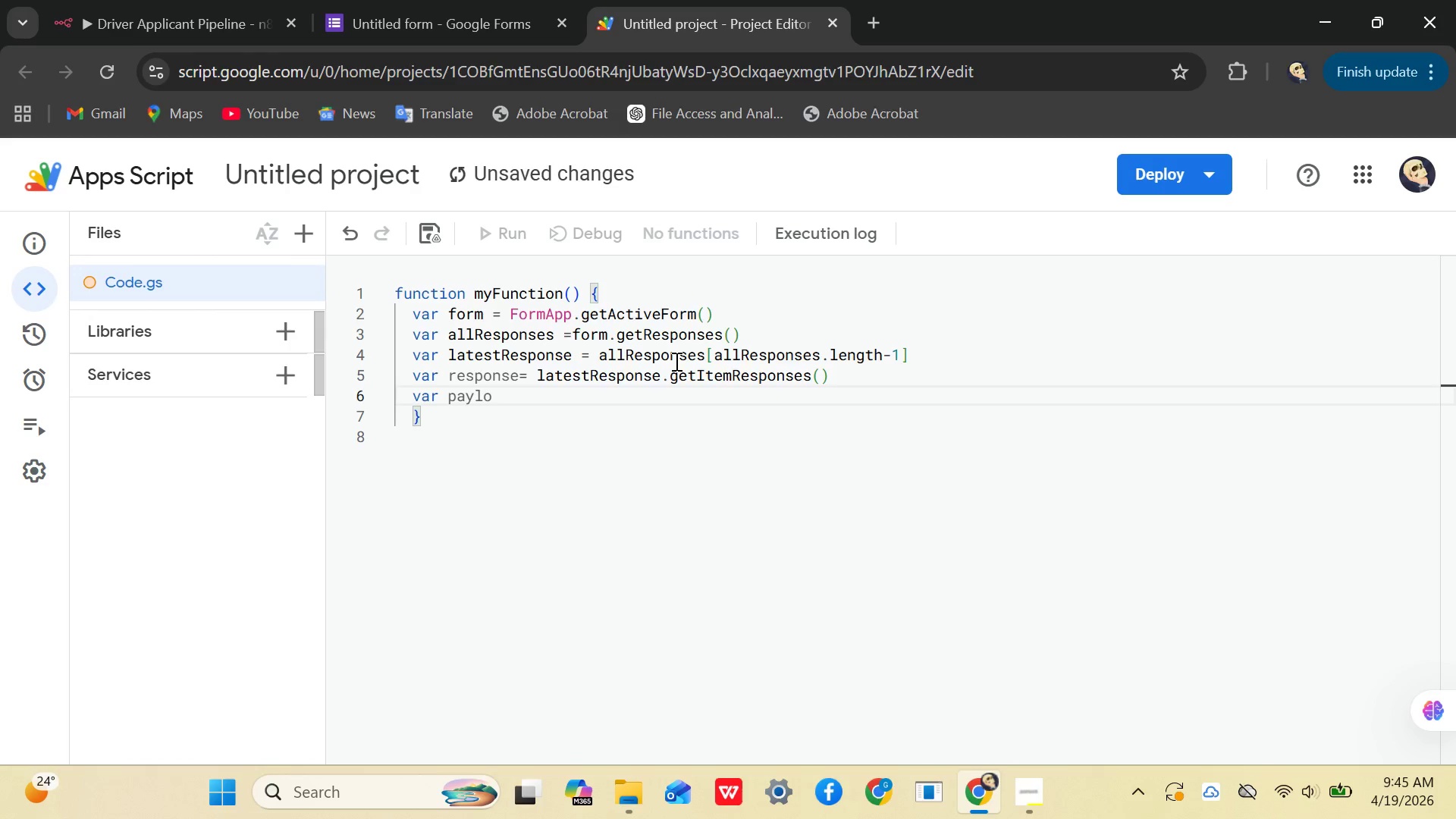 
key(ArrowRight)
 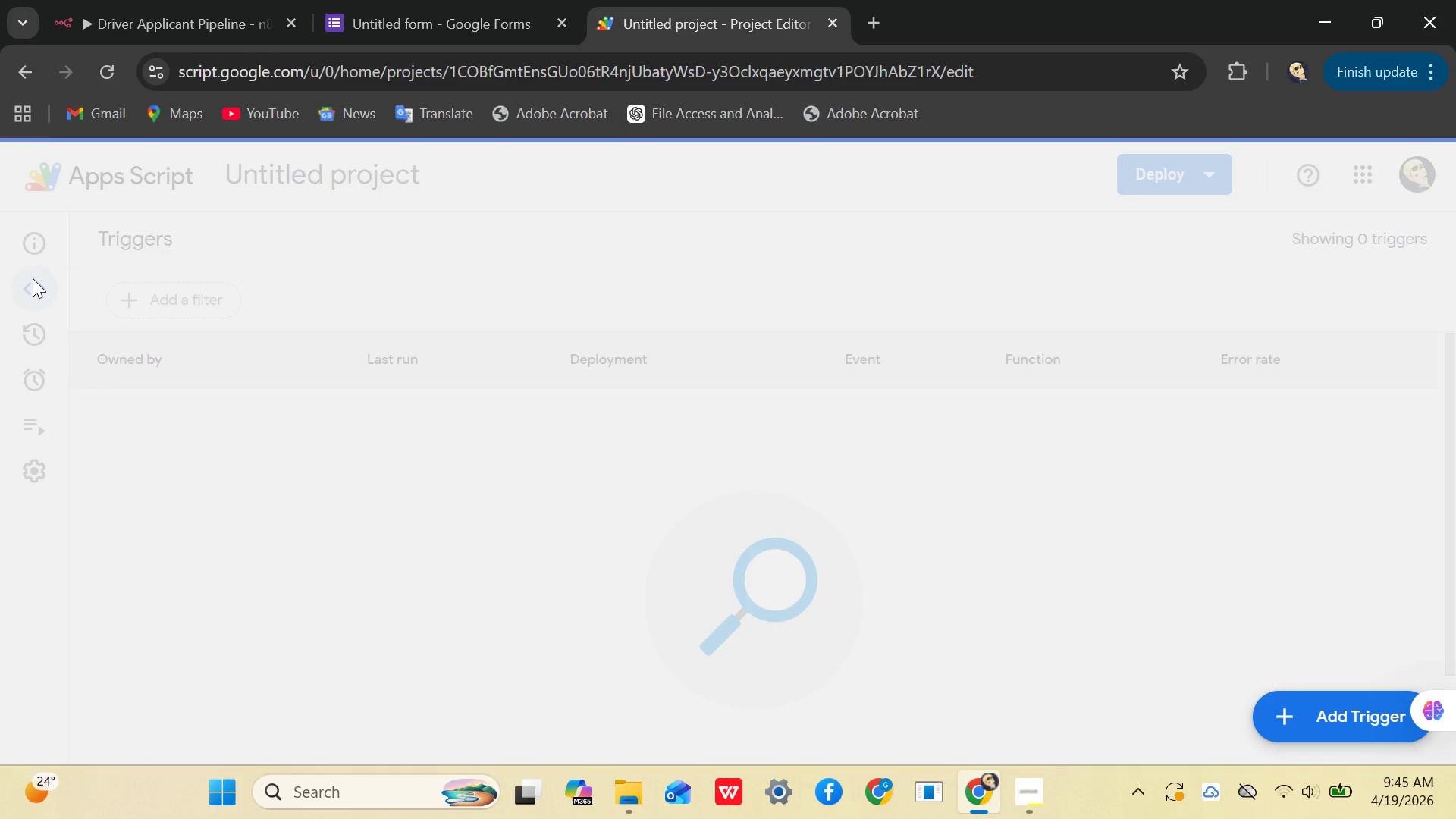 
wait(37.25)
 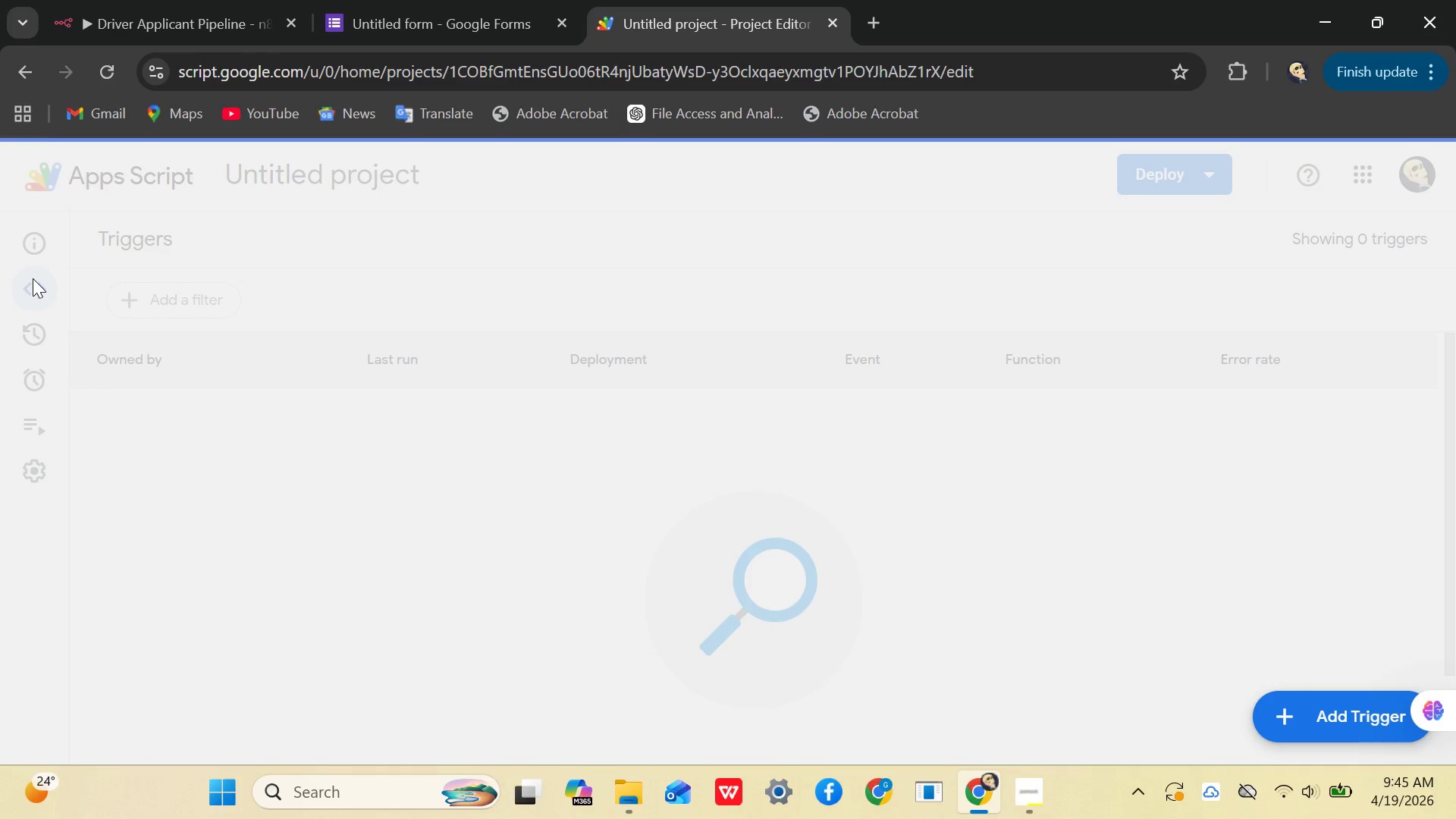 
left_click([891, 671])
 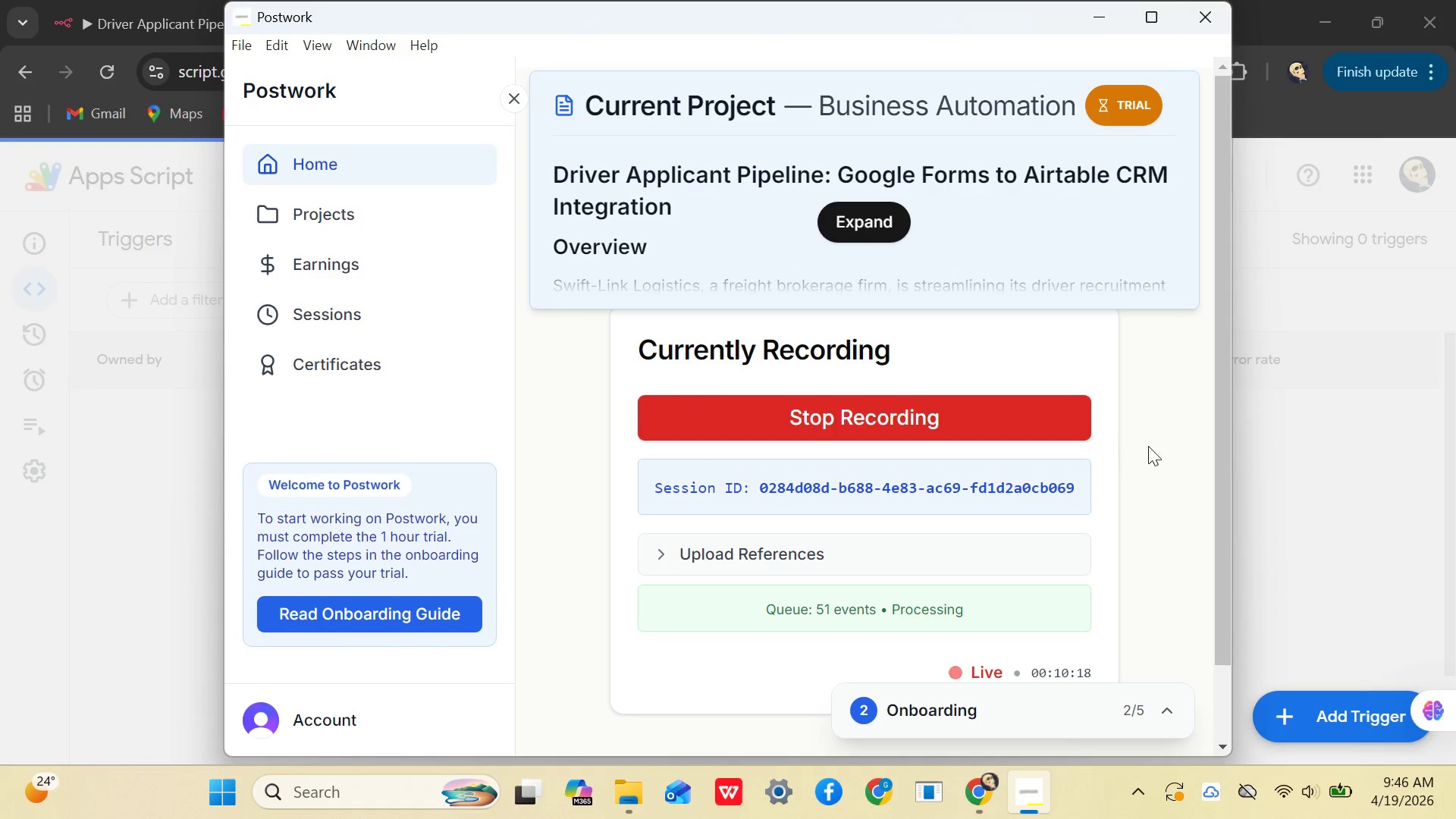 
left_click([1275, 439])
 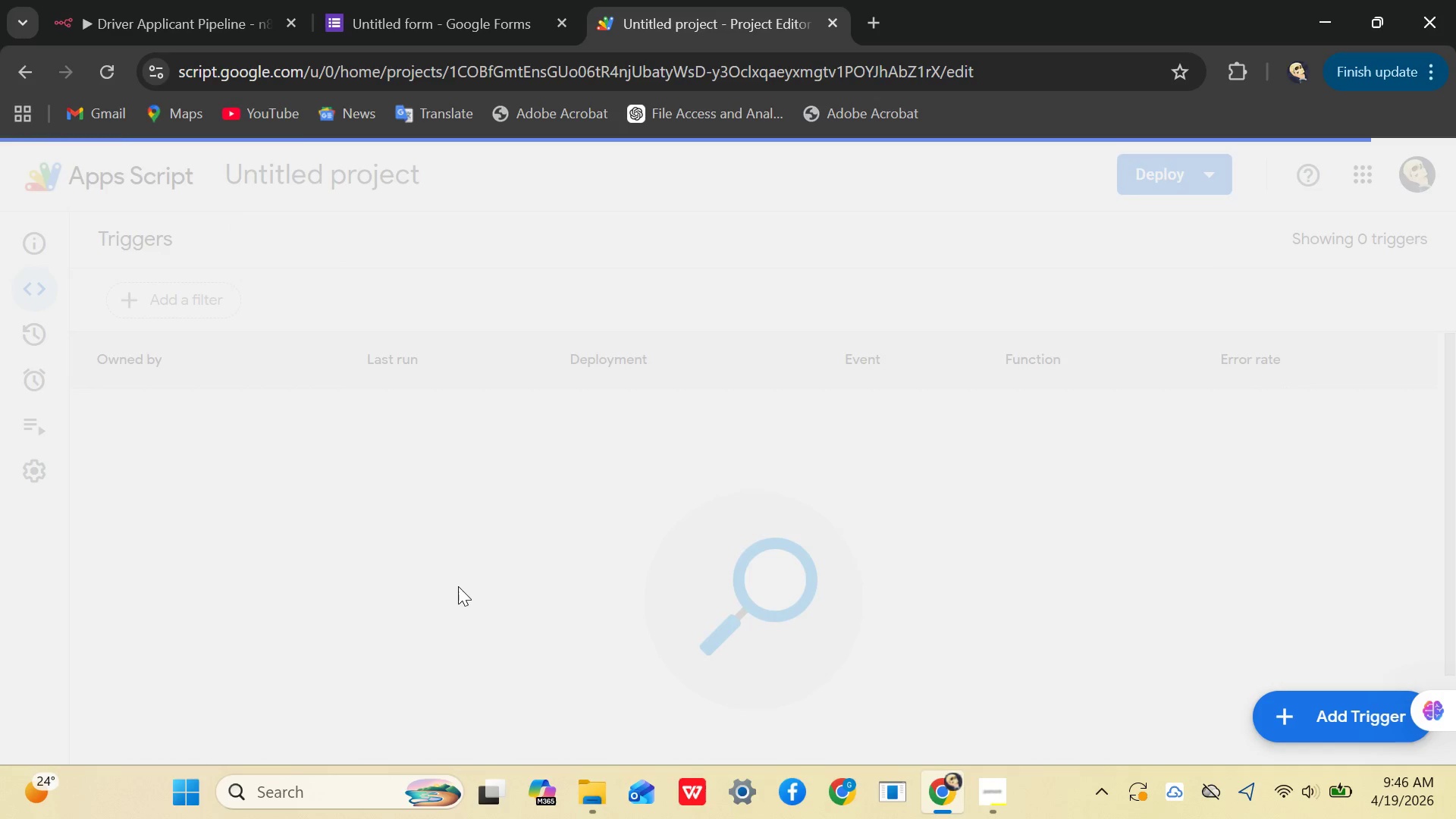 
left_click([453, 567])
 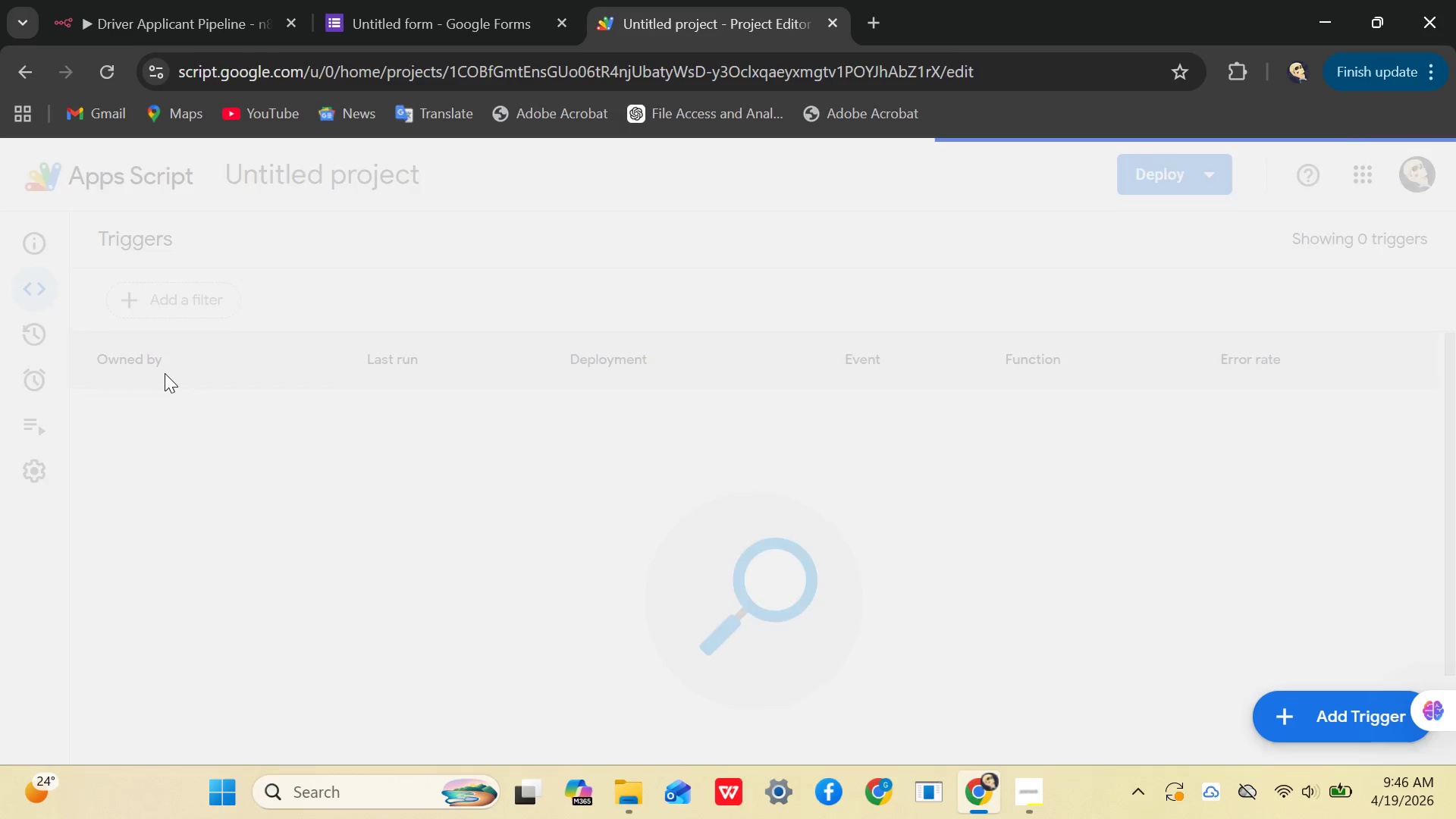 
wait(6.08)
 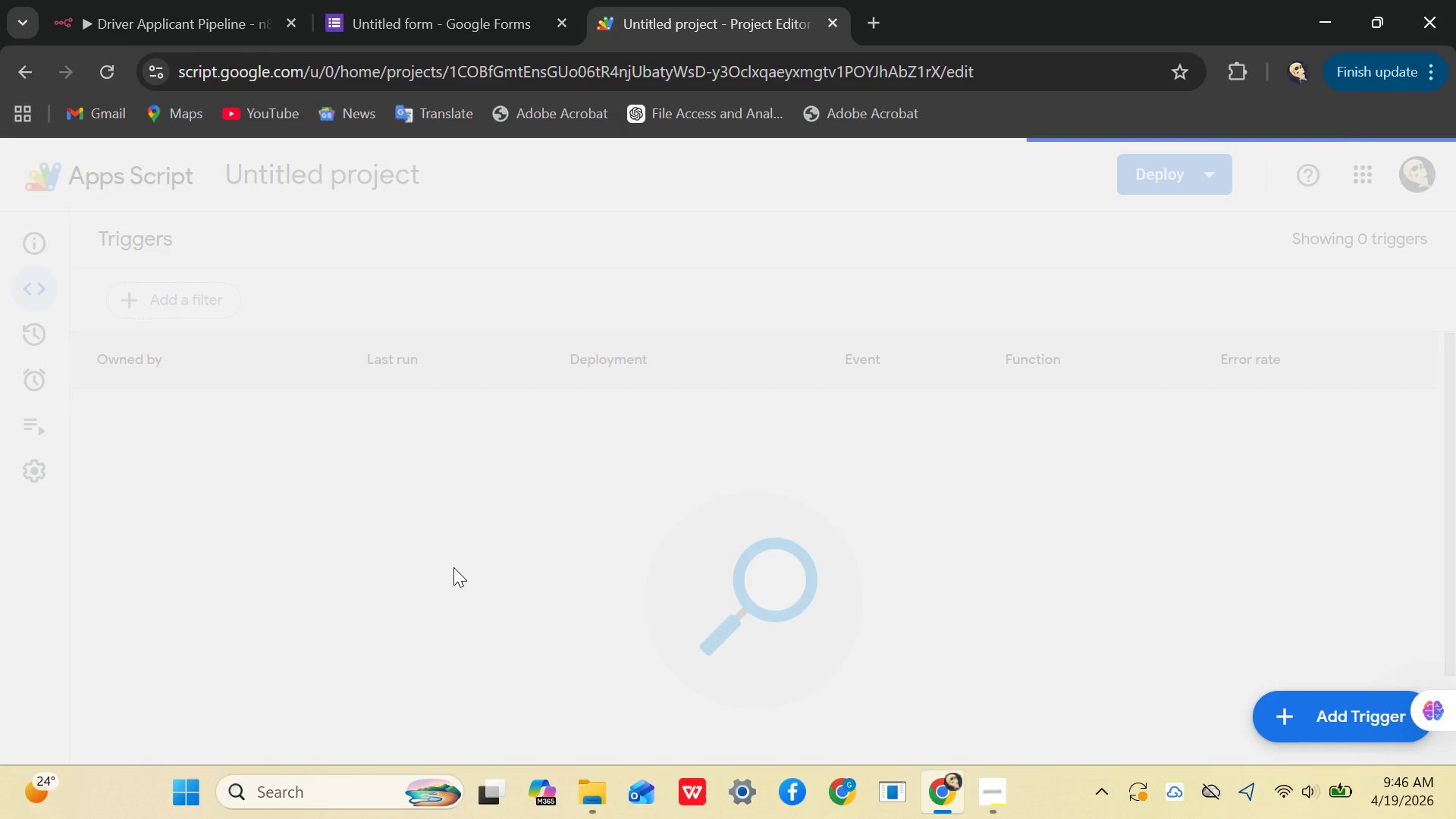 
left_click([39, 287])
 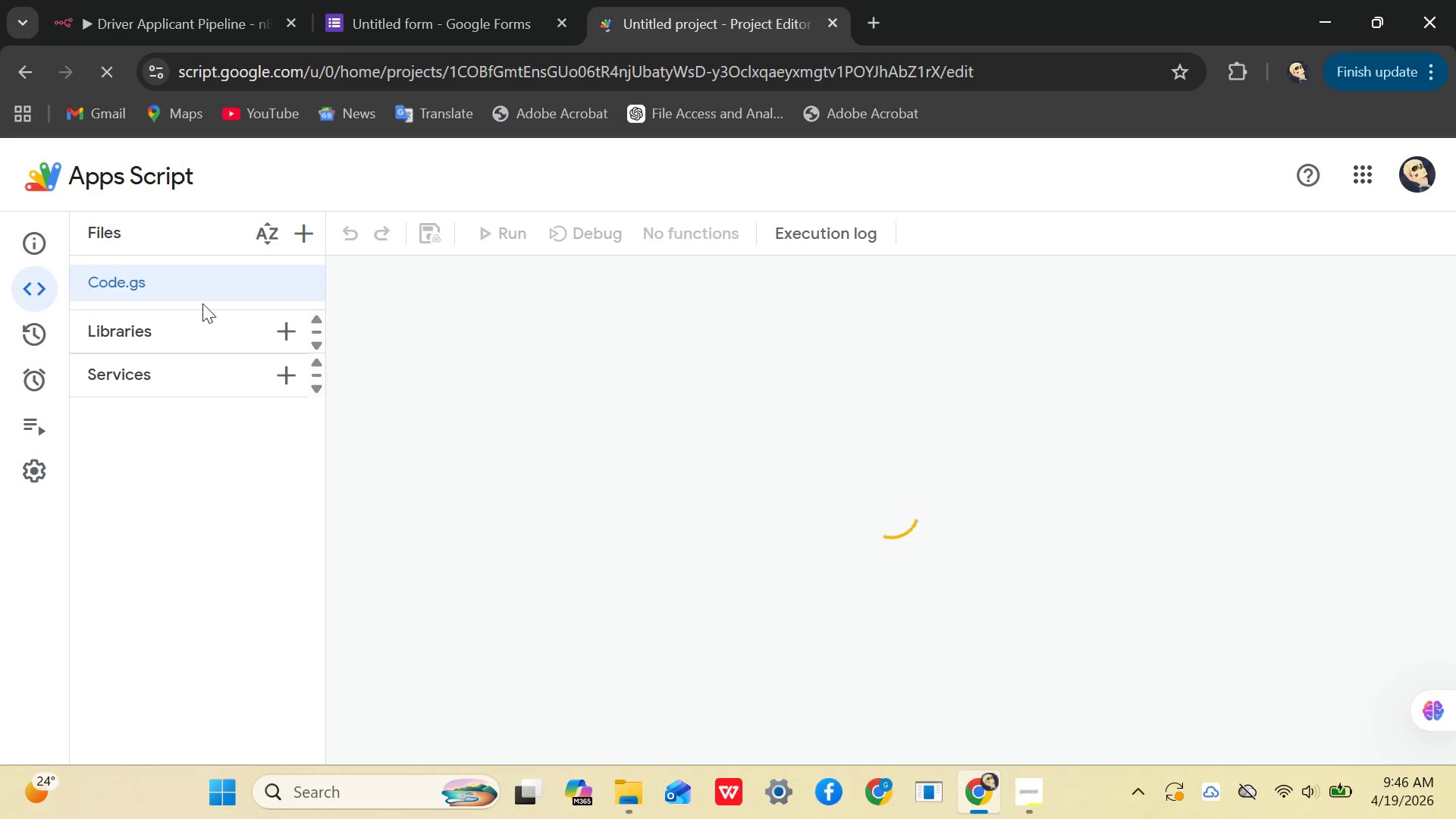 
wait(11.38)
 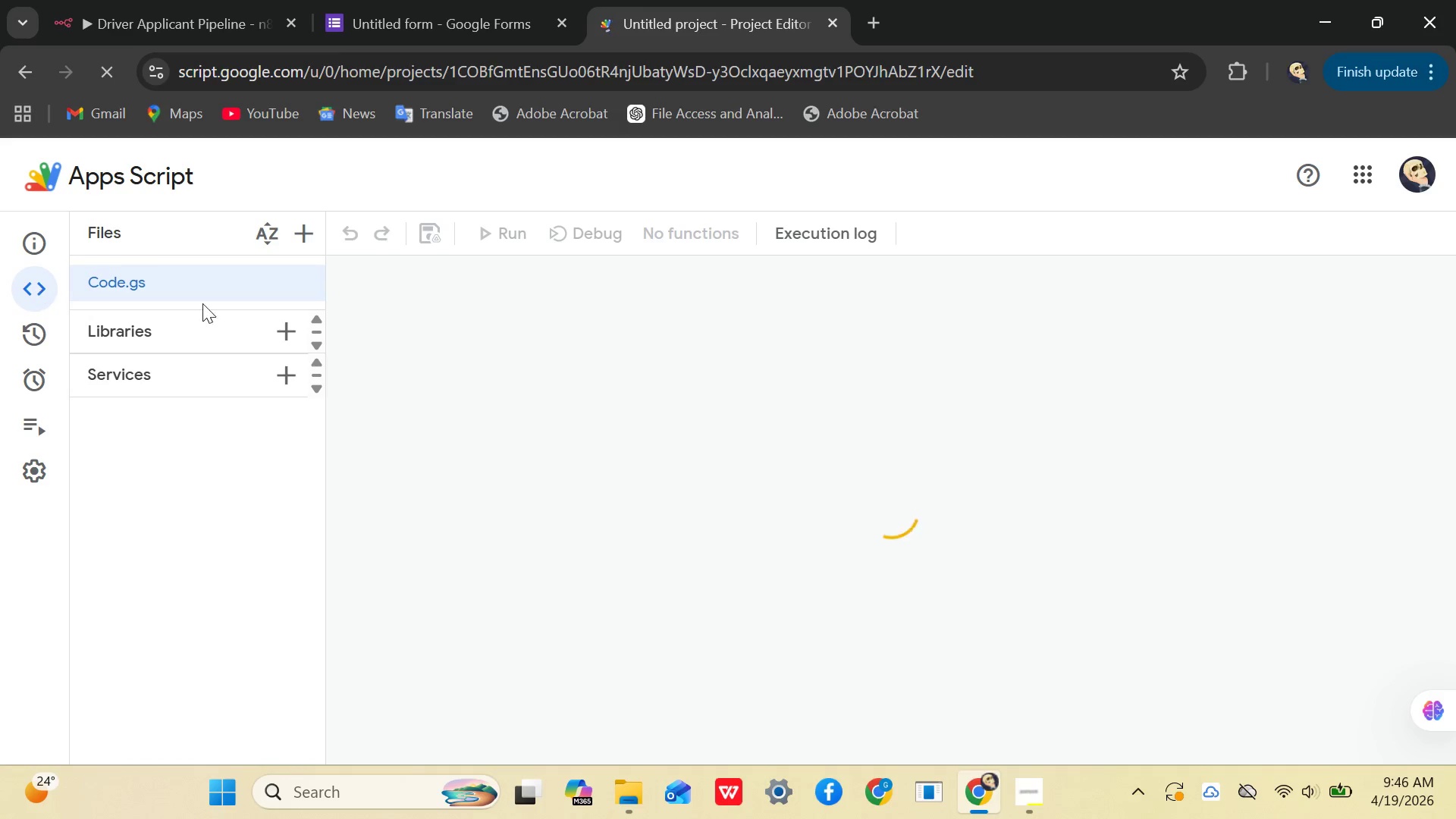 
left_click([413, 322])
 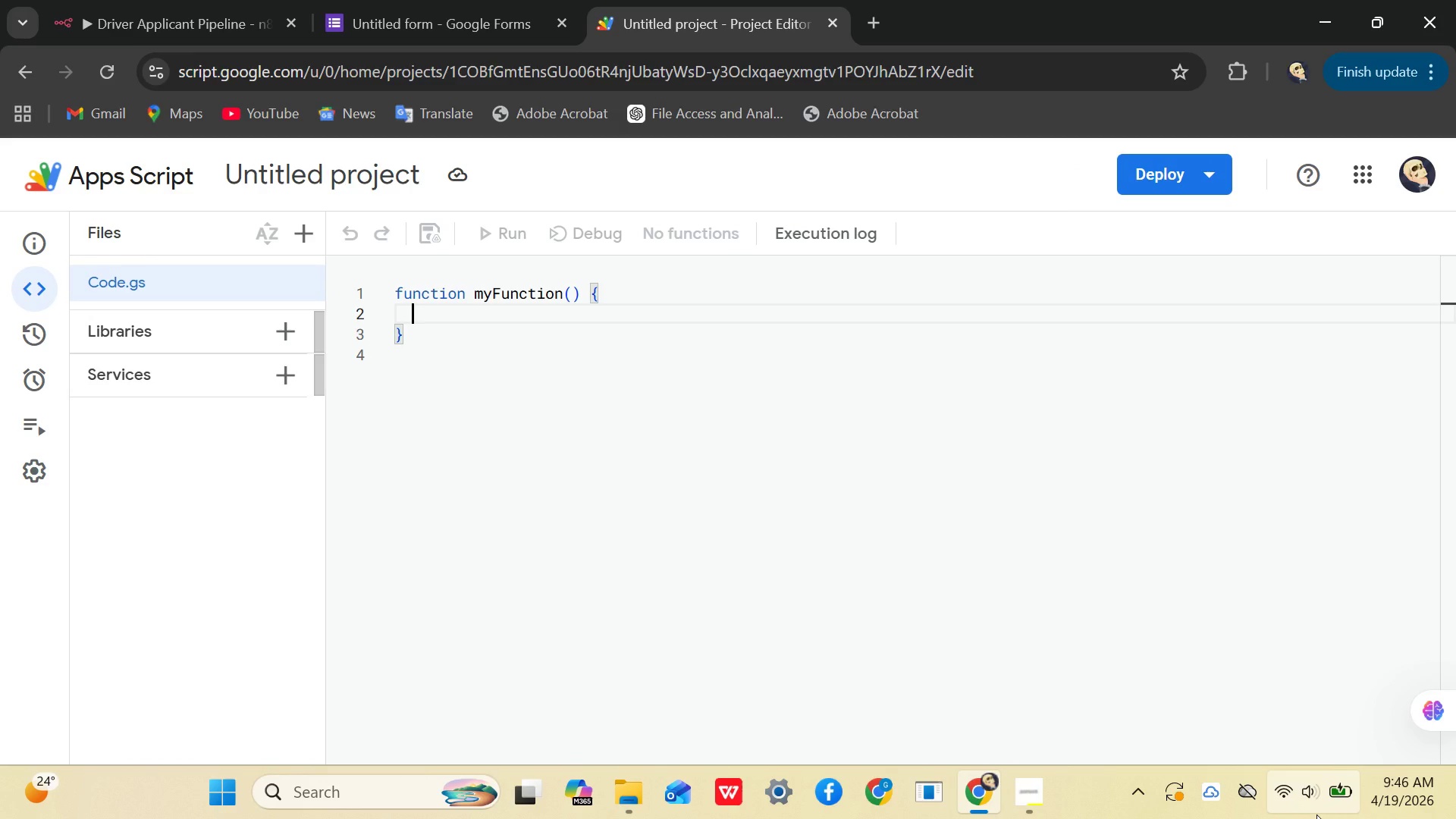 
wait(9.05)
 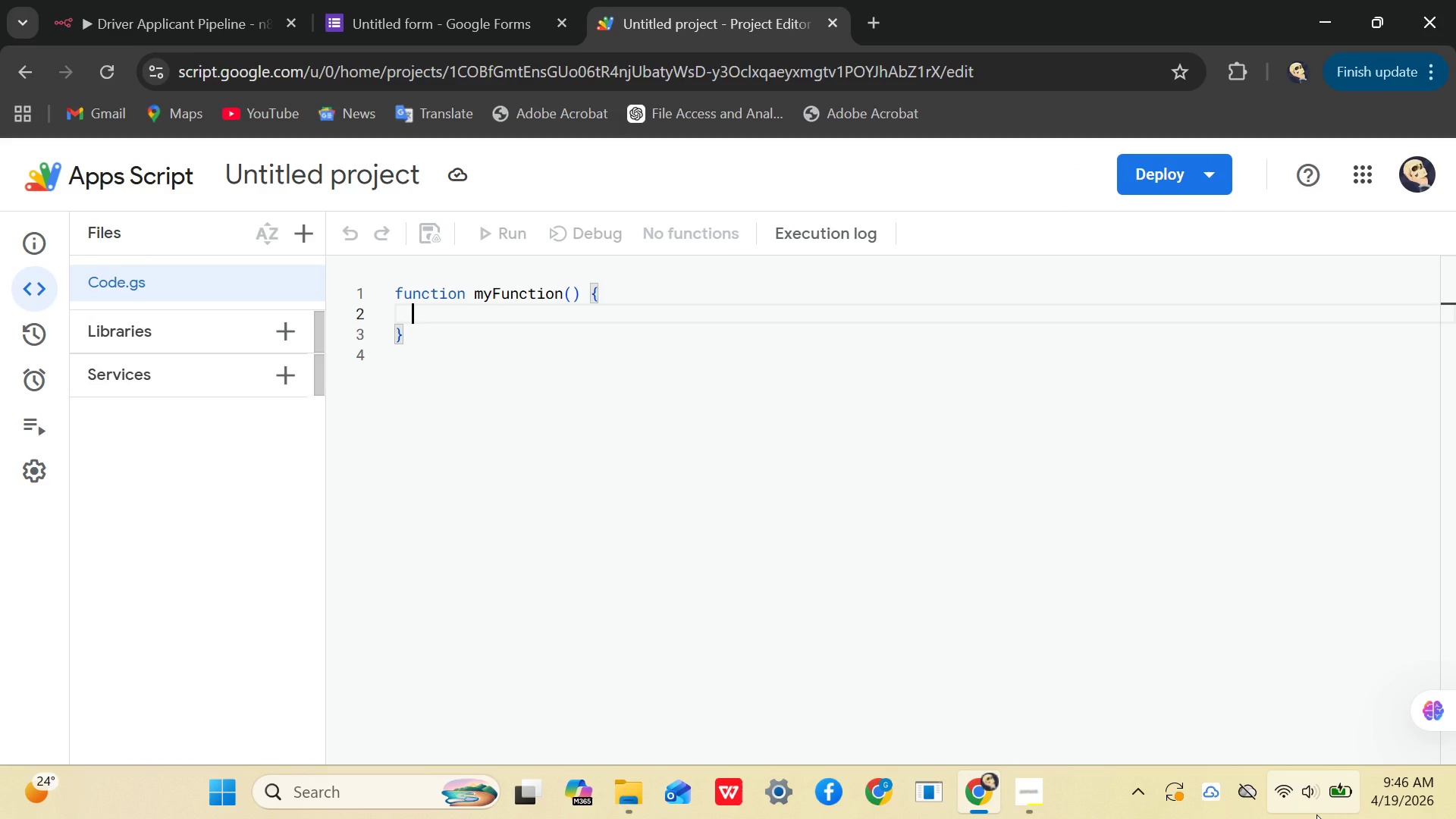 
type(var form = form)
key(Tab)
type(.getA)
key(Tab)
type(()
 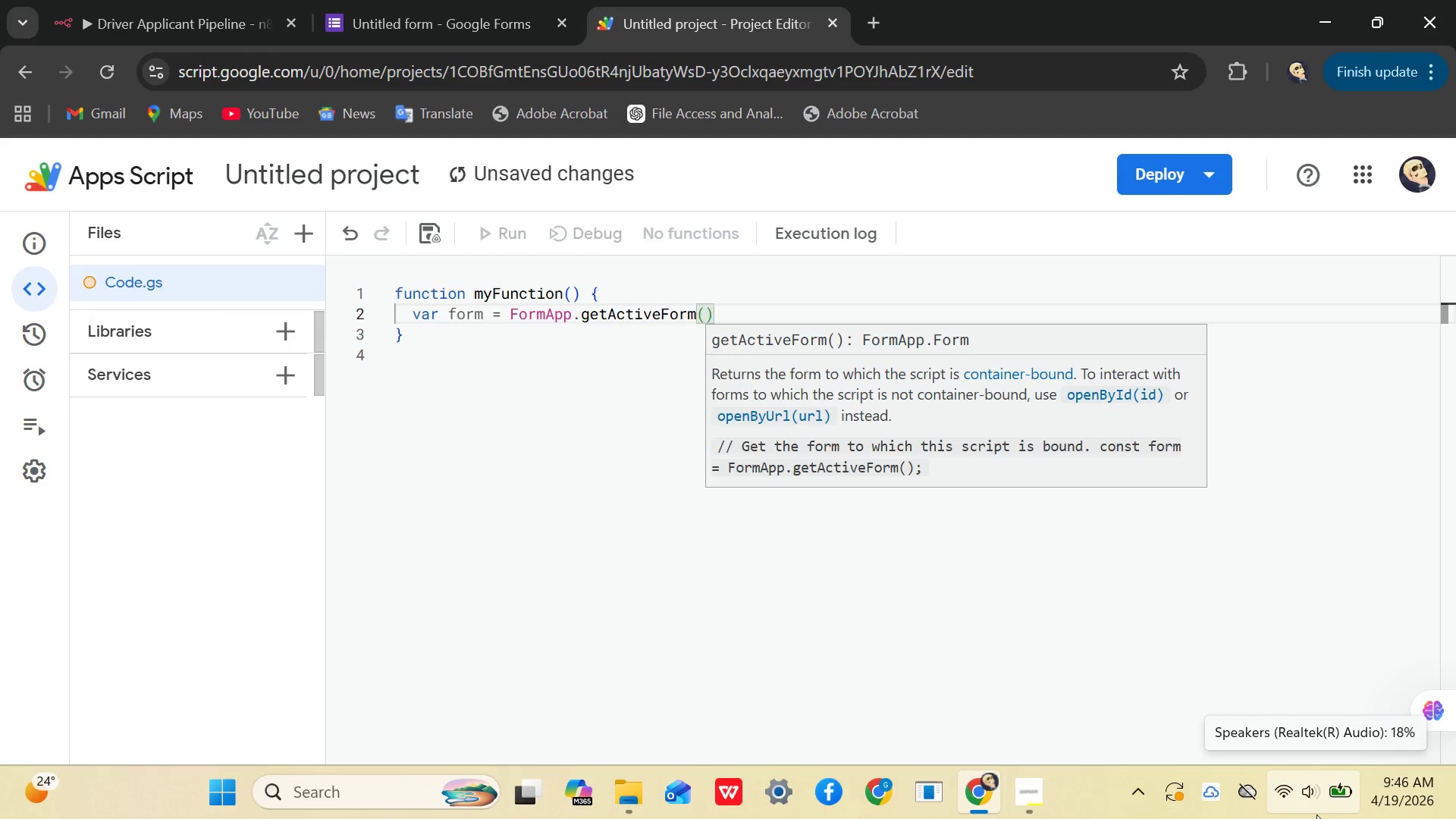 
key(Control+Enter)
 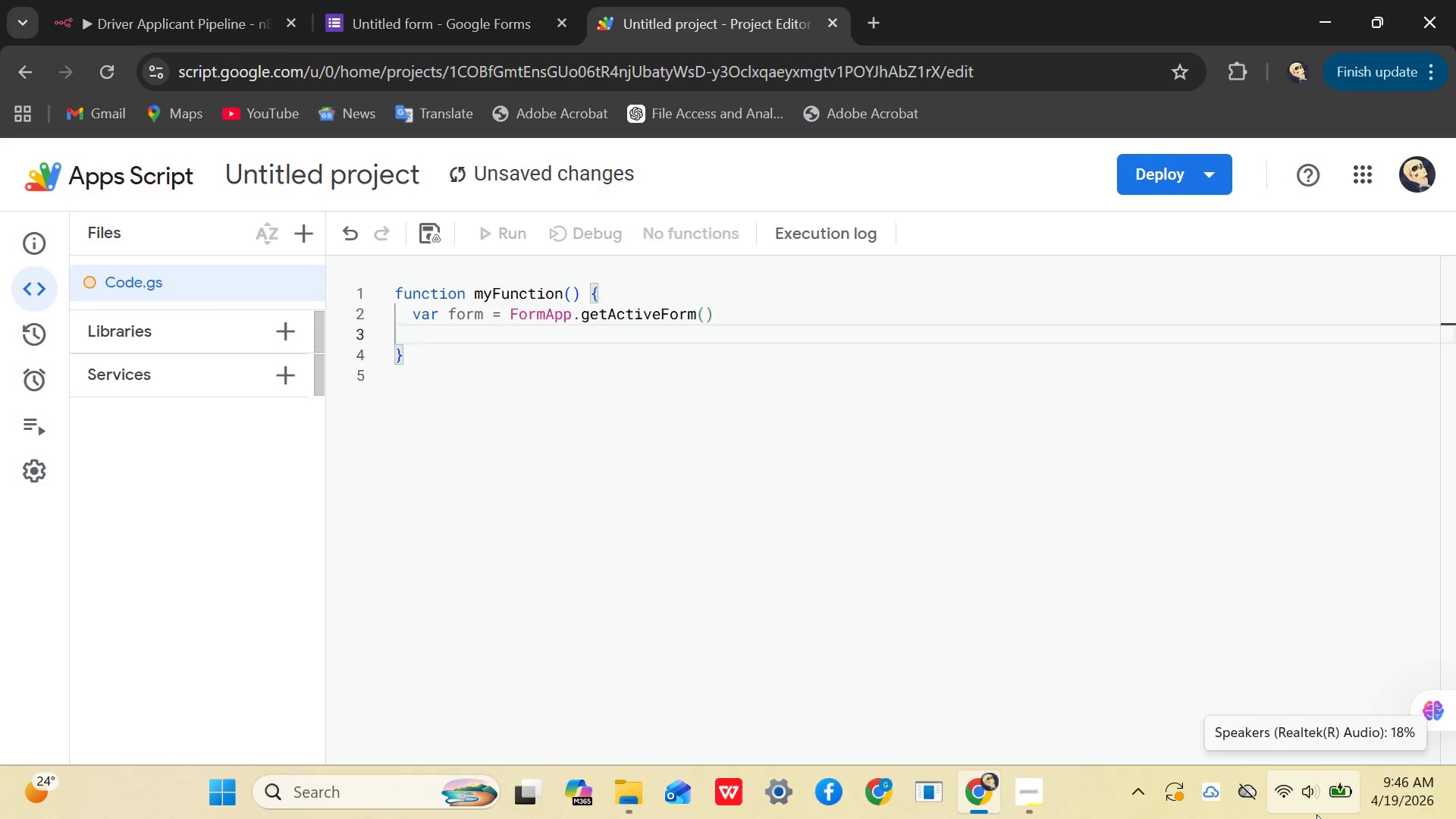 
type(var allResponses)
 